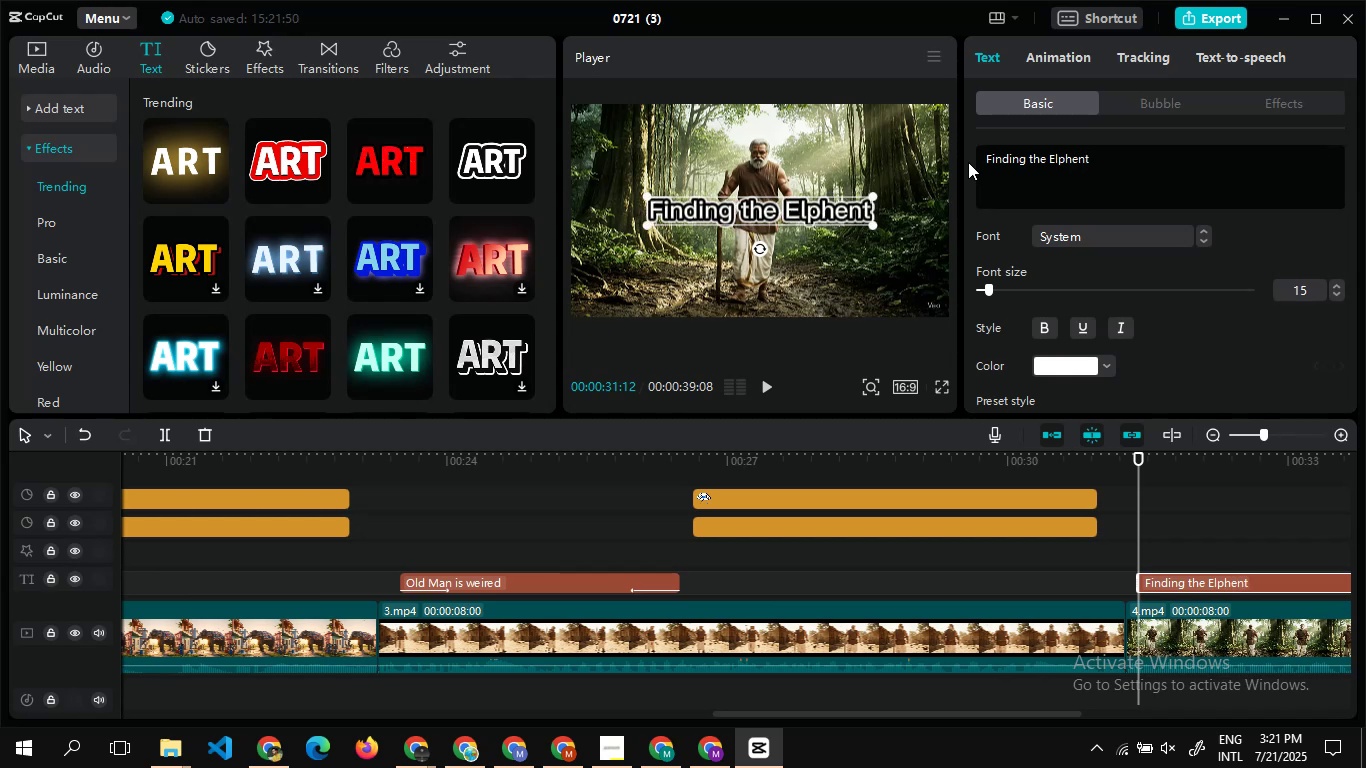 
left_click_drag(start_coordinate=[832, 210], to_coordinate=[826, 290])
 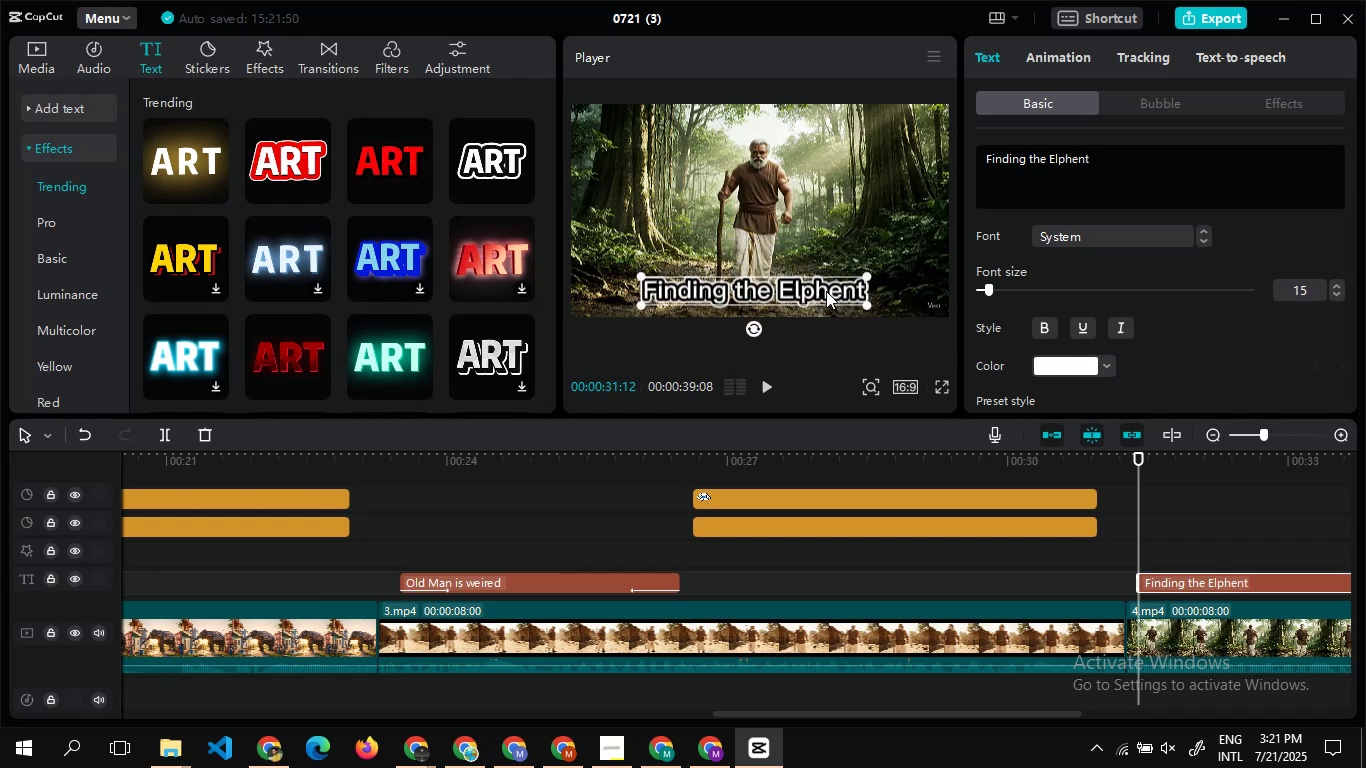 
left_click_drag(start_coordinate=[826, 291], to_coordinate=[829, 296])
 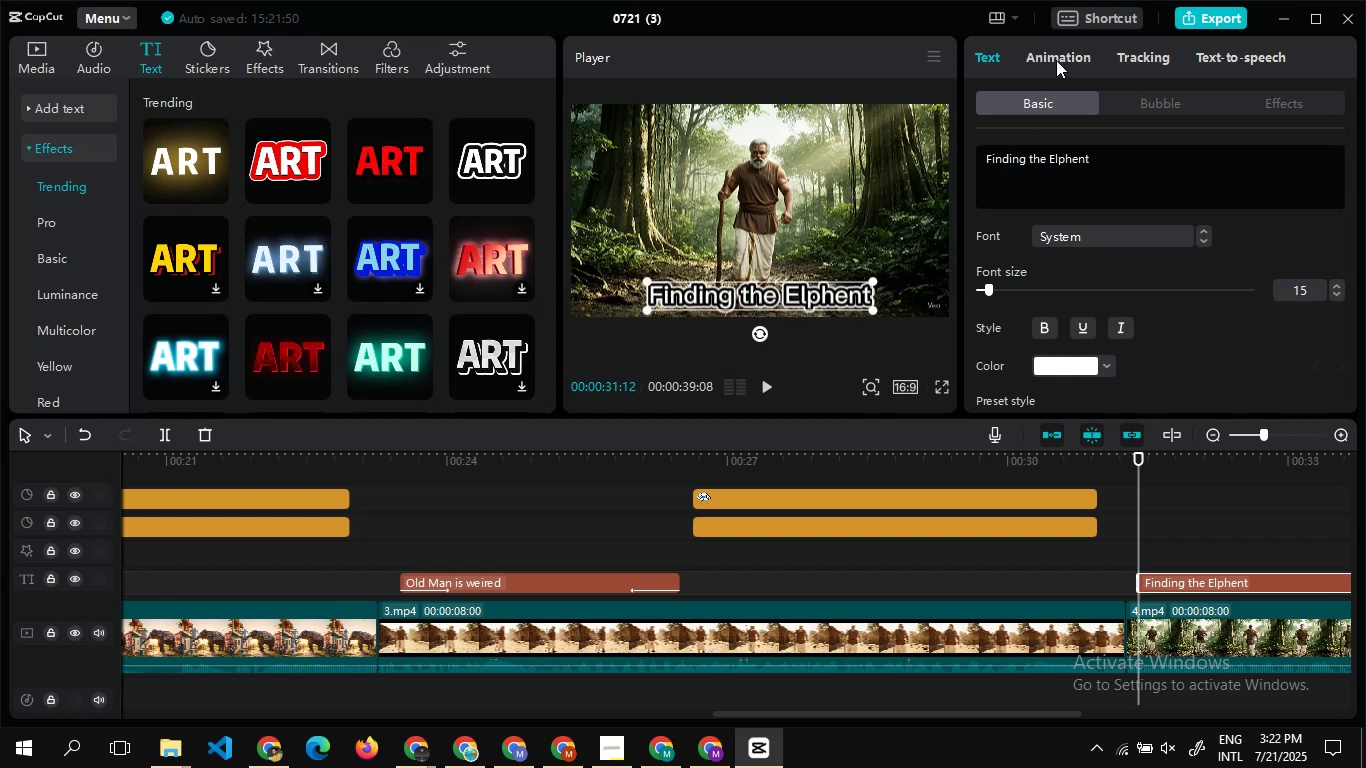 
left_click([1056, 58])
 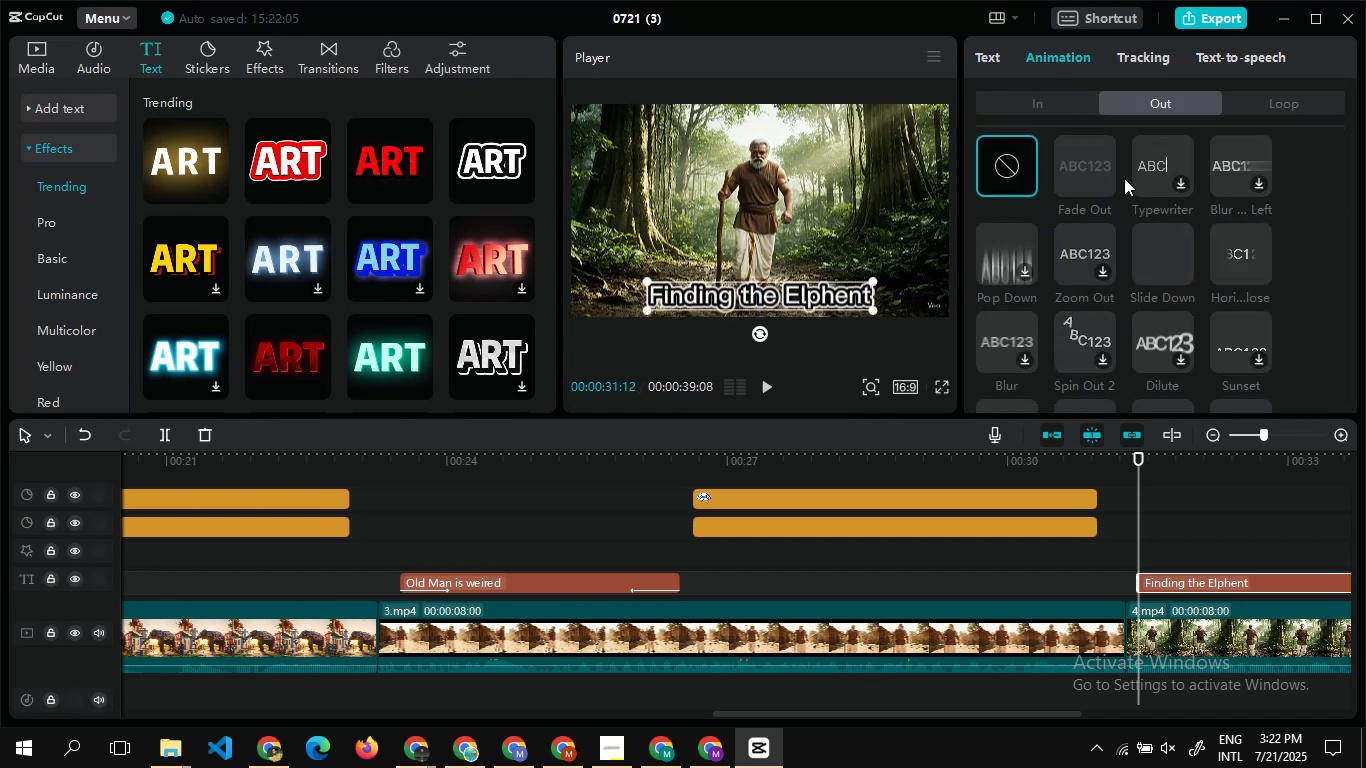 
left_click([1097, 175])
 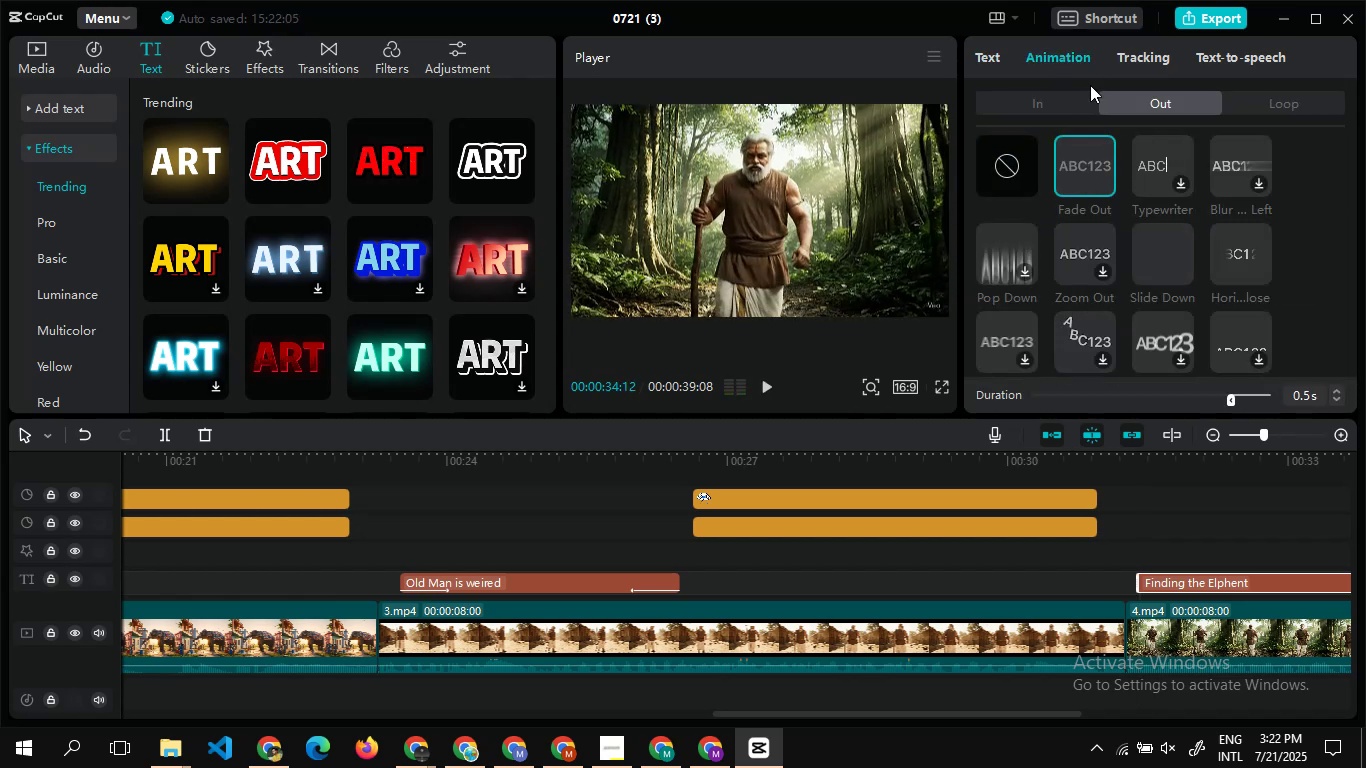 
left_click([1033, 107])
 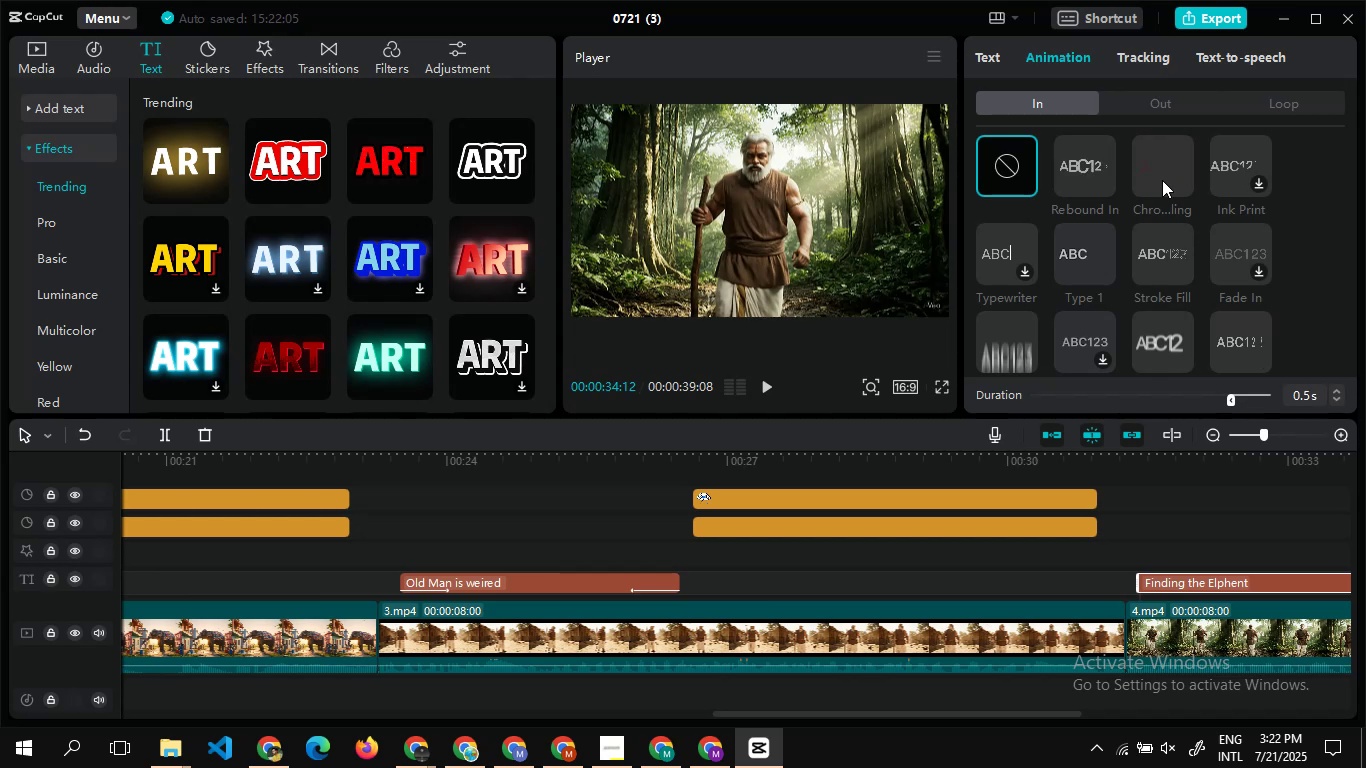 
left_click([1162, 180])
 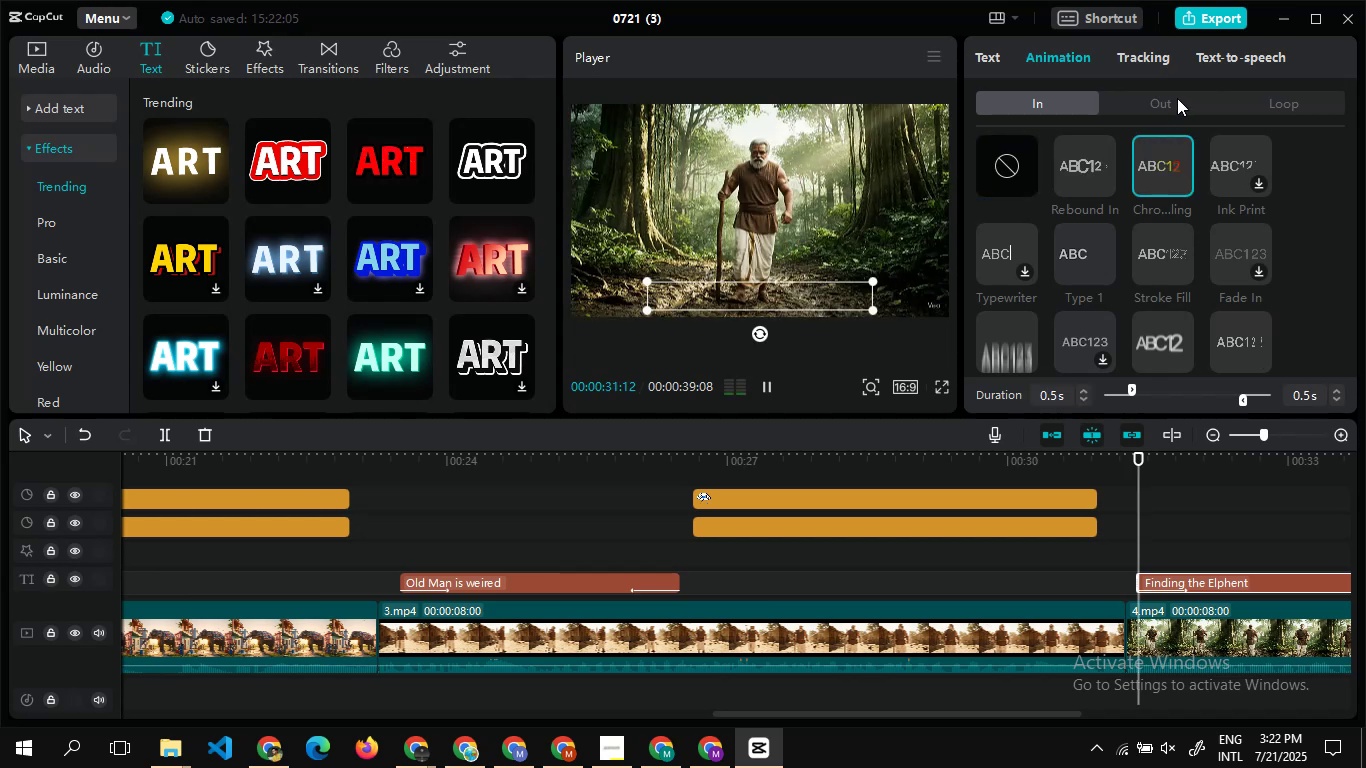 
left_click([1177, 98])
 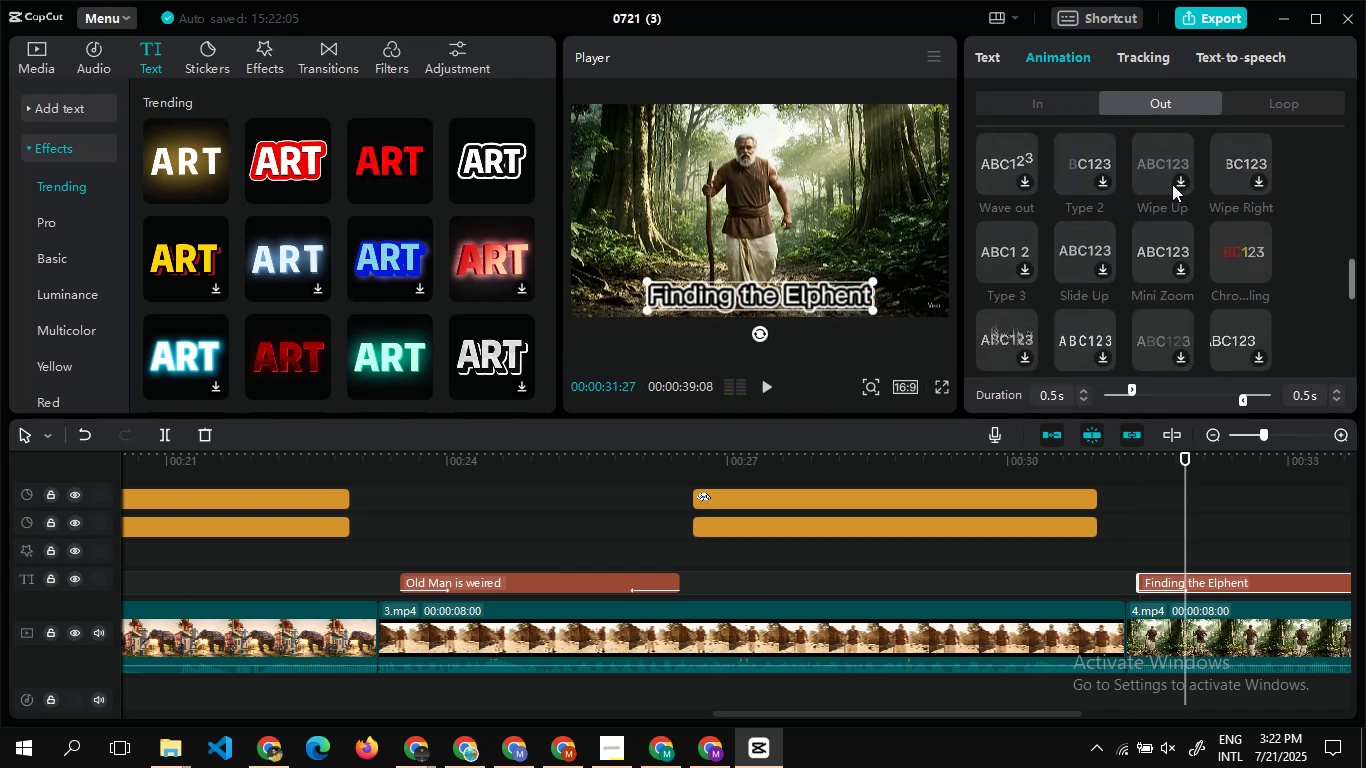 
left_click([1254, 249])
 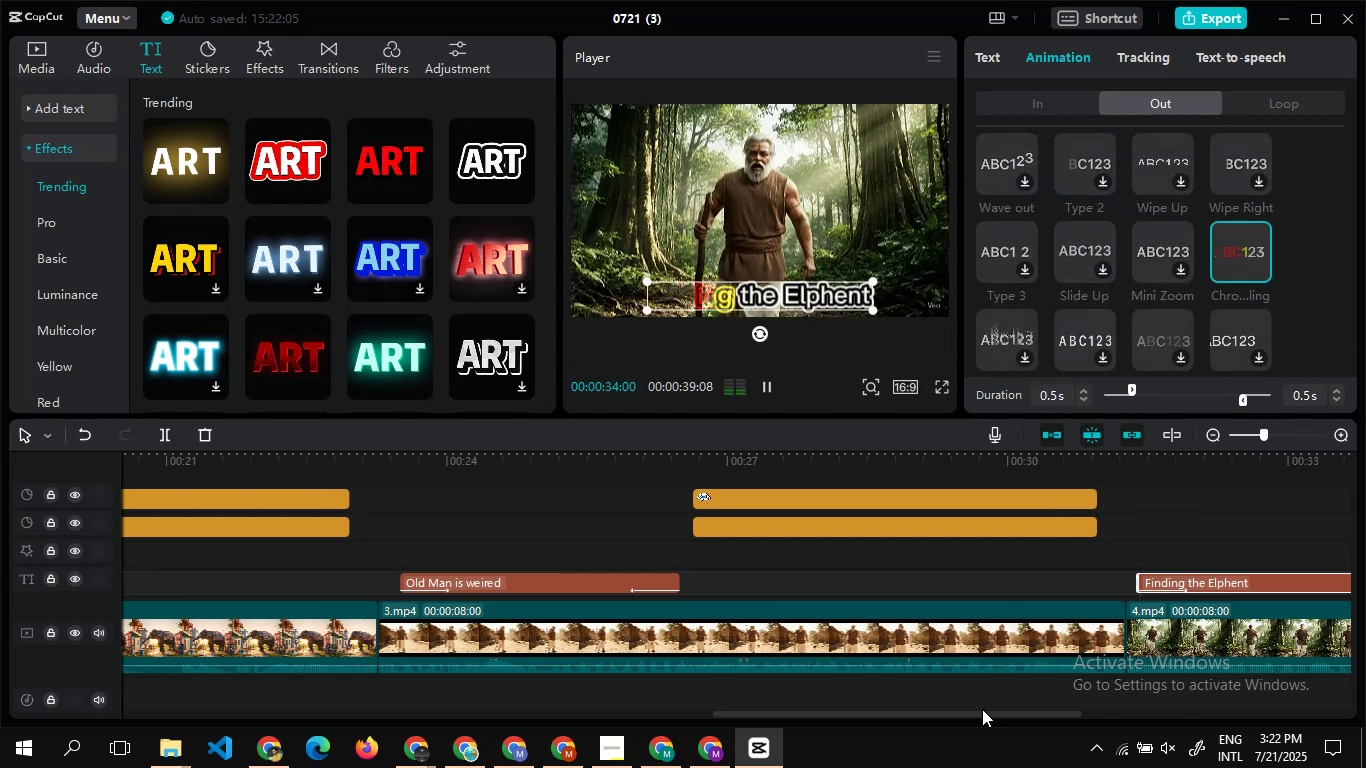 
left_click_drag(start_coordinate=[981, 713], to_coordinate=[1124, 694])
 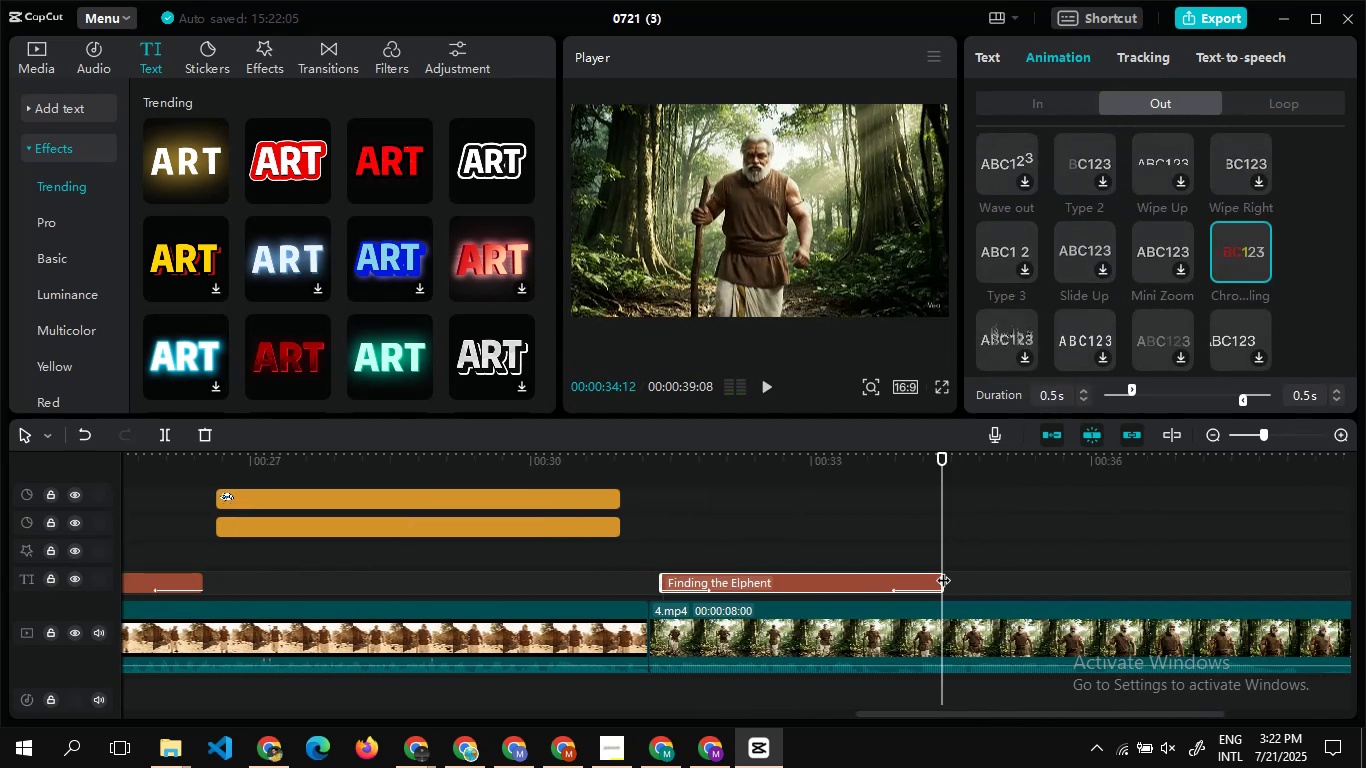 
left_click_drag(start_coordinate=[945, 572], to_coordinate=[1030, 570])
 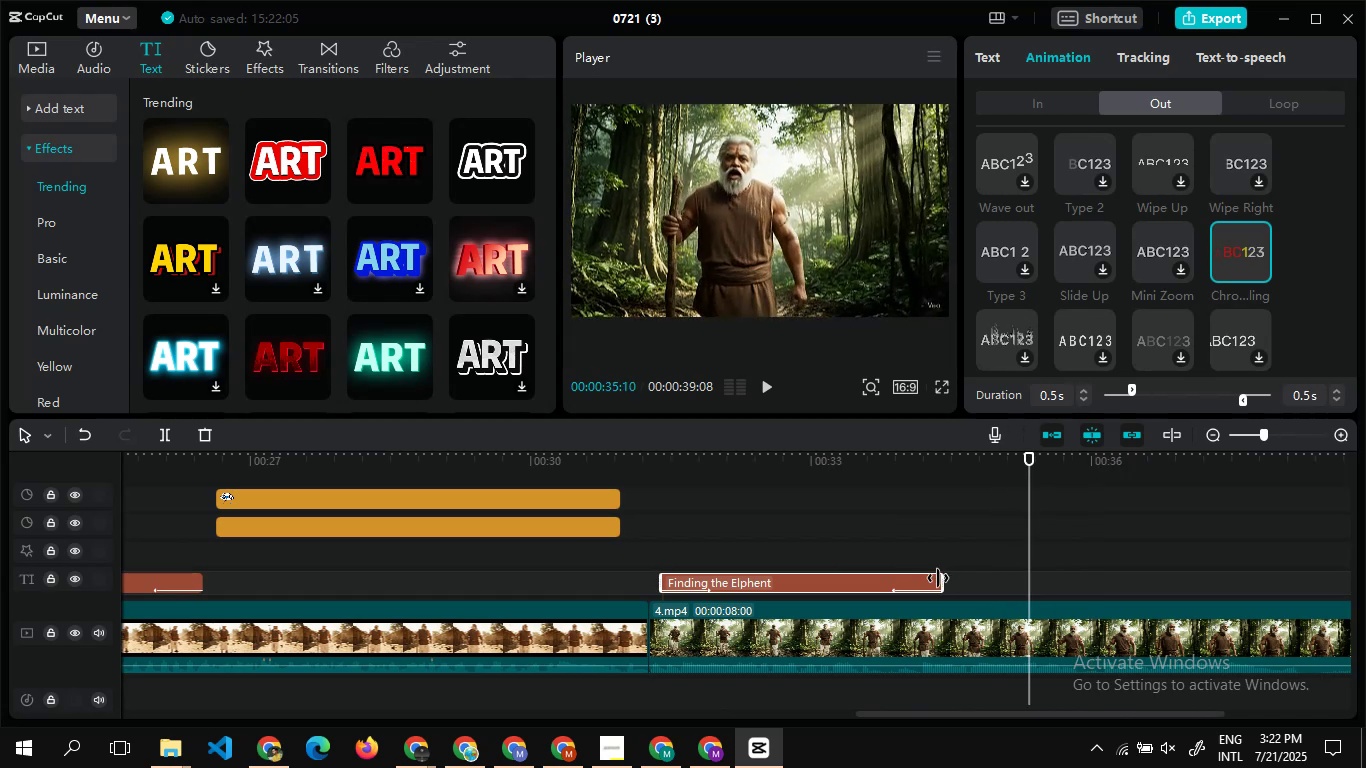 
left_click_drag(start_coordinate=[941, 580], to_coordinate=[1037, 578])
 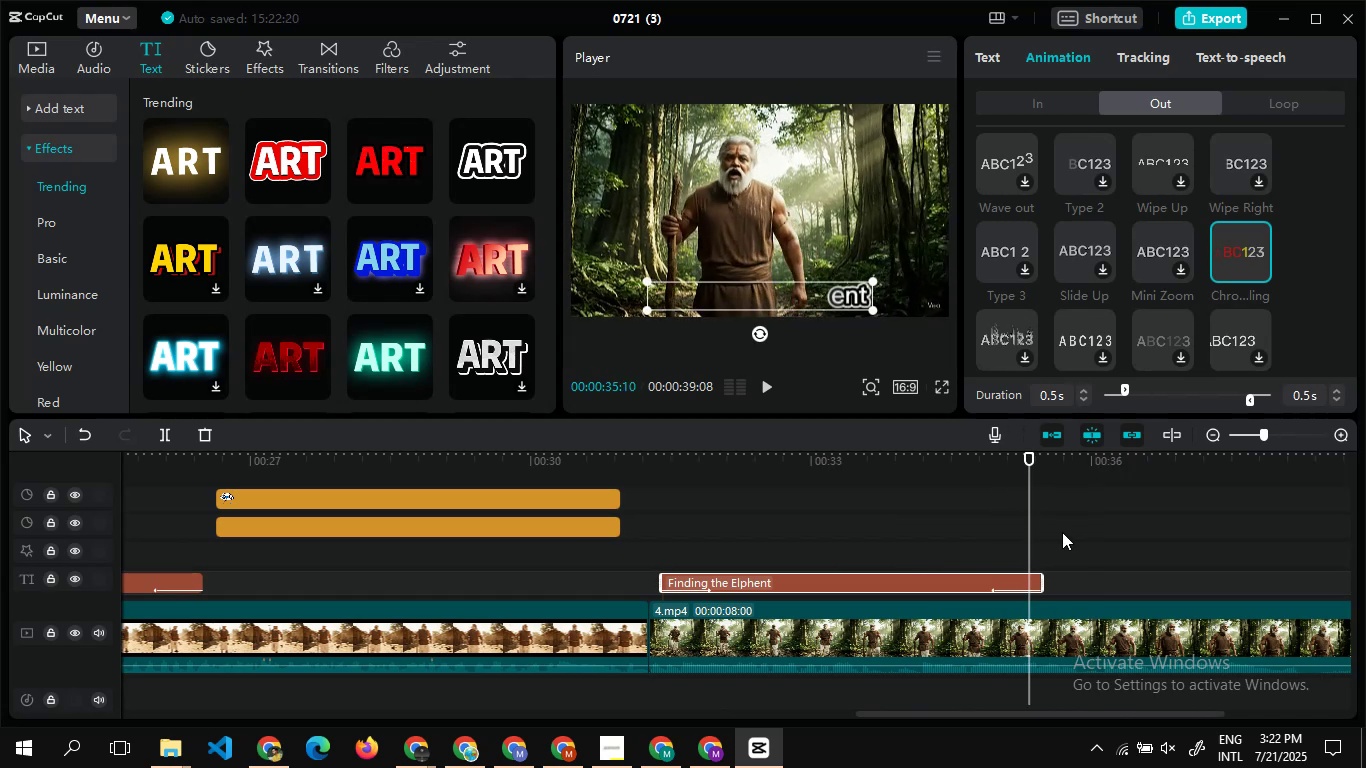 
double_click([1062, 532])
 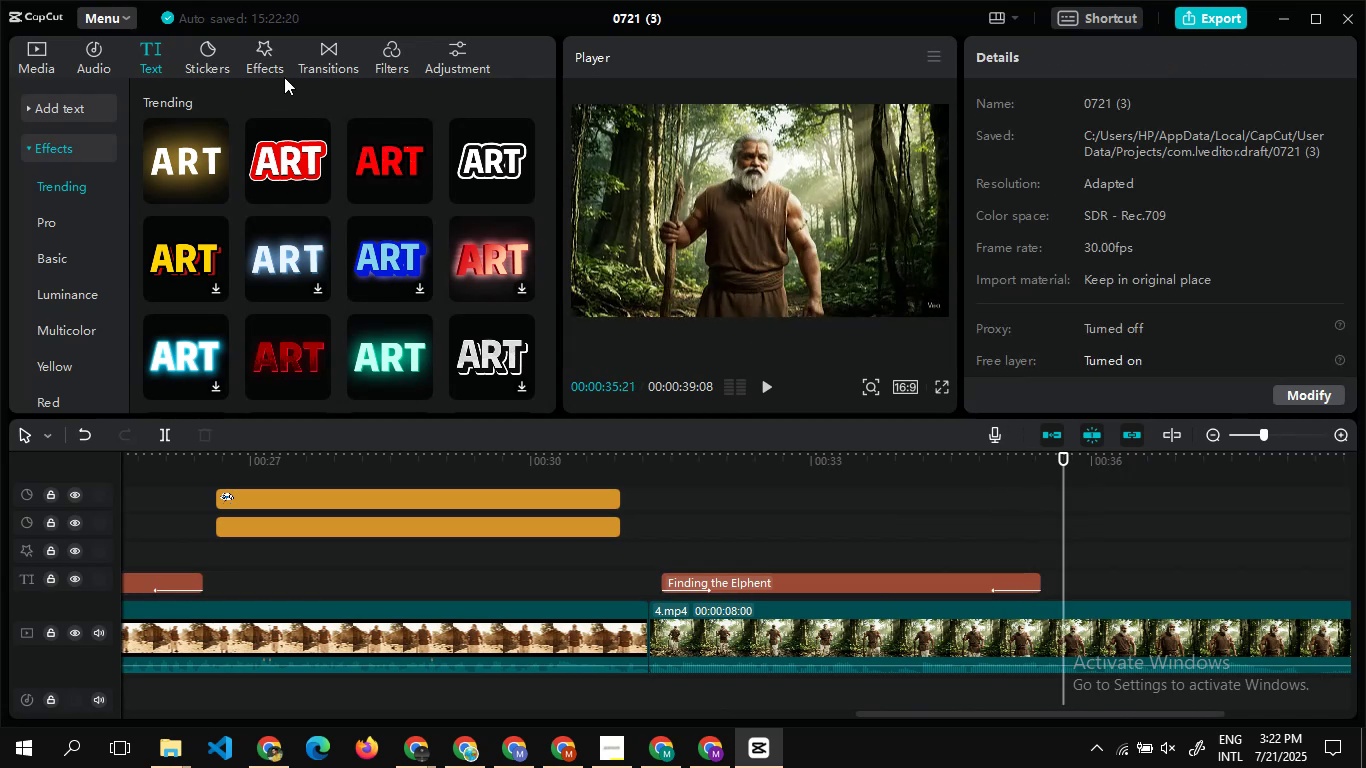 
left_click_drag(start_coordinate=[254, 66], to_coordinate=[223, 57])
 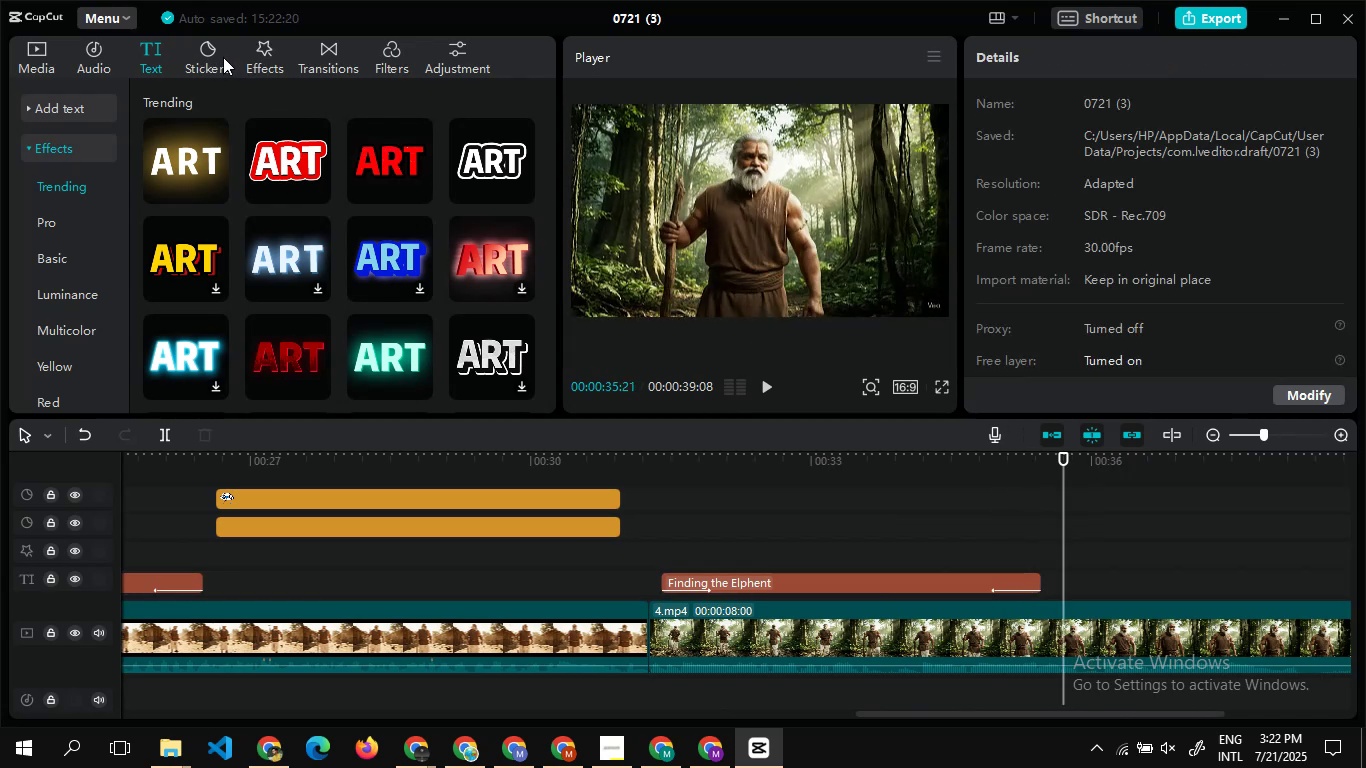 
left_click([223, 57])
 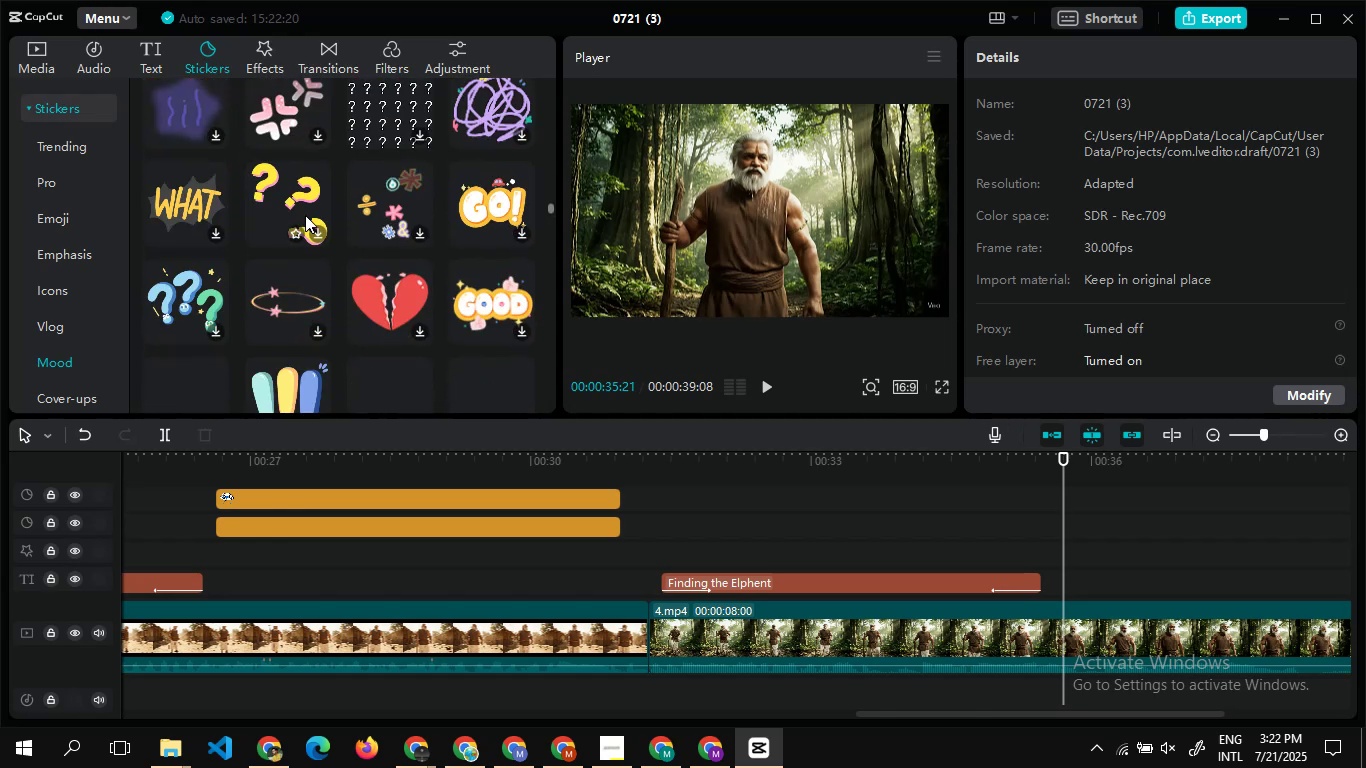 
wait(13.33)
 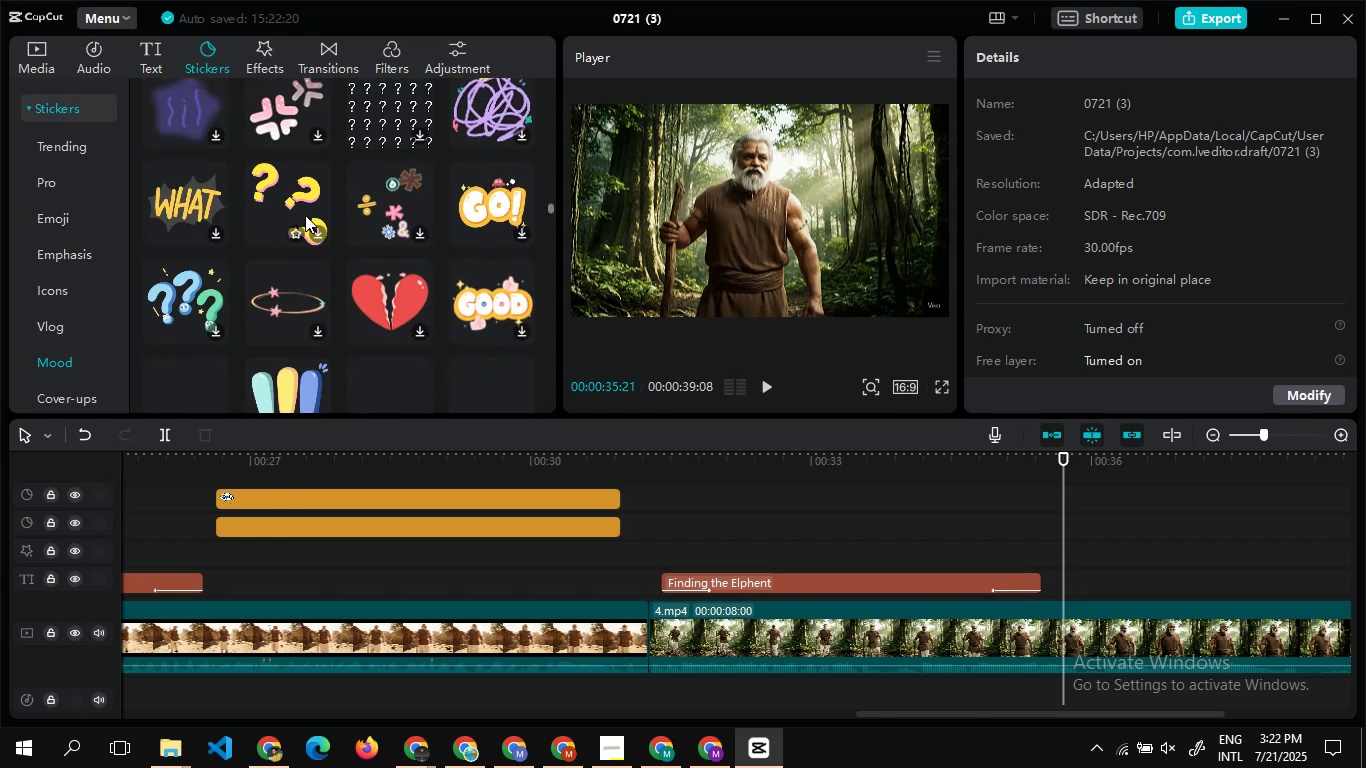 
left_click([316, 333])
 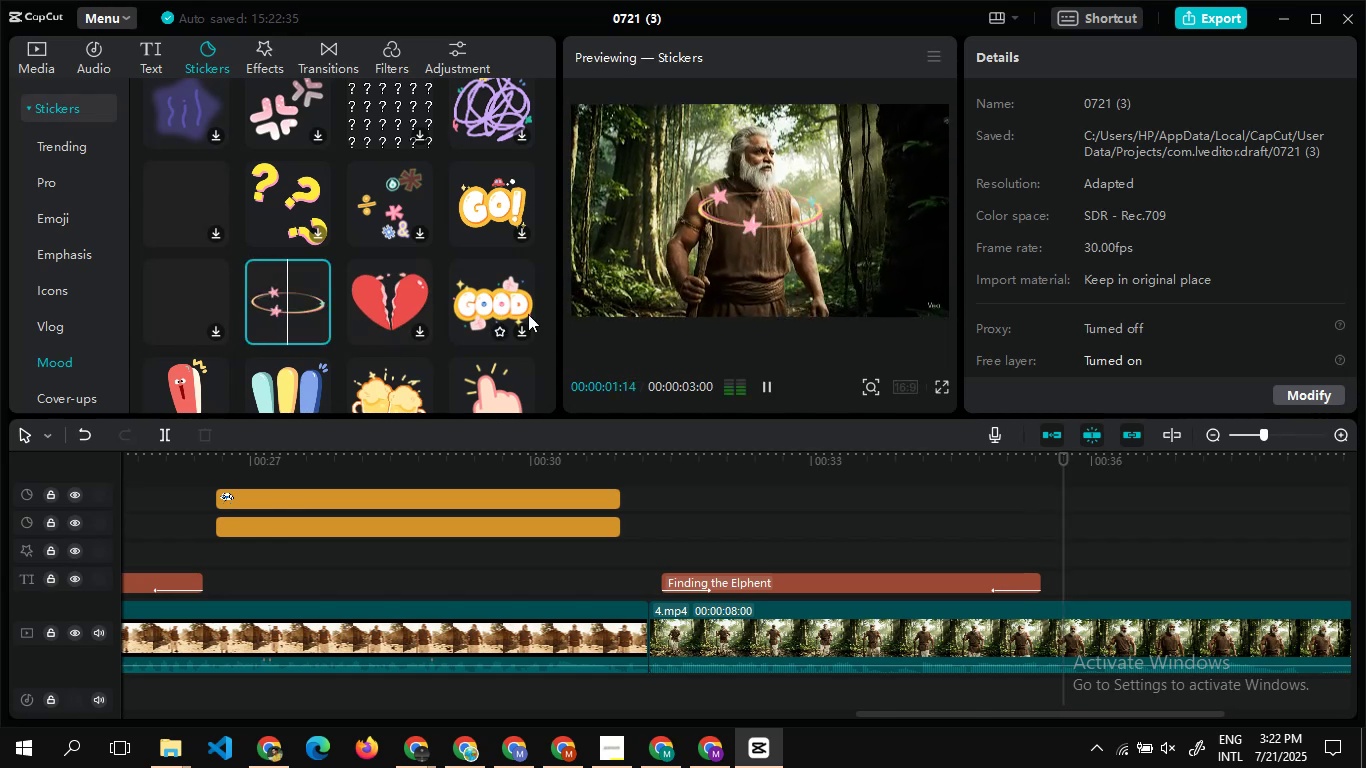 
left_click([742, 206])
 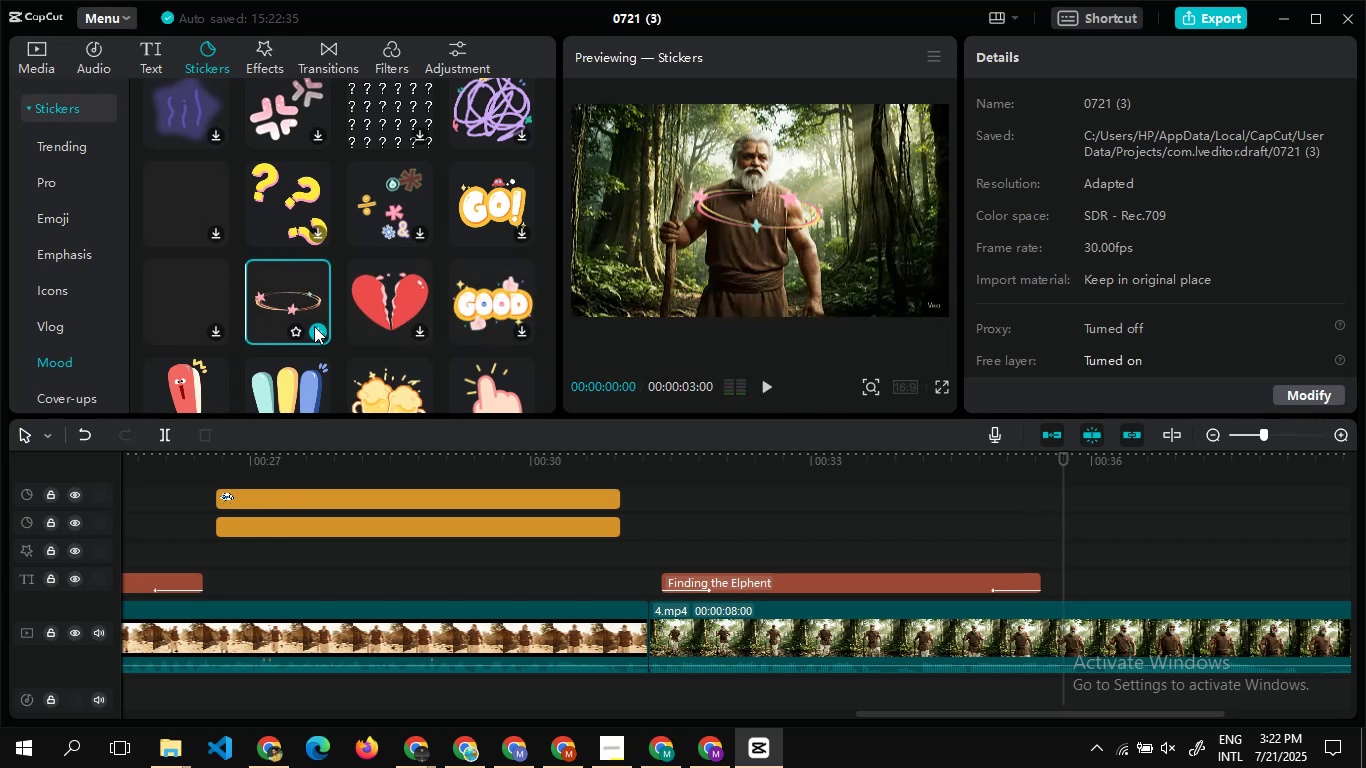 
left_click([314, 328])
 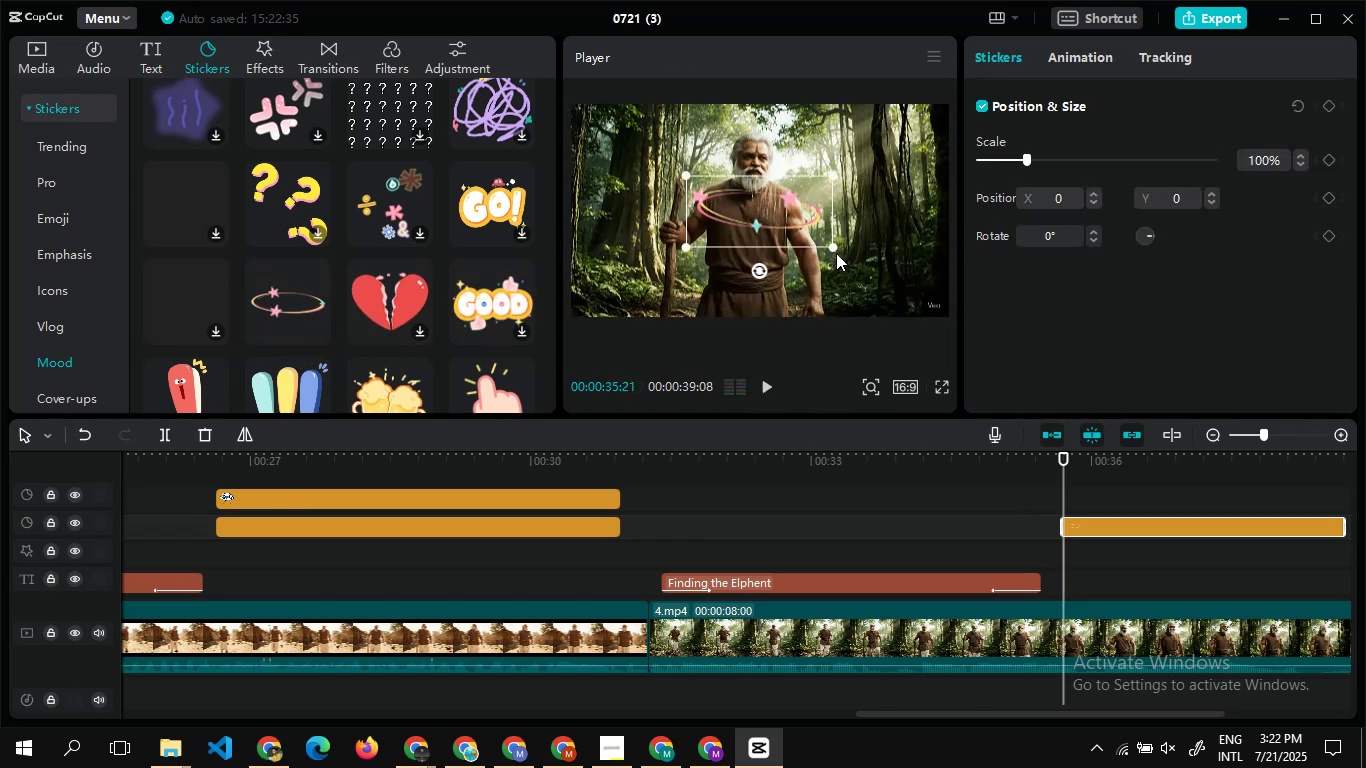 
left_click_drag(start_coordinate=[835, 248], to_coordinate=[809, 241])
 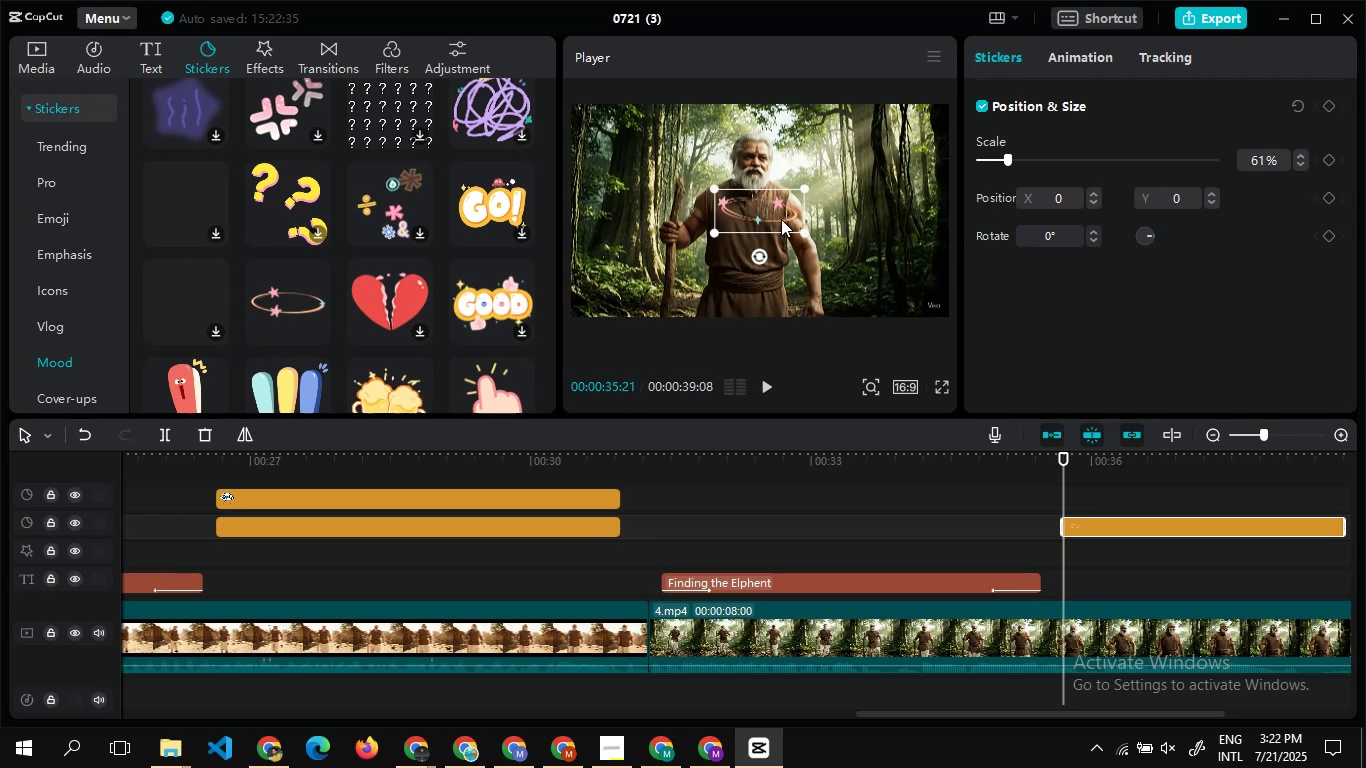 
left_click_drag(start_coordinate=[781, 219], to_coordinate=[778, 143])
 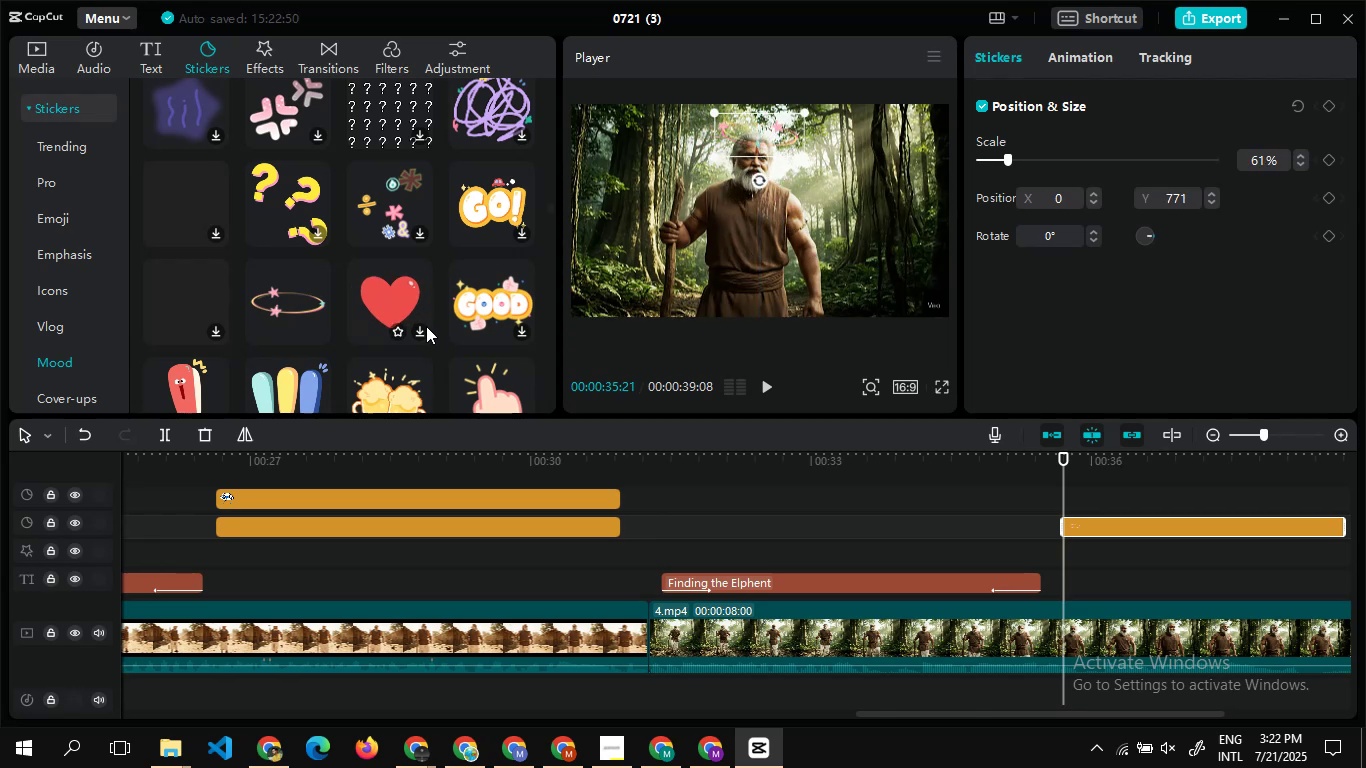 
left_click([420, 332])
 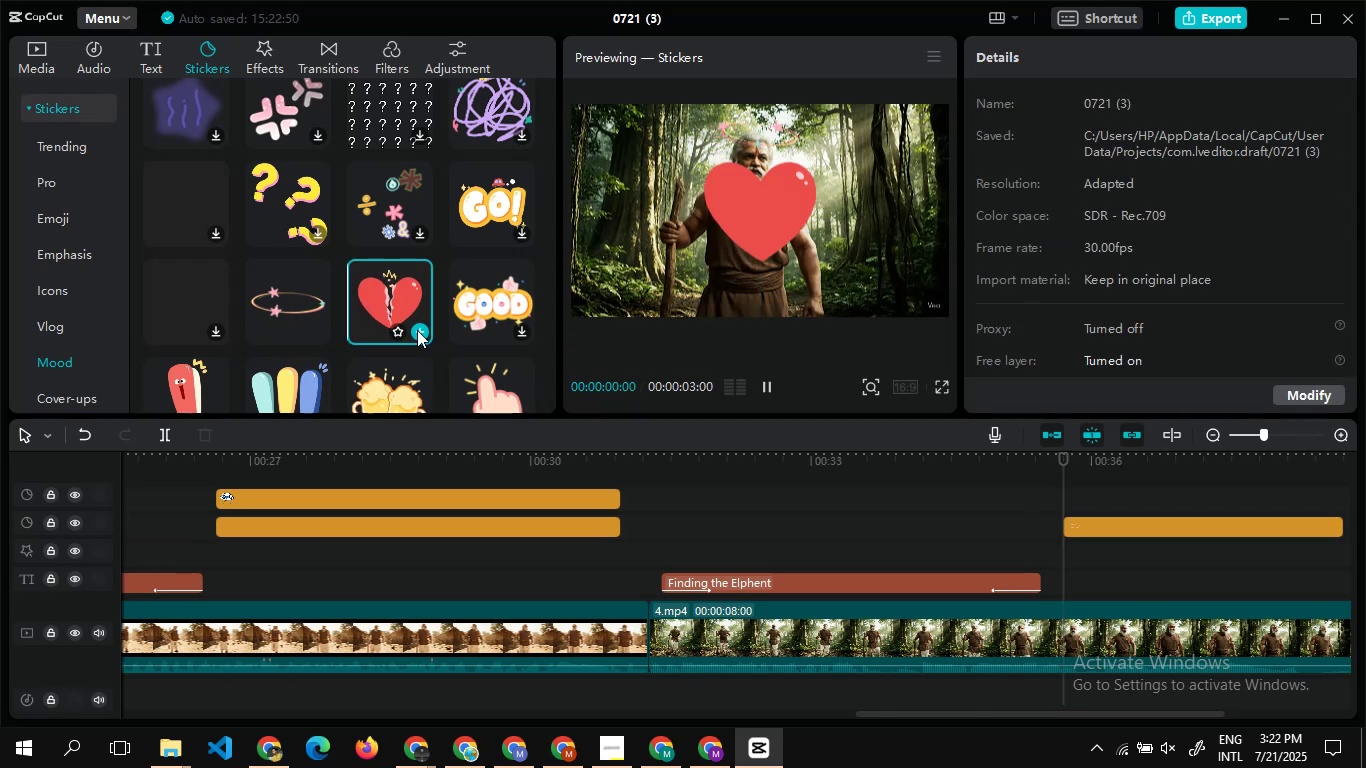 
left_click([417, 330])
 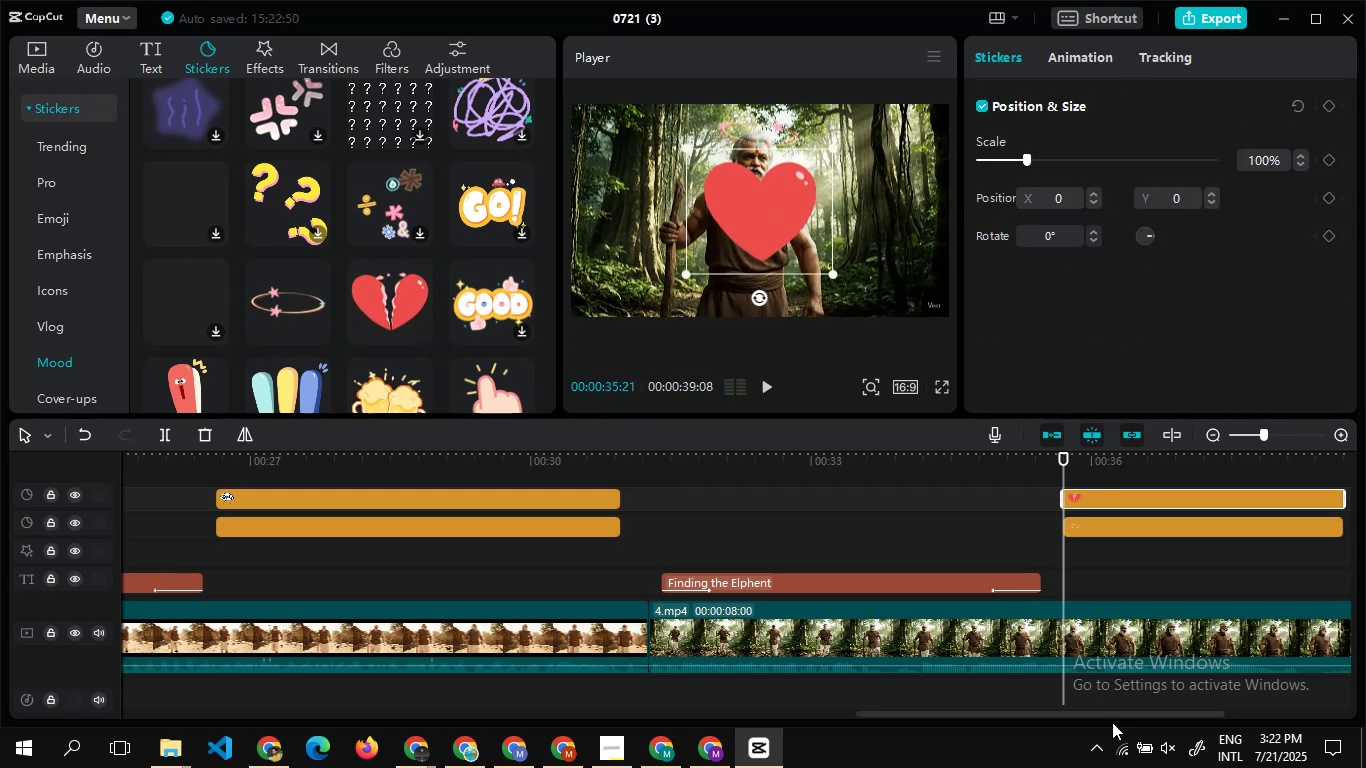 
left_click_drag(start_coordinate=[1118, 714], to_coordinate=[1203, 712])
 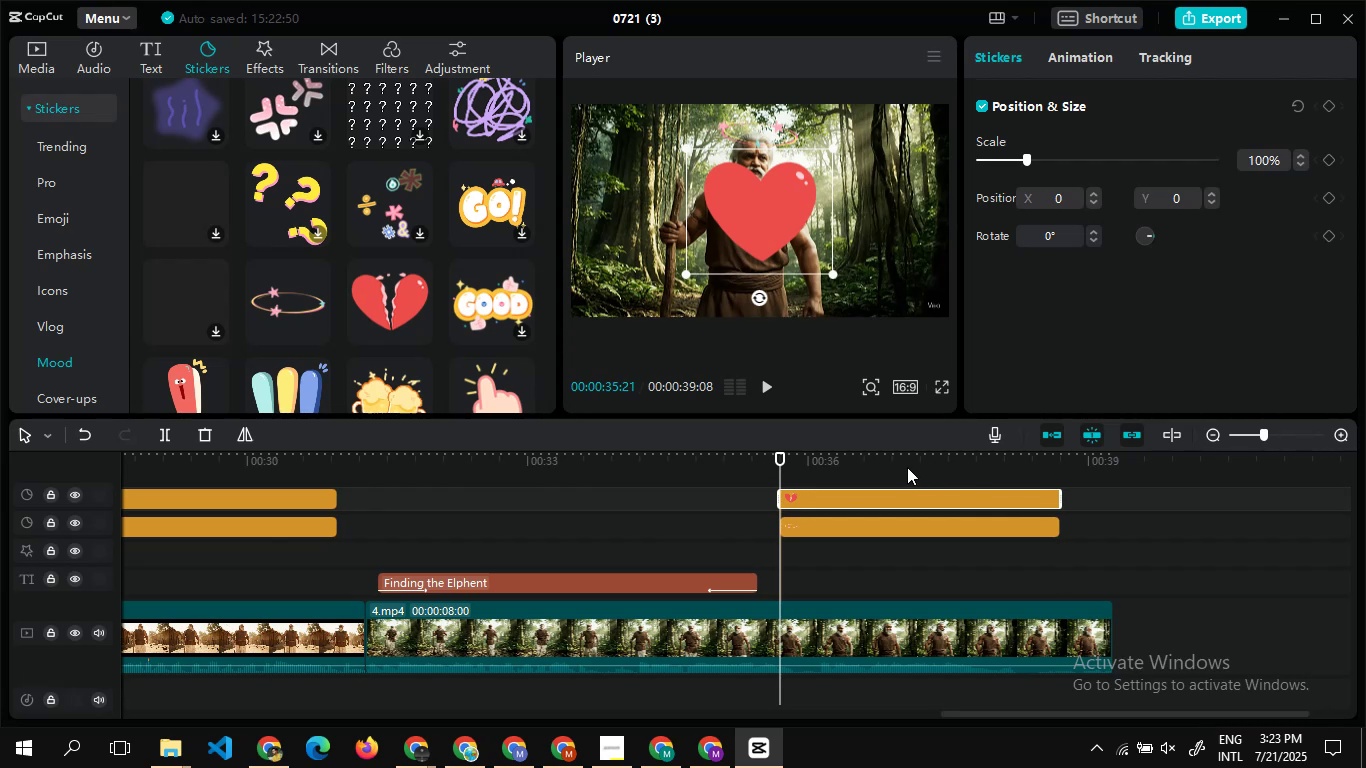 
double_click([907, 467])
 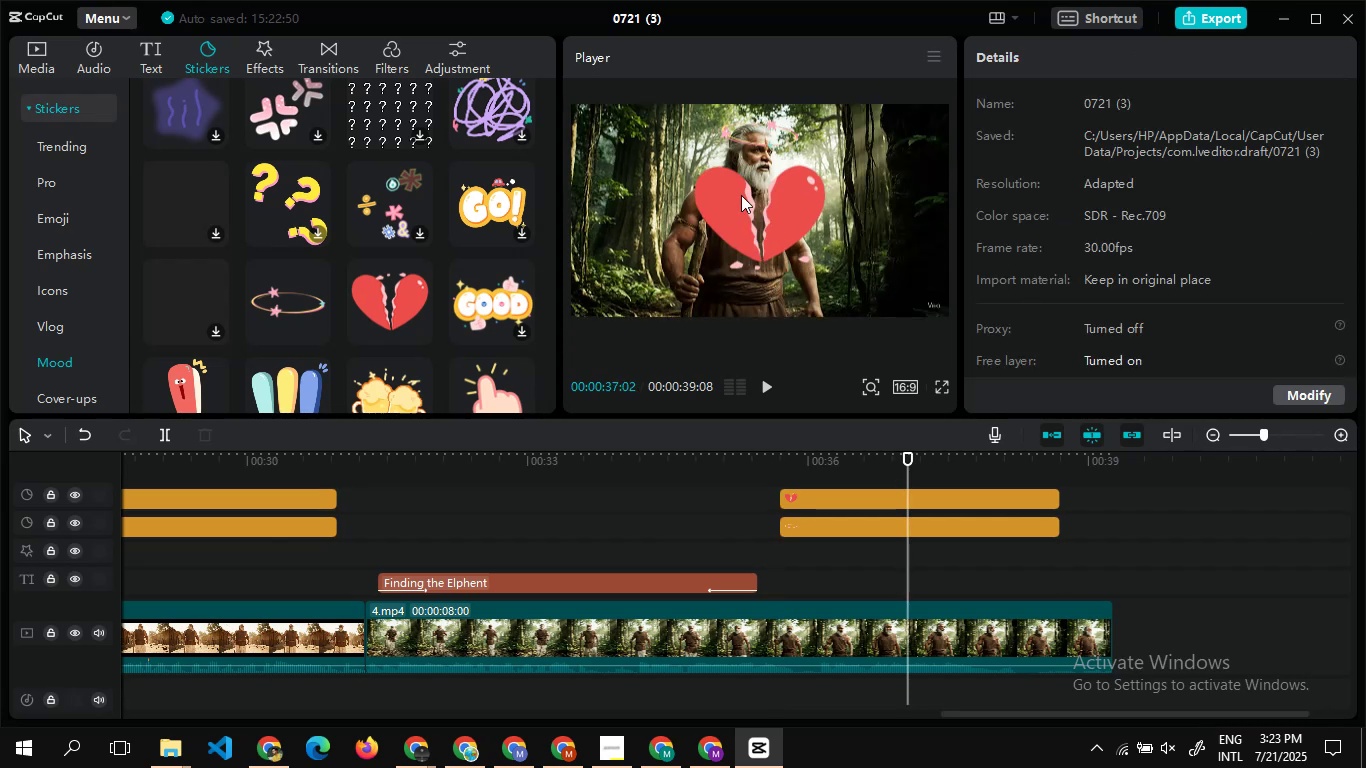 
left_click([741, 195])
 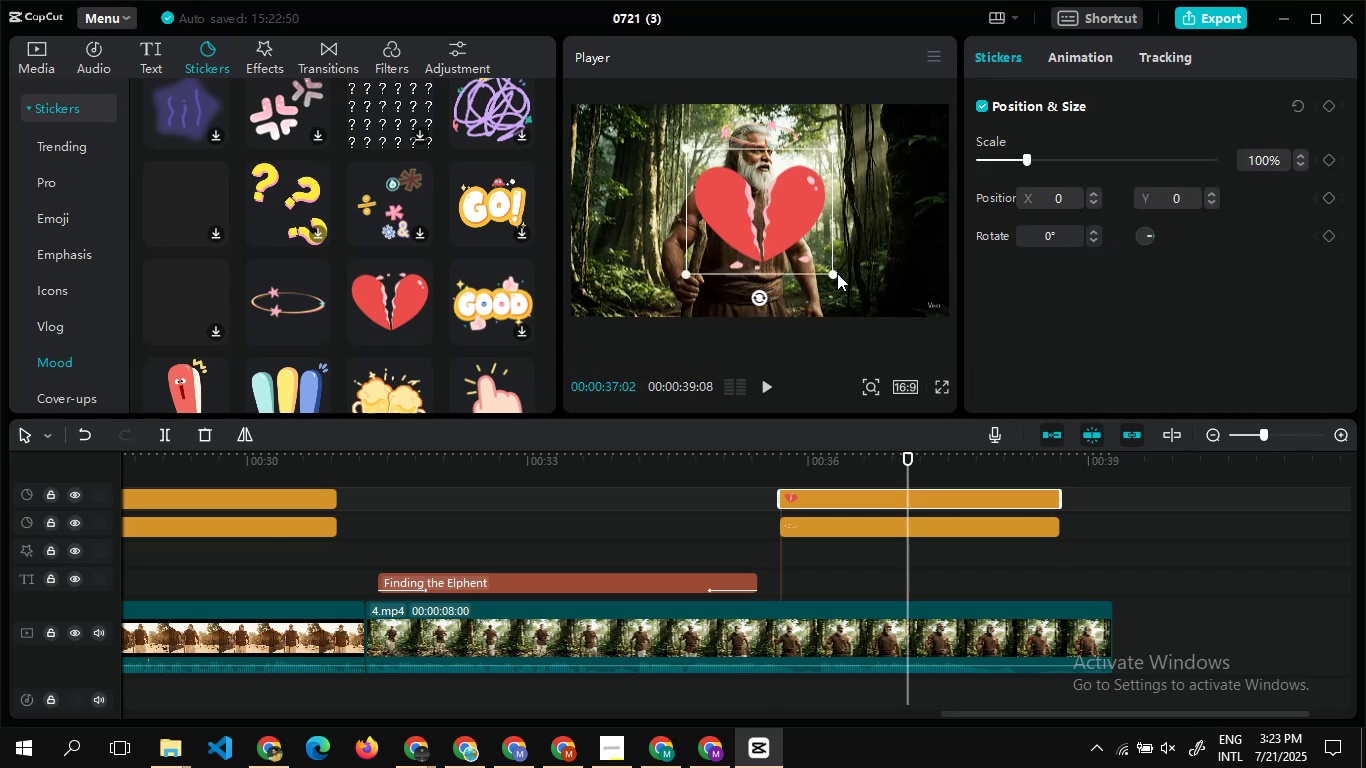 
left_click_drag(start_coordinate=[837, 273], to_coordinate=[803, 262])
 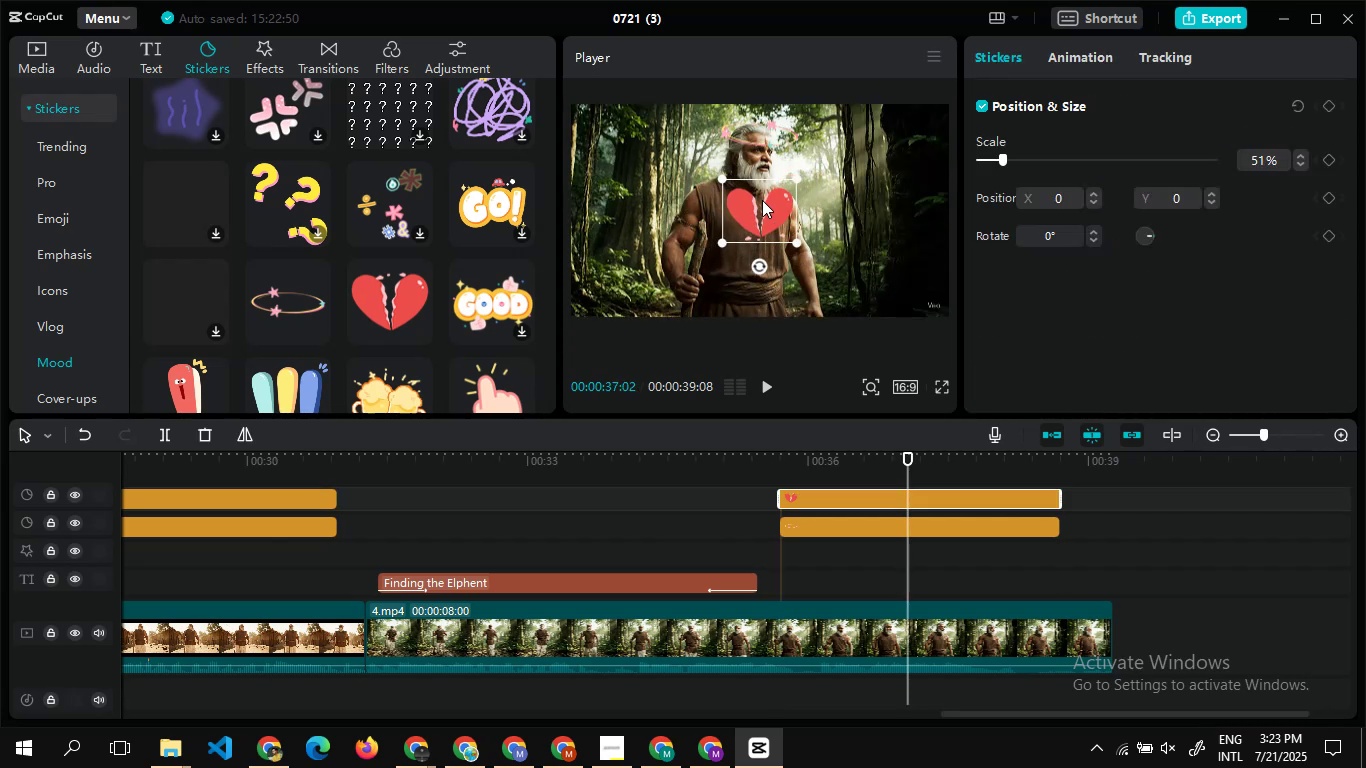 
left_click_drag(start_coordinate=[762, 200], to_coordinate=[754, 215])
 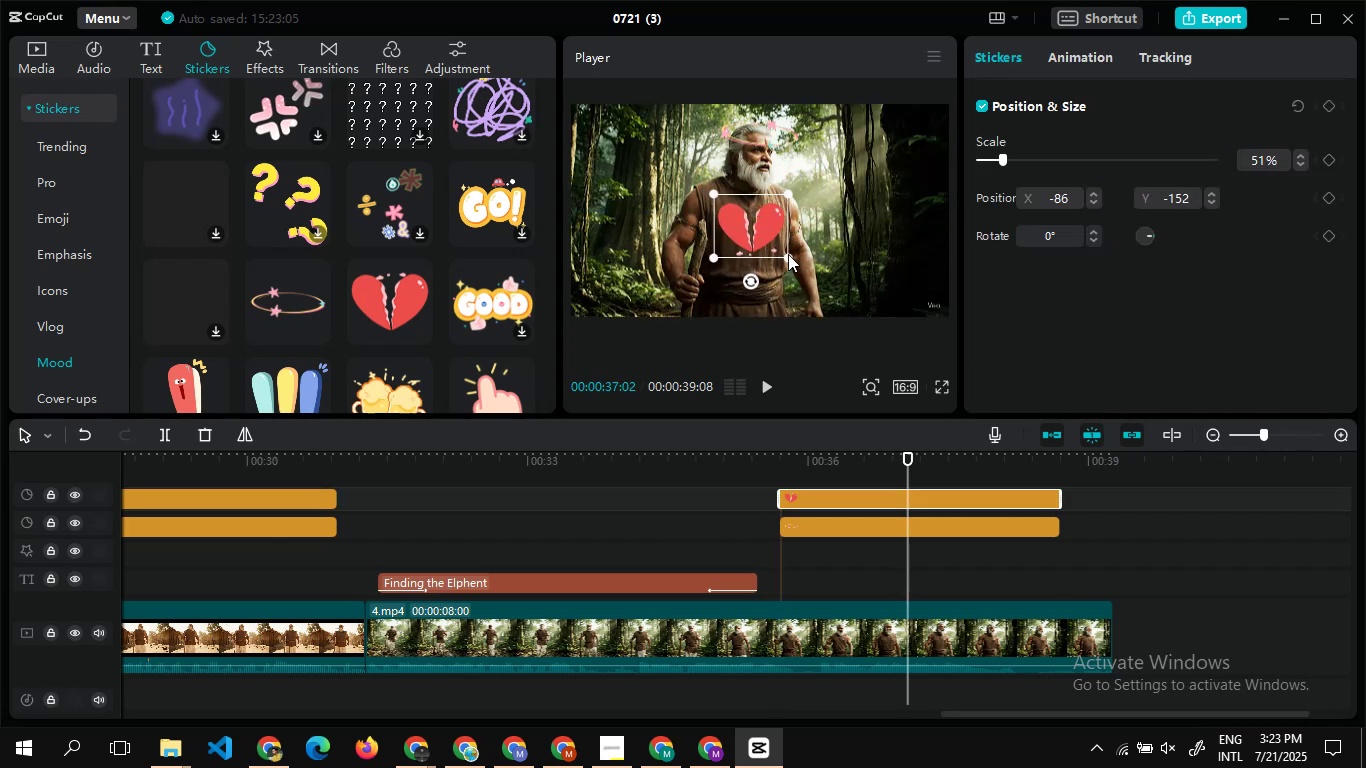 
left_click_drag(start_coordinate=[774, 242], to_coordinate=[774, 253])
 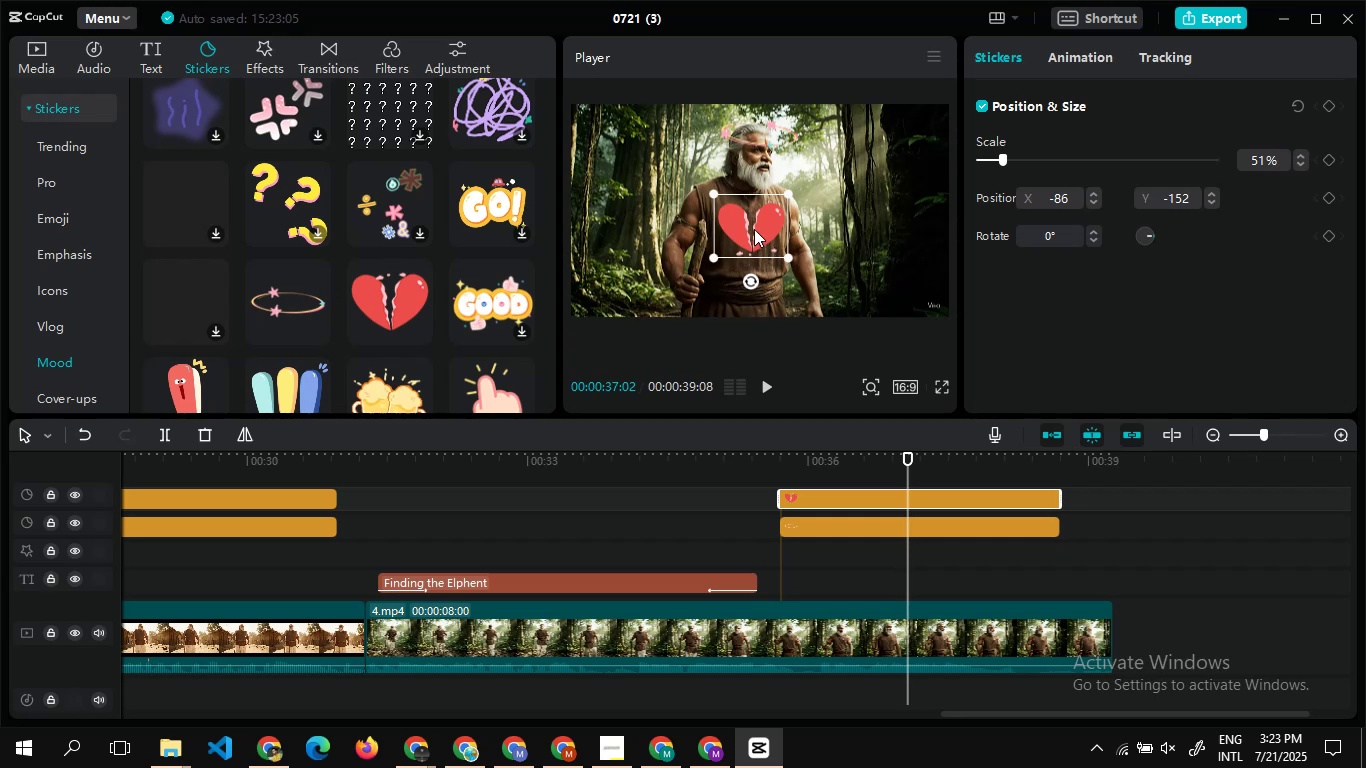 
left_click_drag(start_coordinate=[754, 228], to_coordinate=[756, 239])
 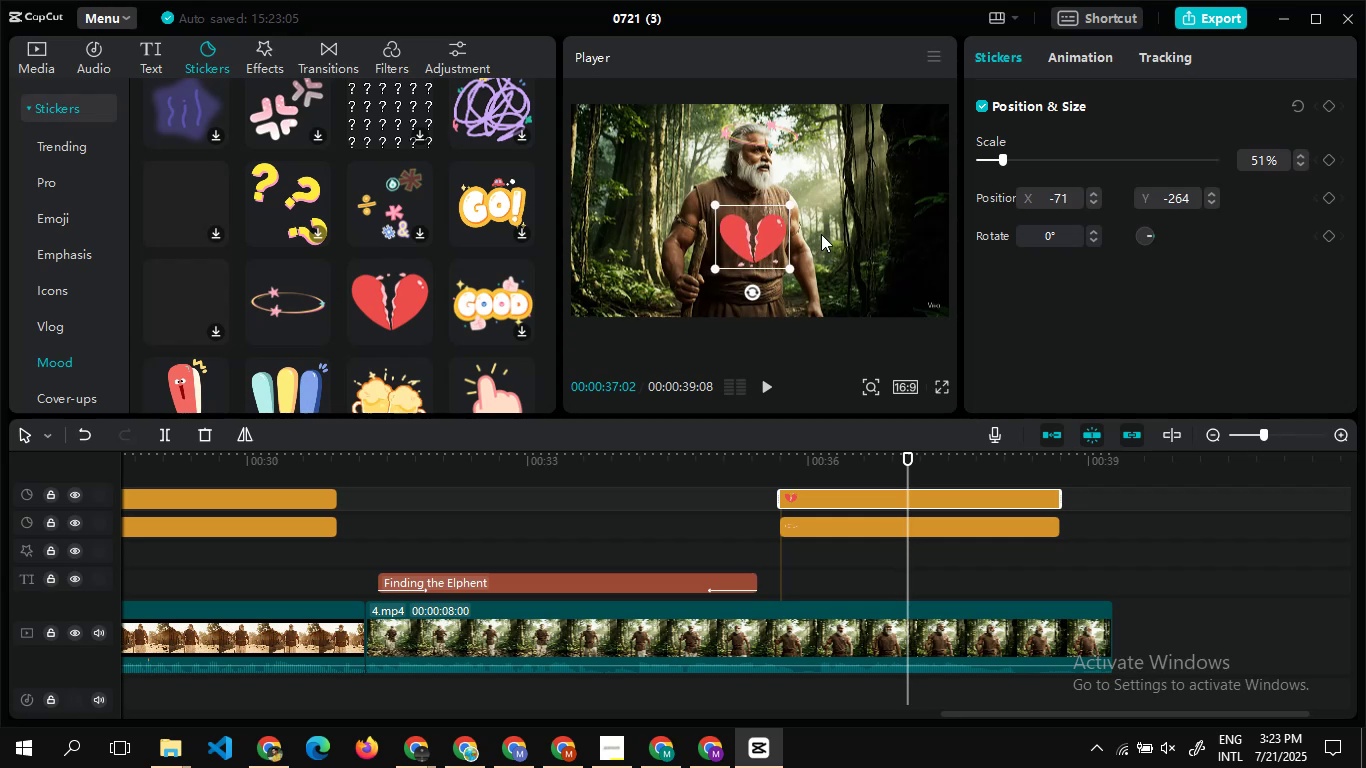 
left_click([821, 234])
 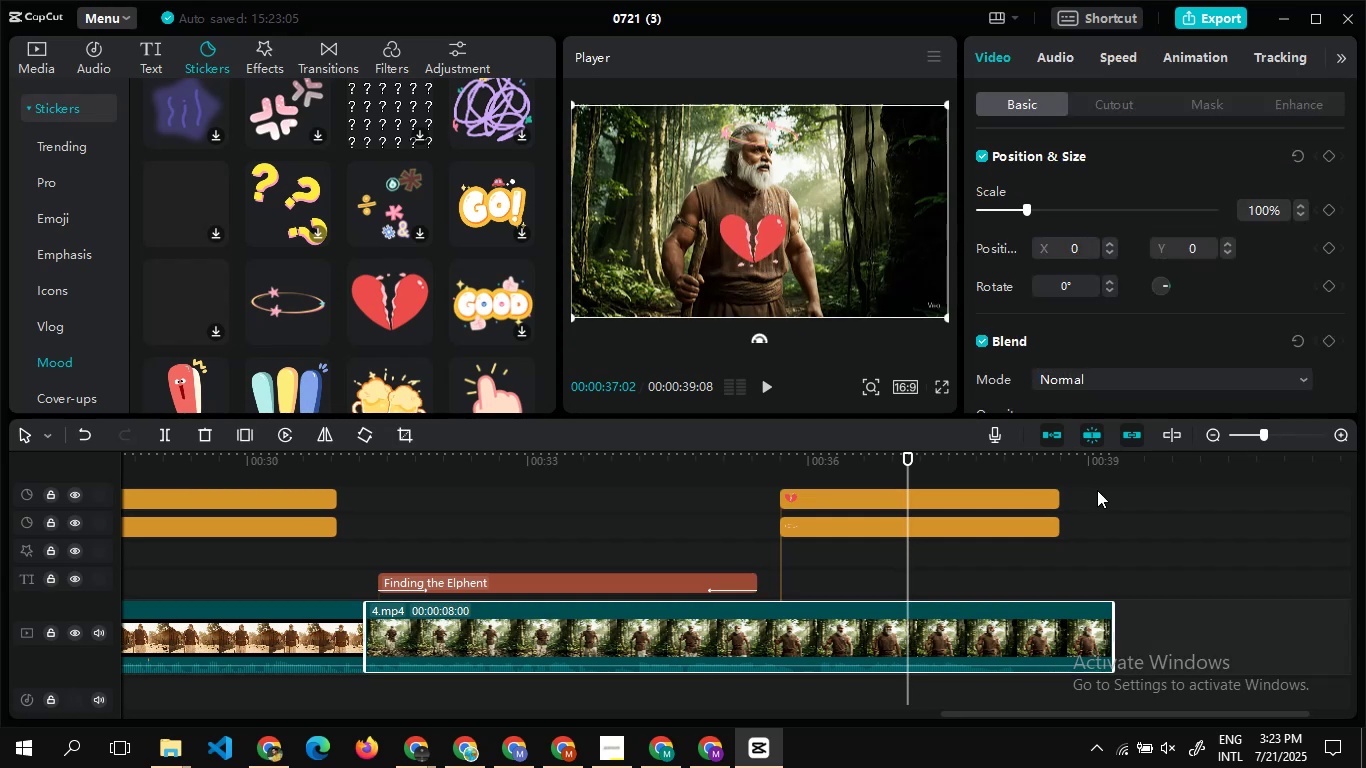 
double_click([1097, 490])
 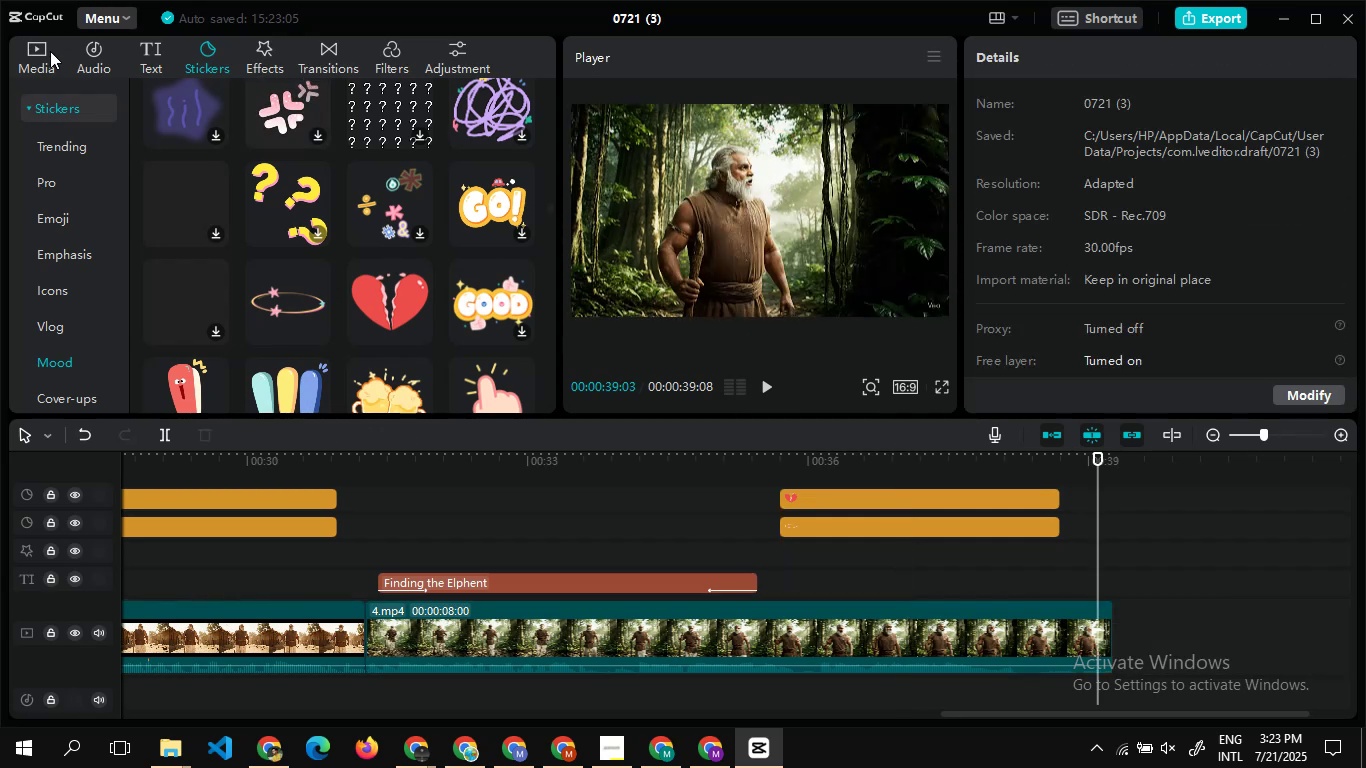 
left_click([44, 54])
 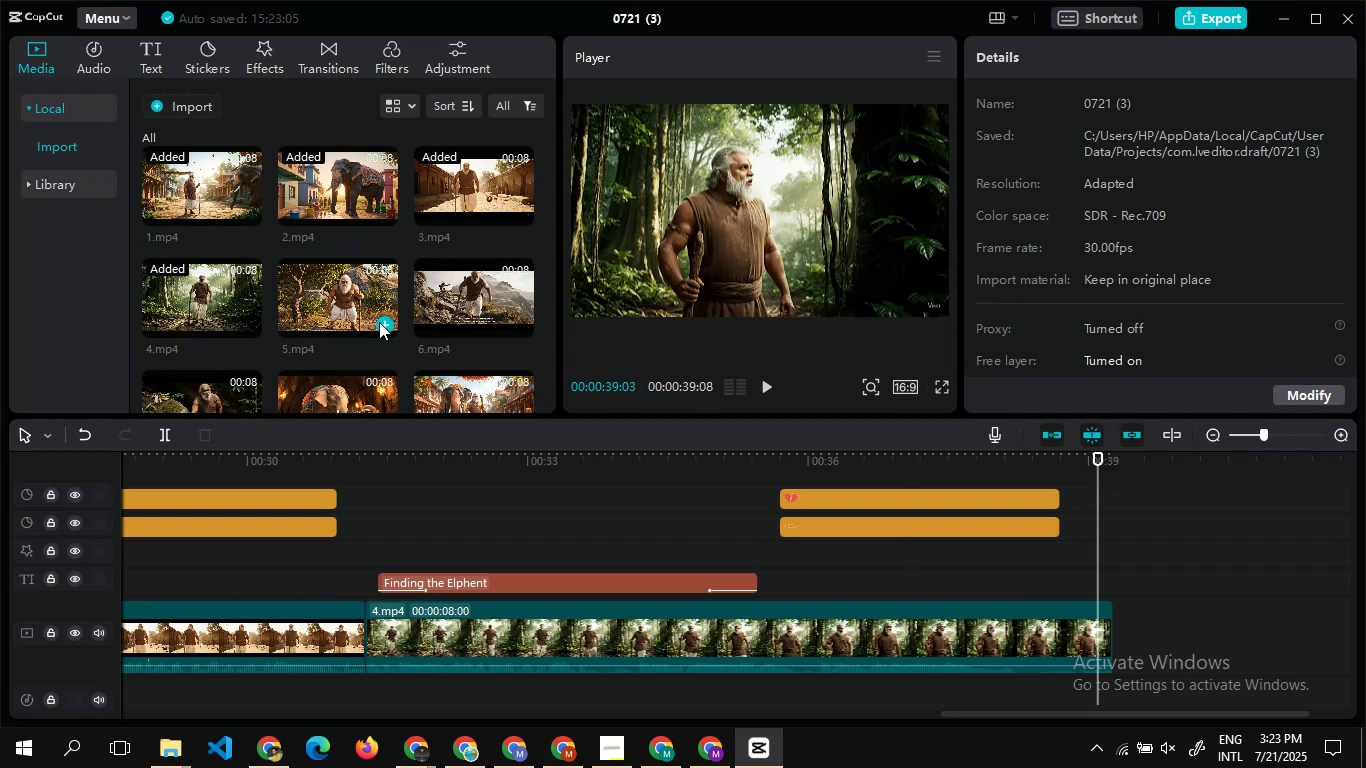 
left_click([379, 322])
 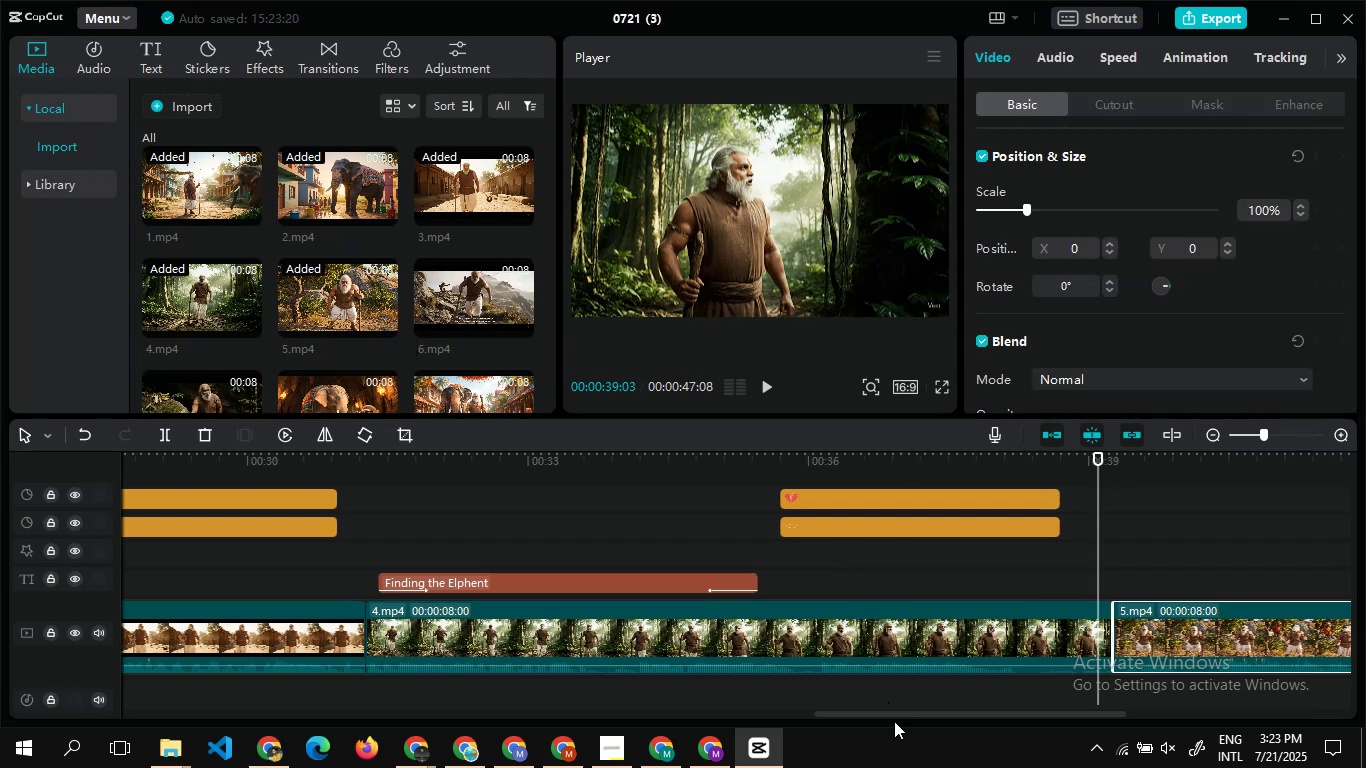 
left_click_drag(start_coordinate=[894, 714], to_coordinate=[1031, 721])
 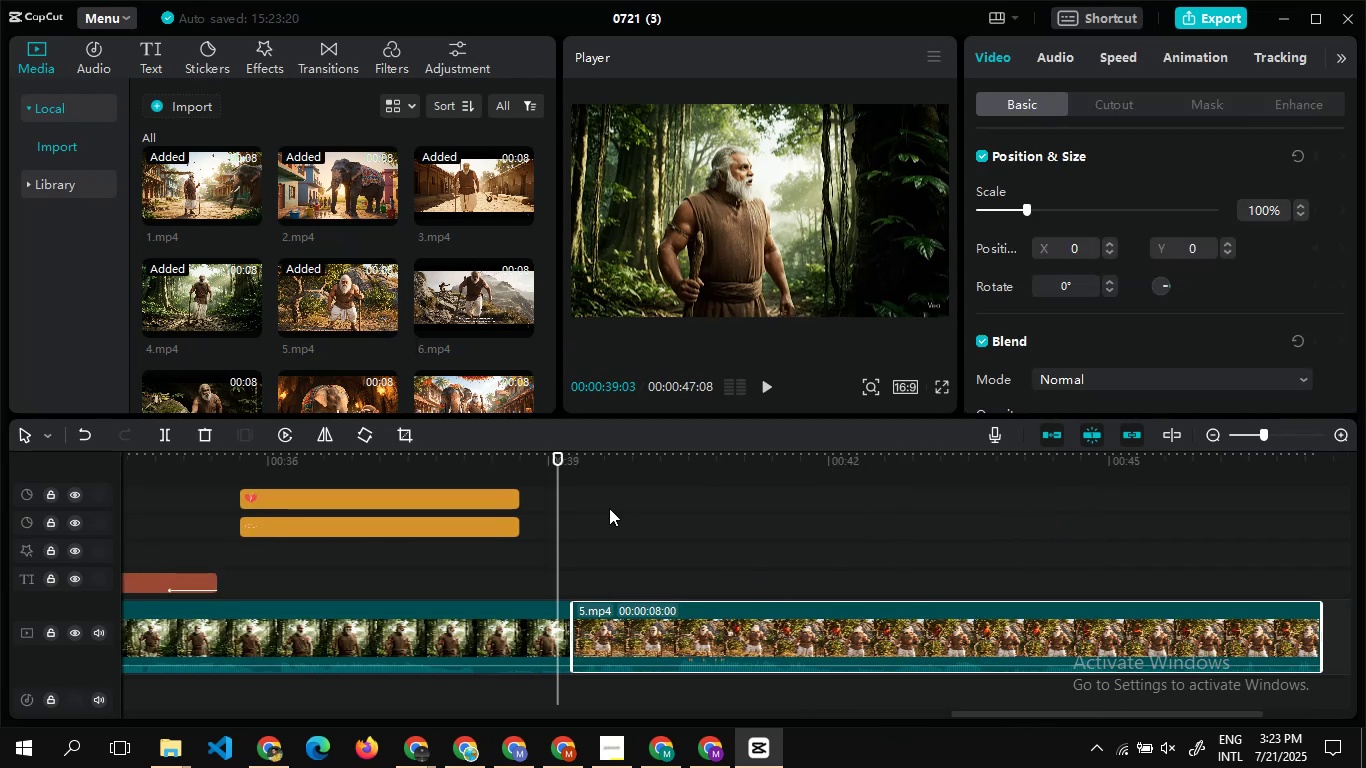 
double_click([609, 508])
 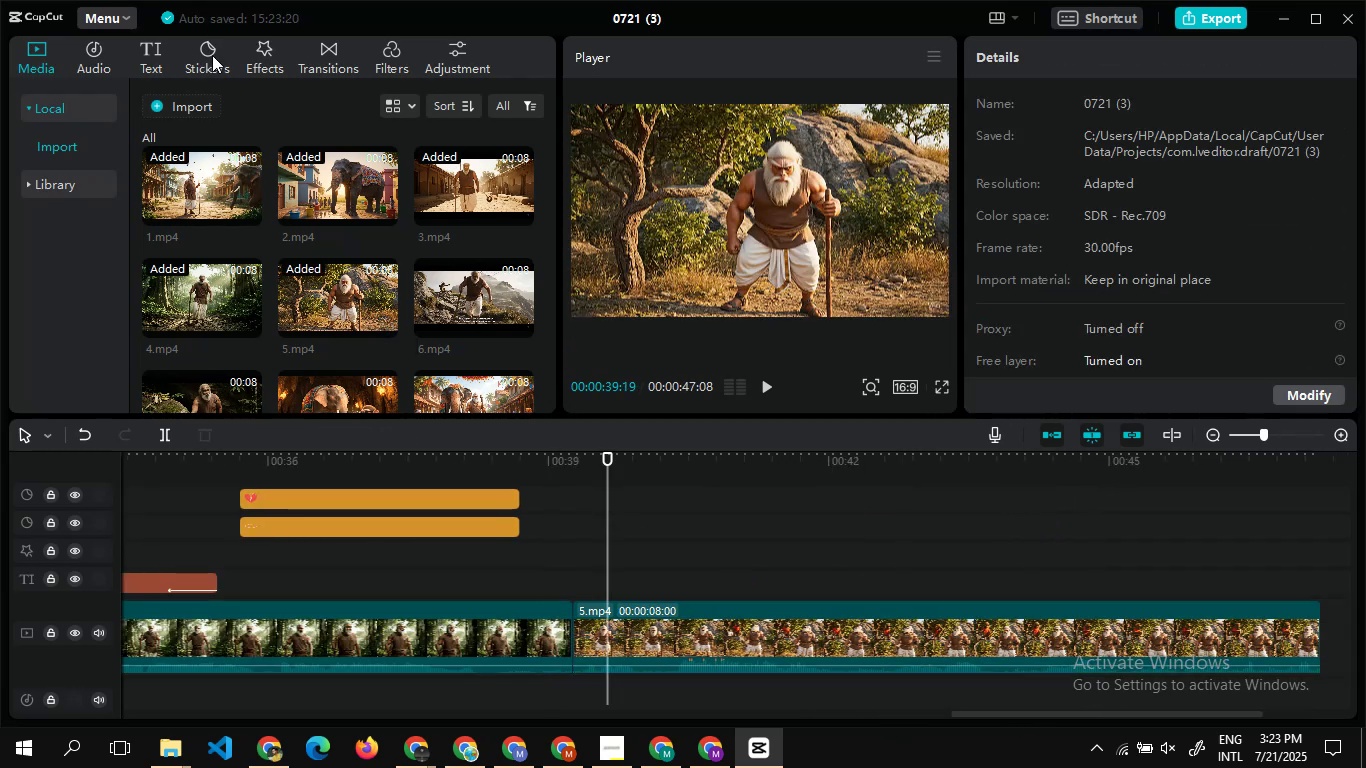 
left_click([212, 55])
 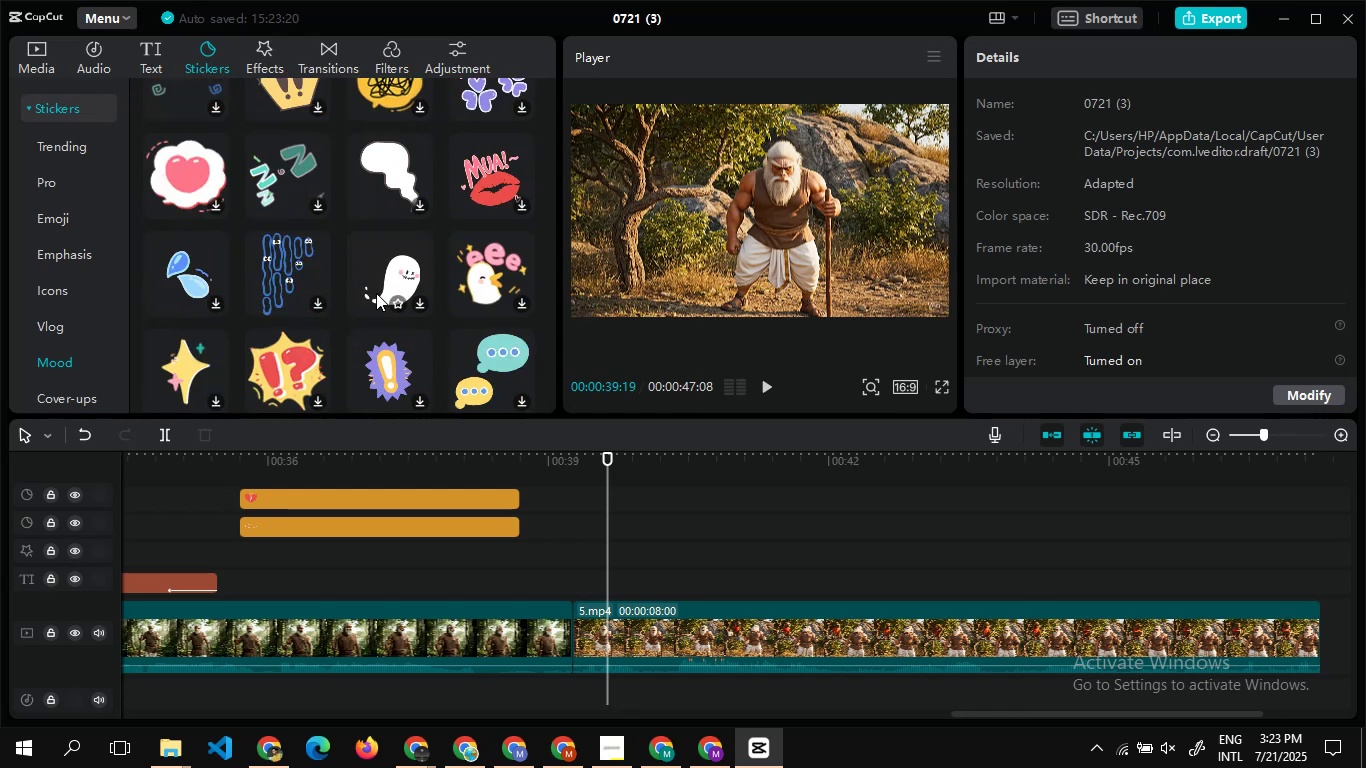 
wait(7.19)
 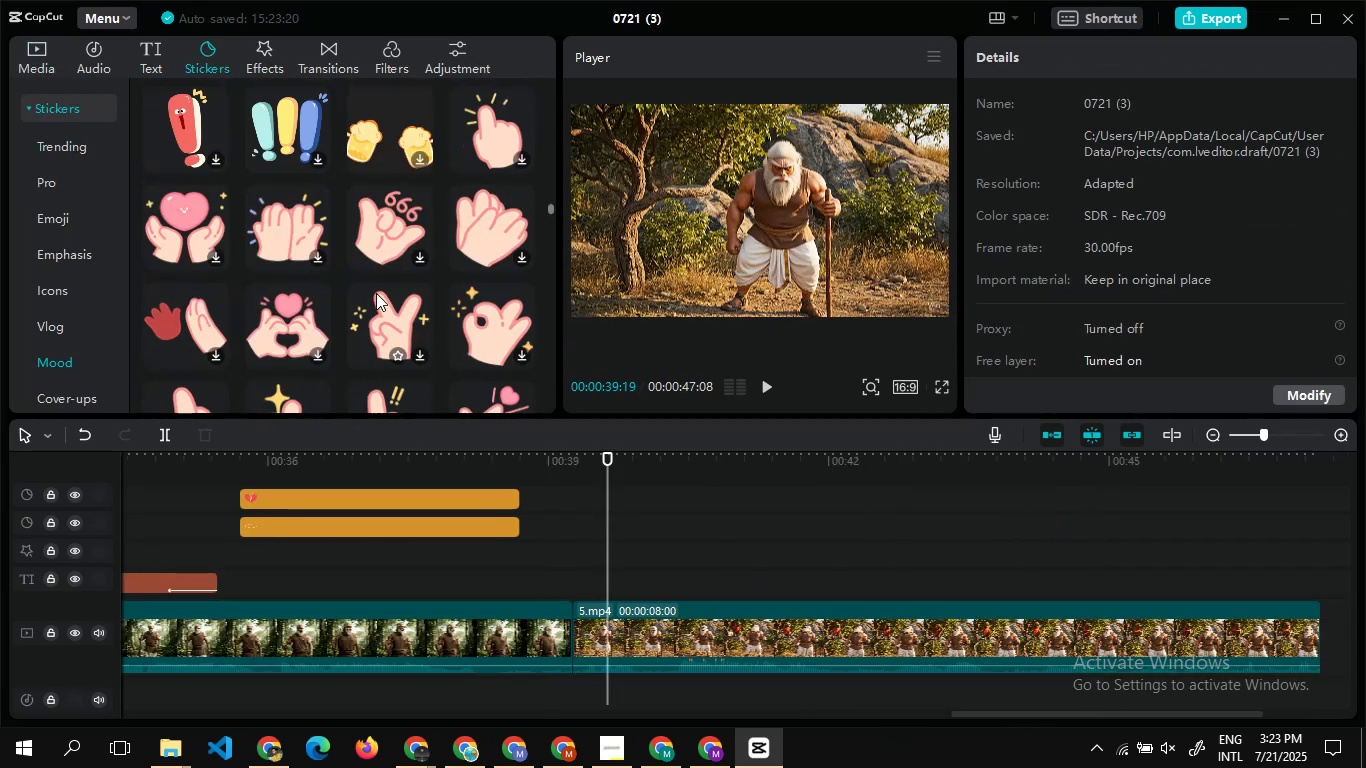 
left_click([315, 399])
 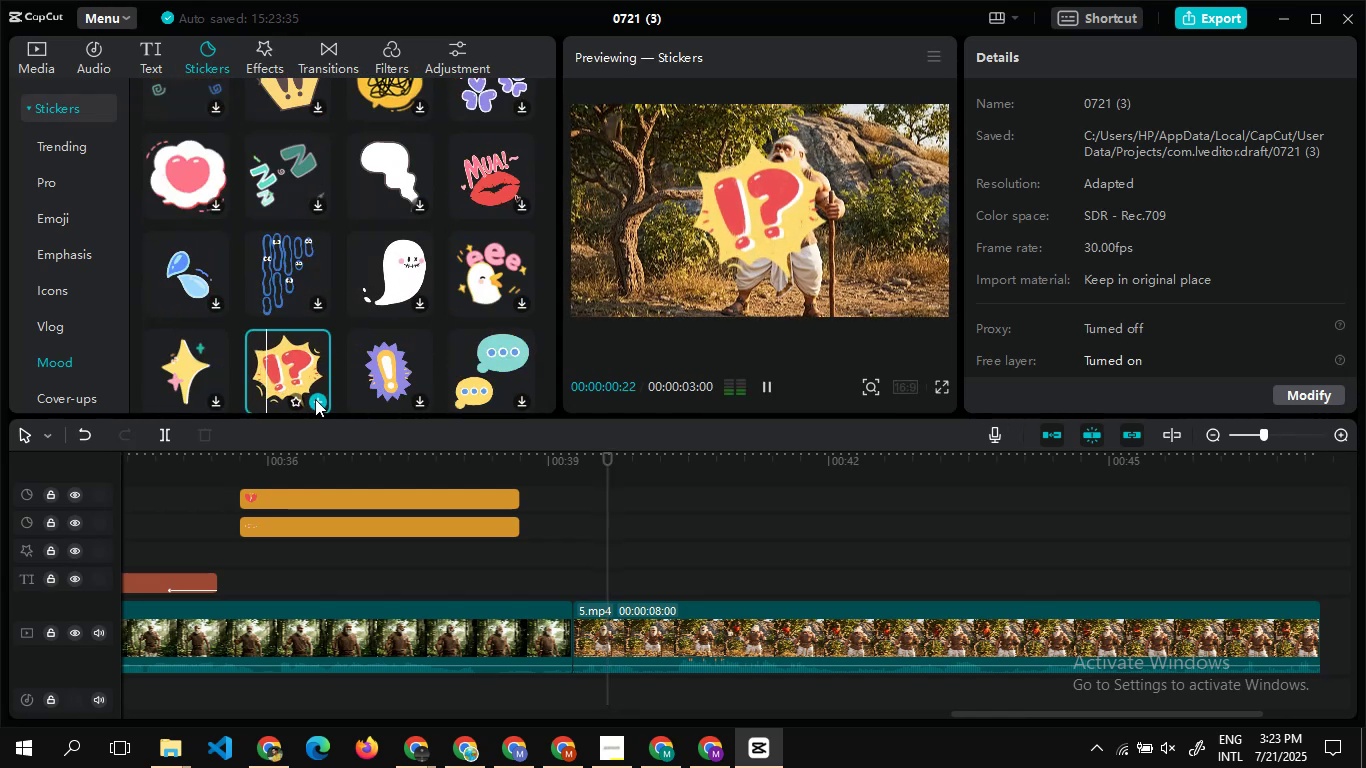 
left_click([315, 399])
 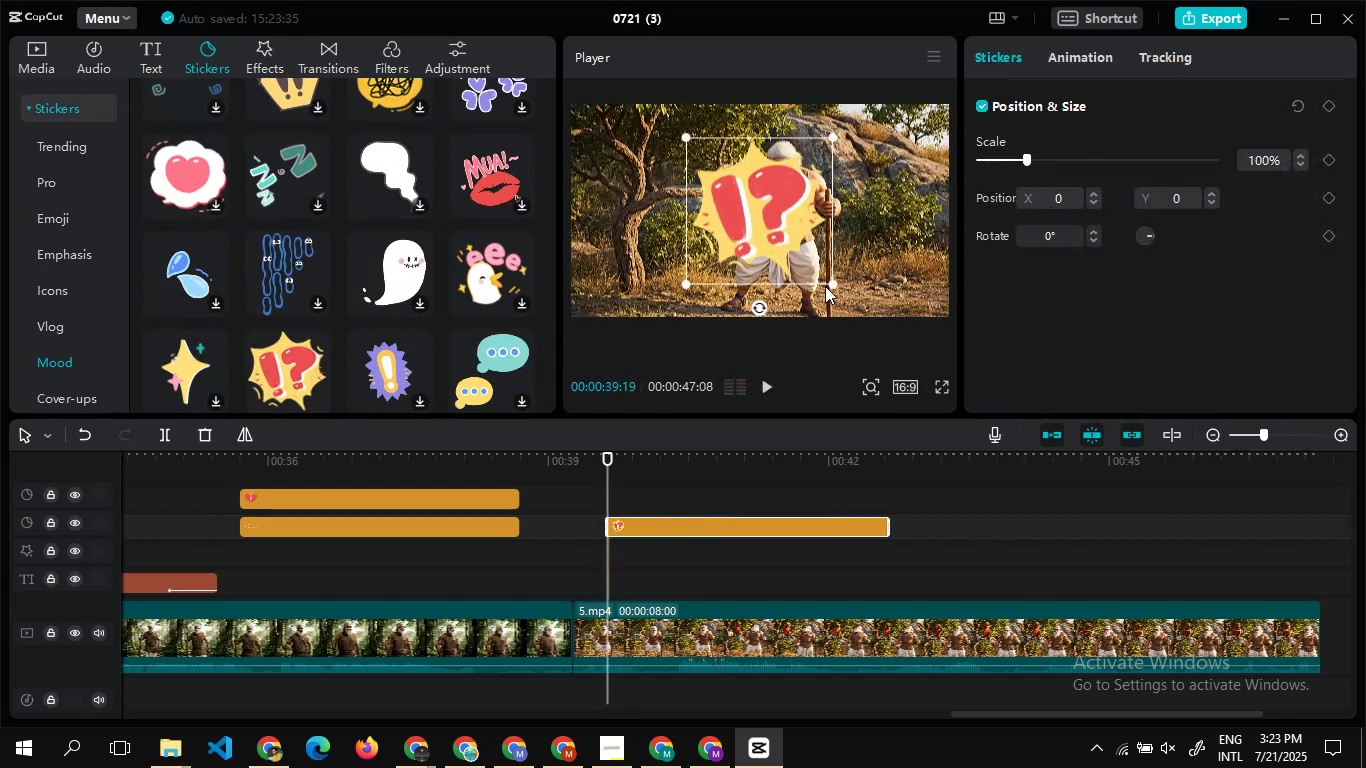 
left_click_drag(start_coordinate=[827, 284], to_coordinate=[791, 270])
 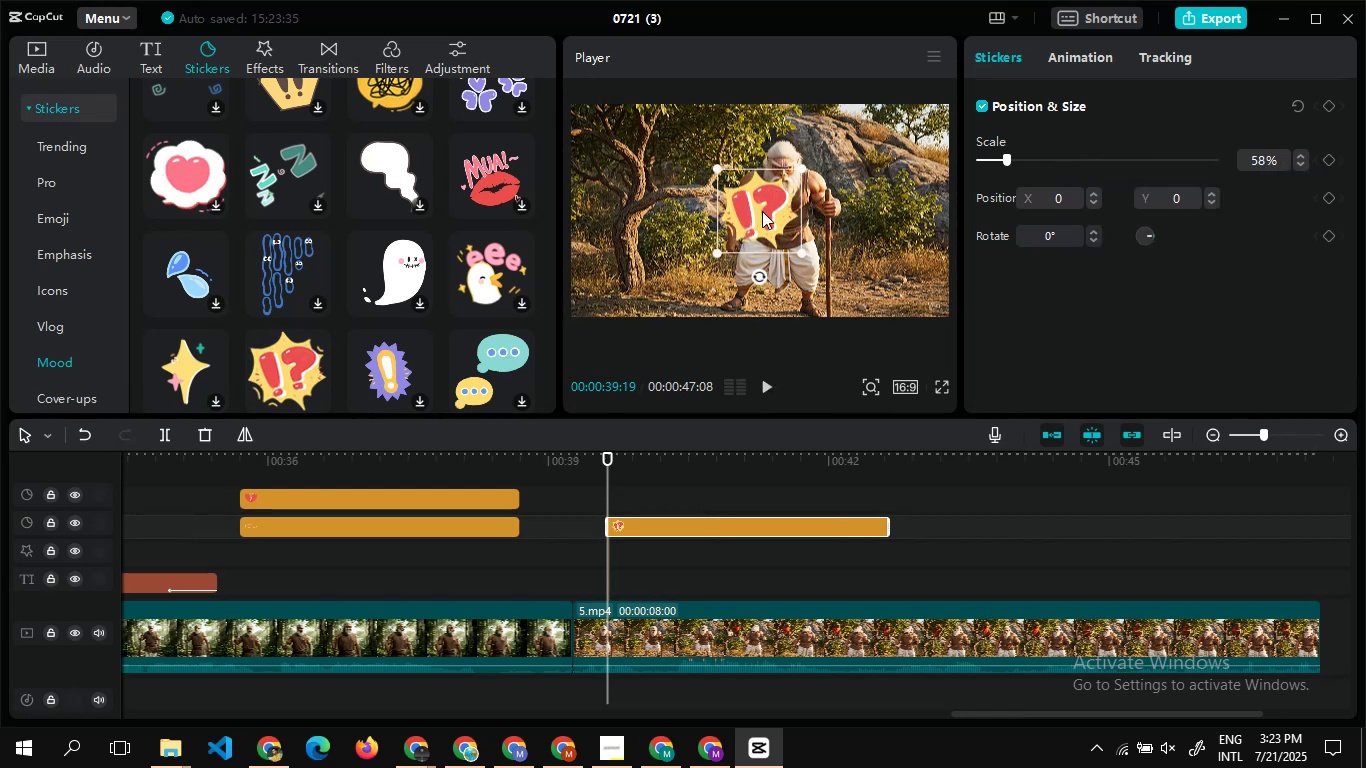 
left_click_drag(start_coordinate=[762, 211], to_coordinate=[642, 158])
 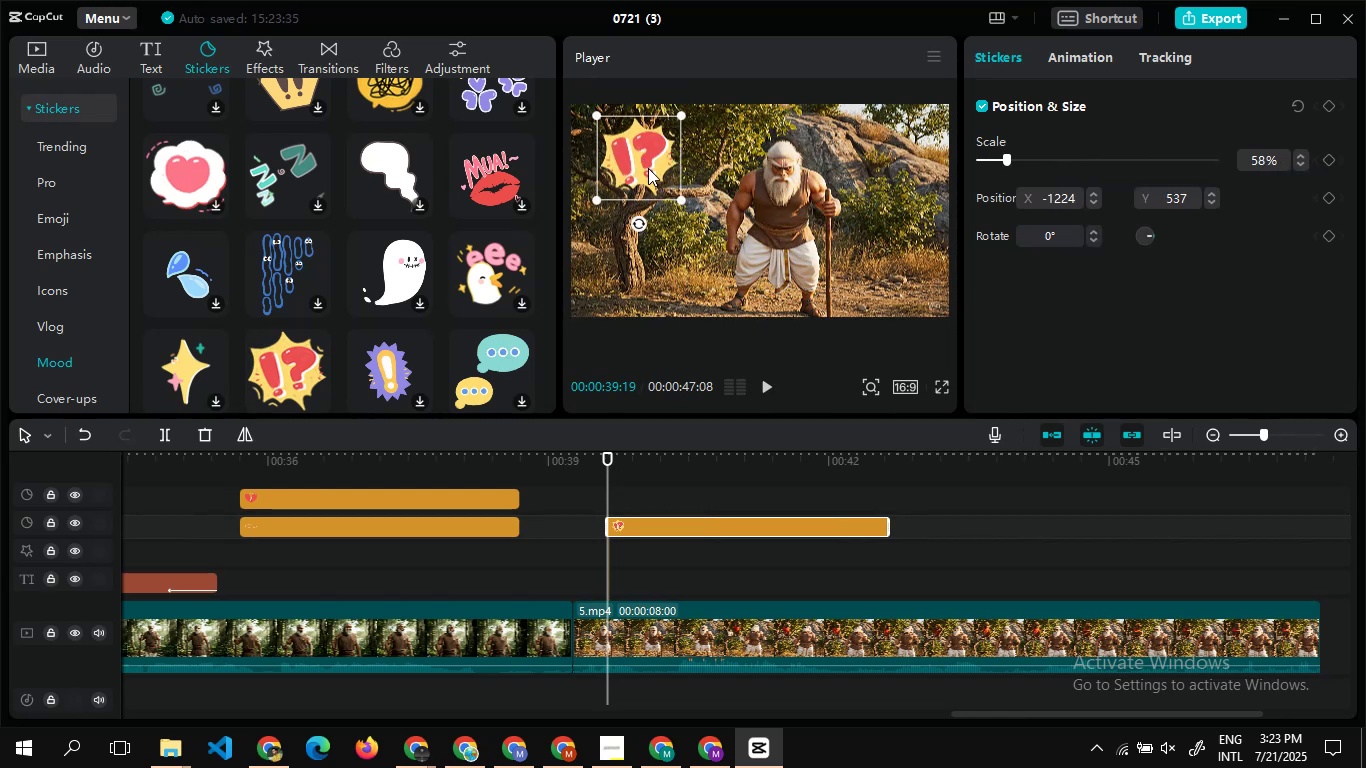 
left_click_drag(start_coordinate=[648, 168], to_coordinate=[654, 176])
 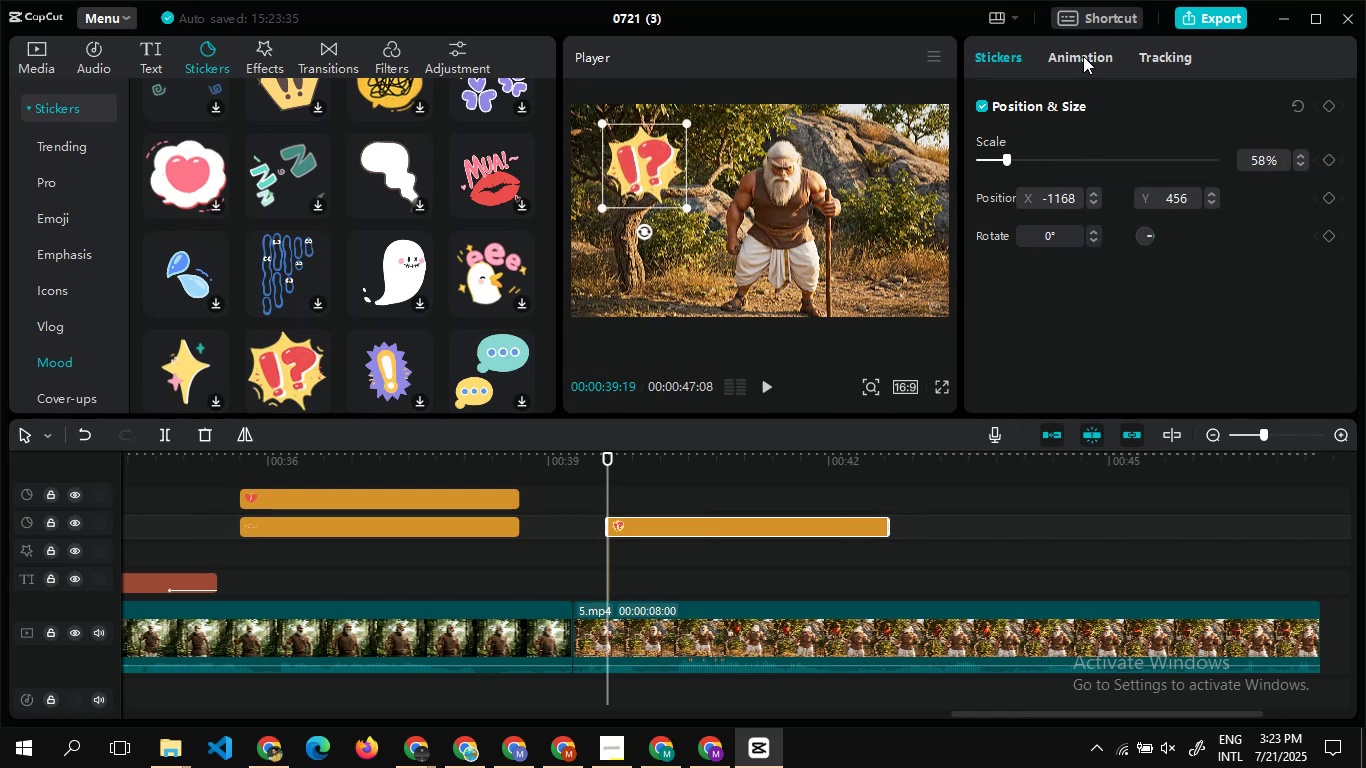 
left_click([1083, 56])
 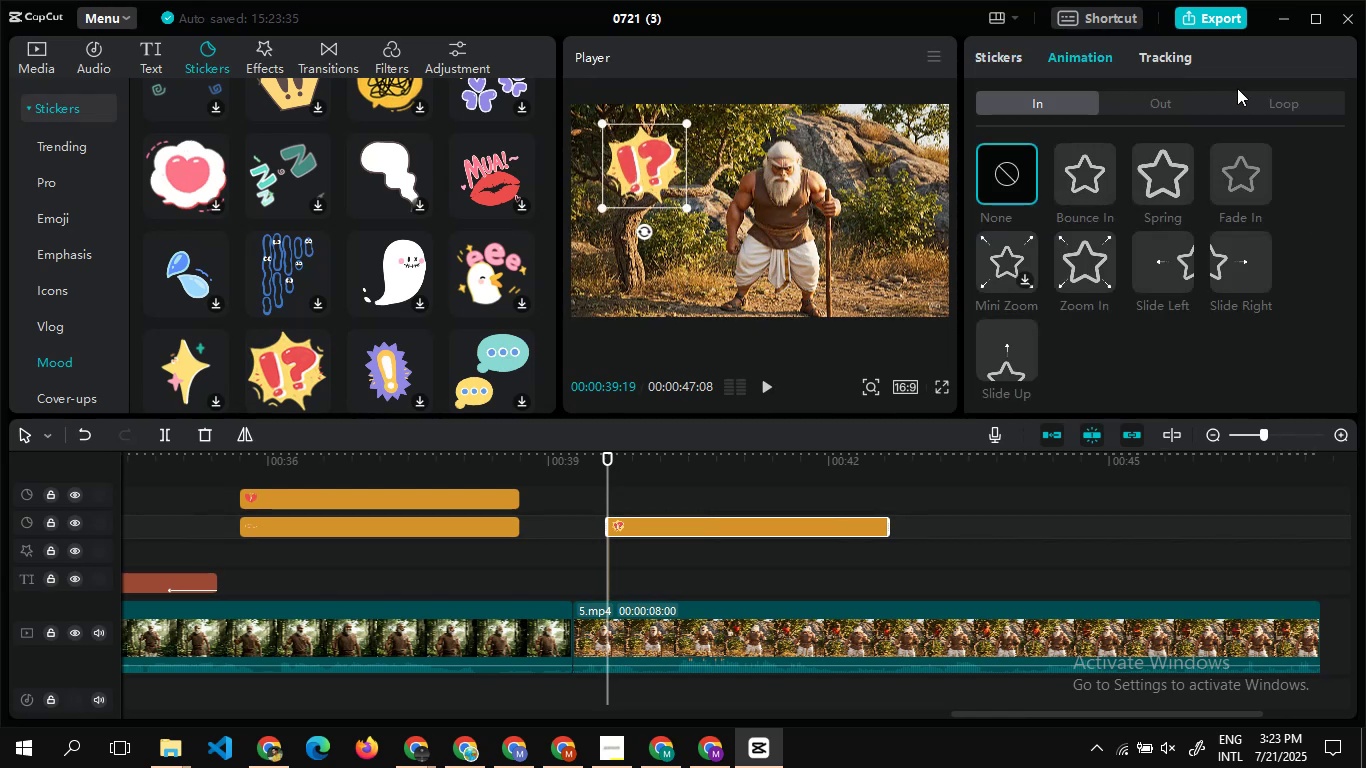 
left_click([1257, 109])
 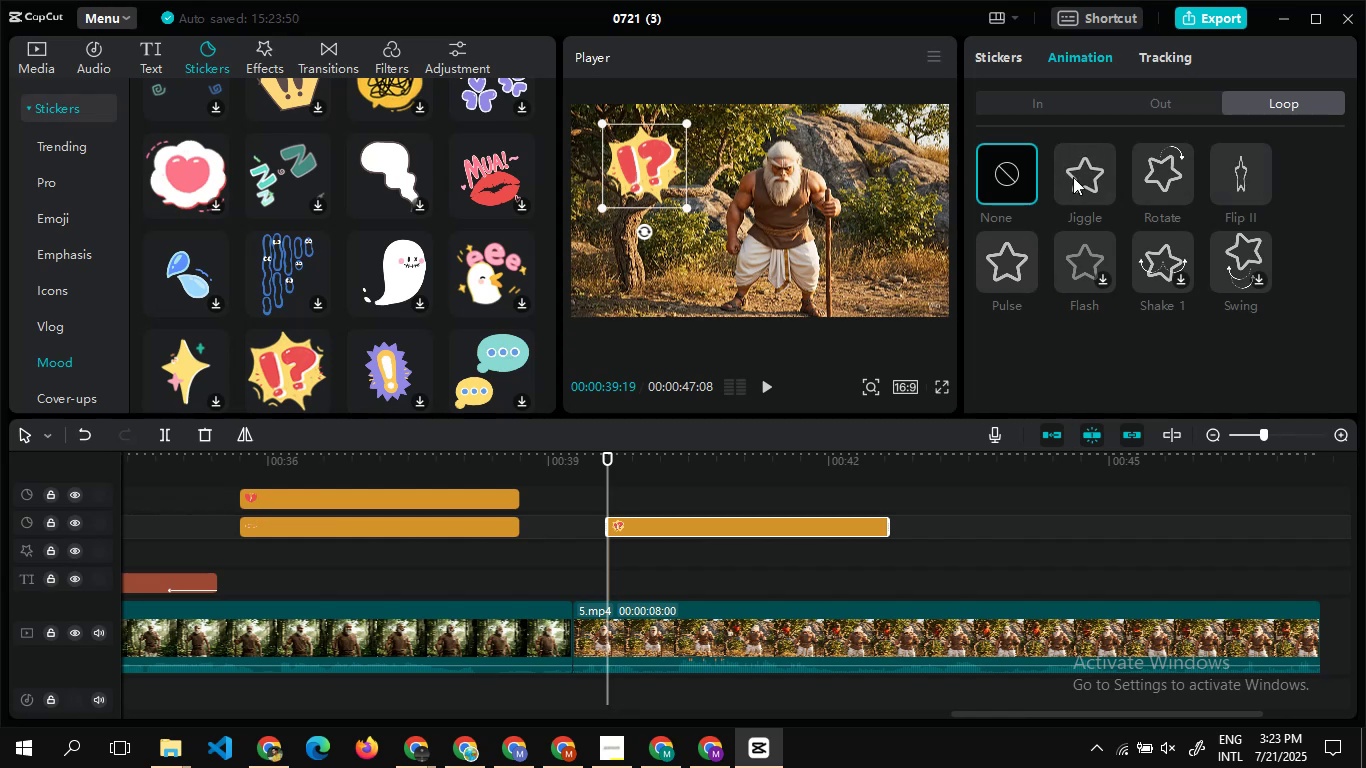 
wait(6.03)
 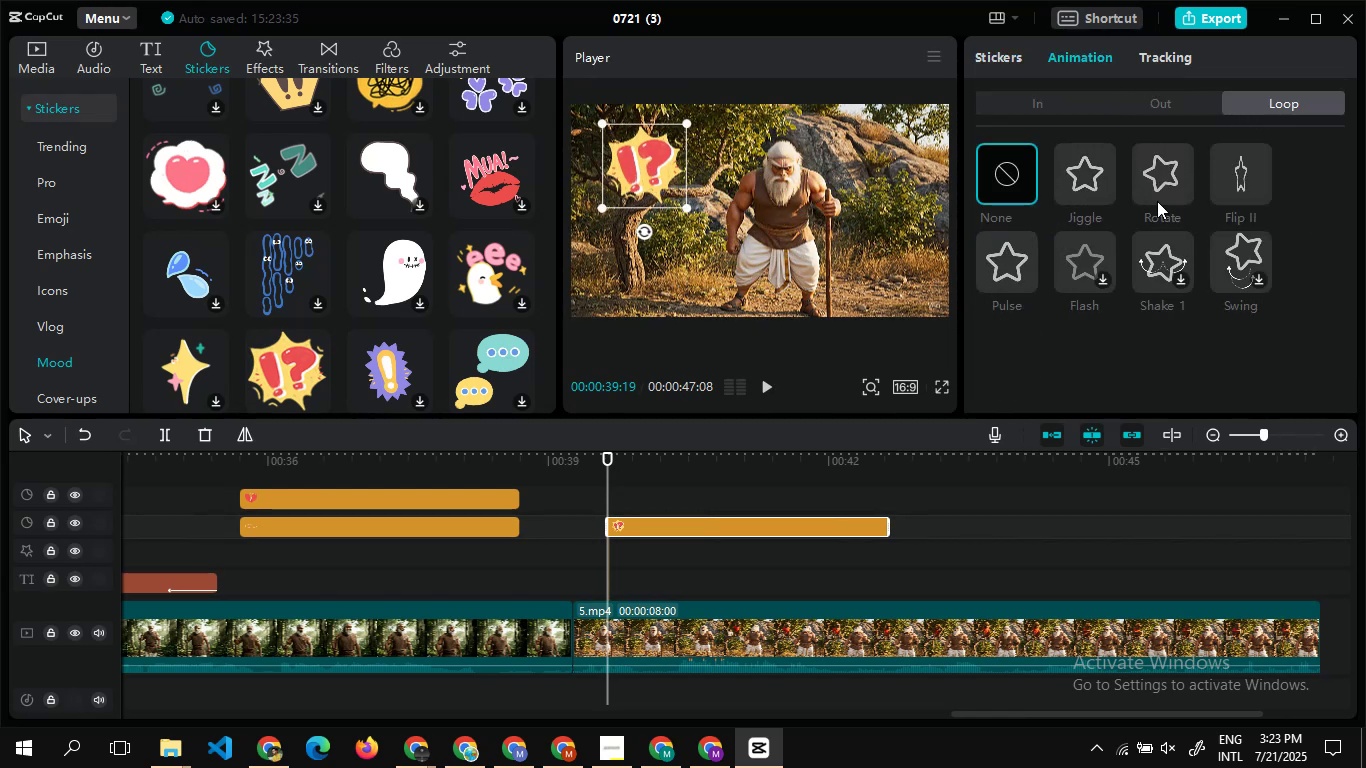 
left_click([1182, 173])
 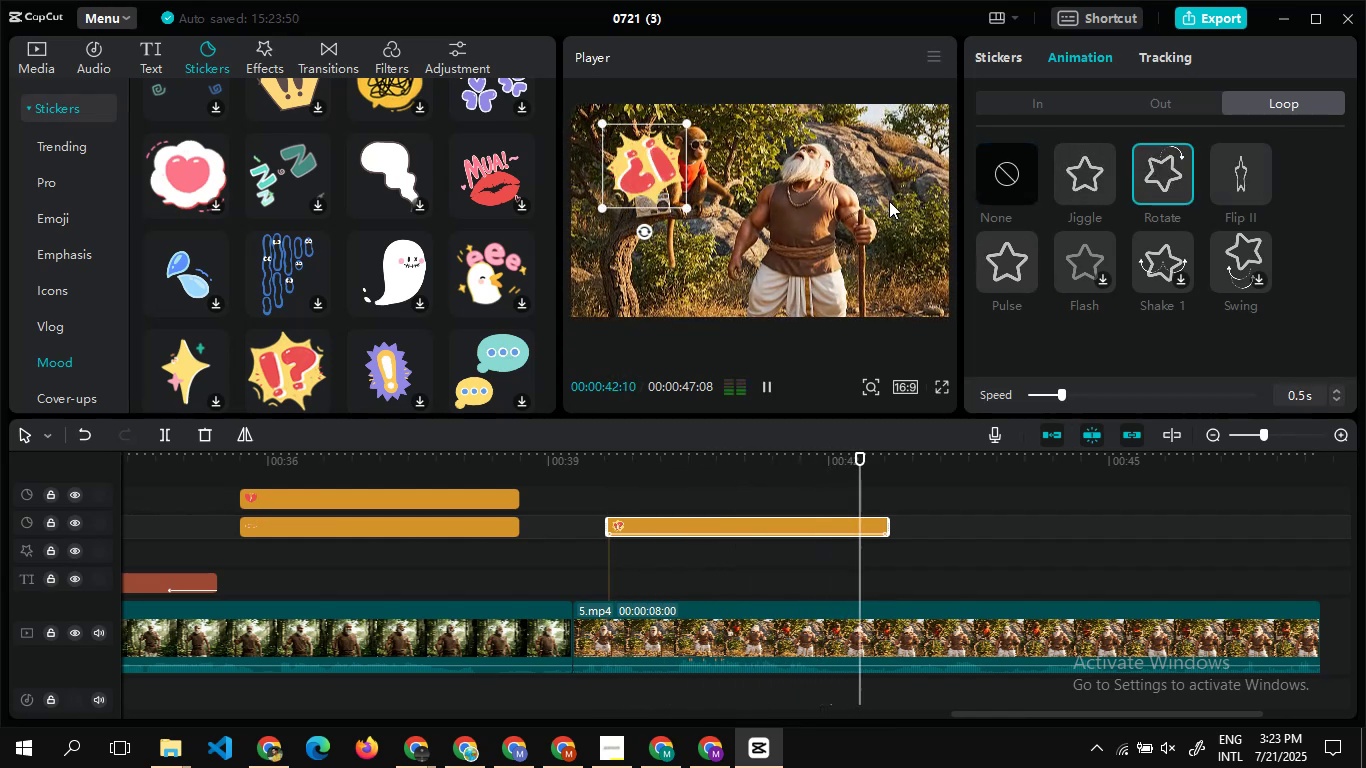 
left_click([639, 163])
 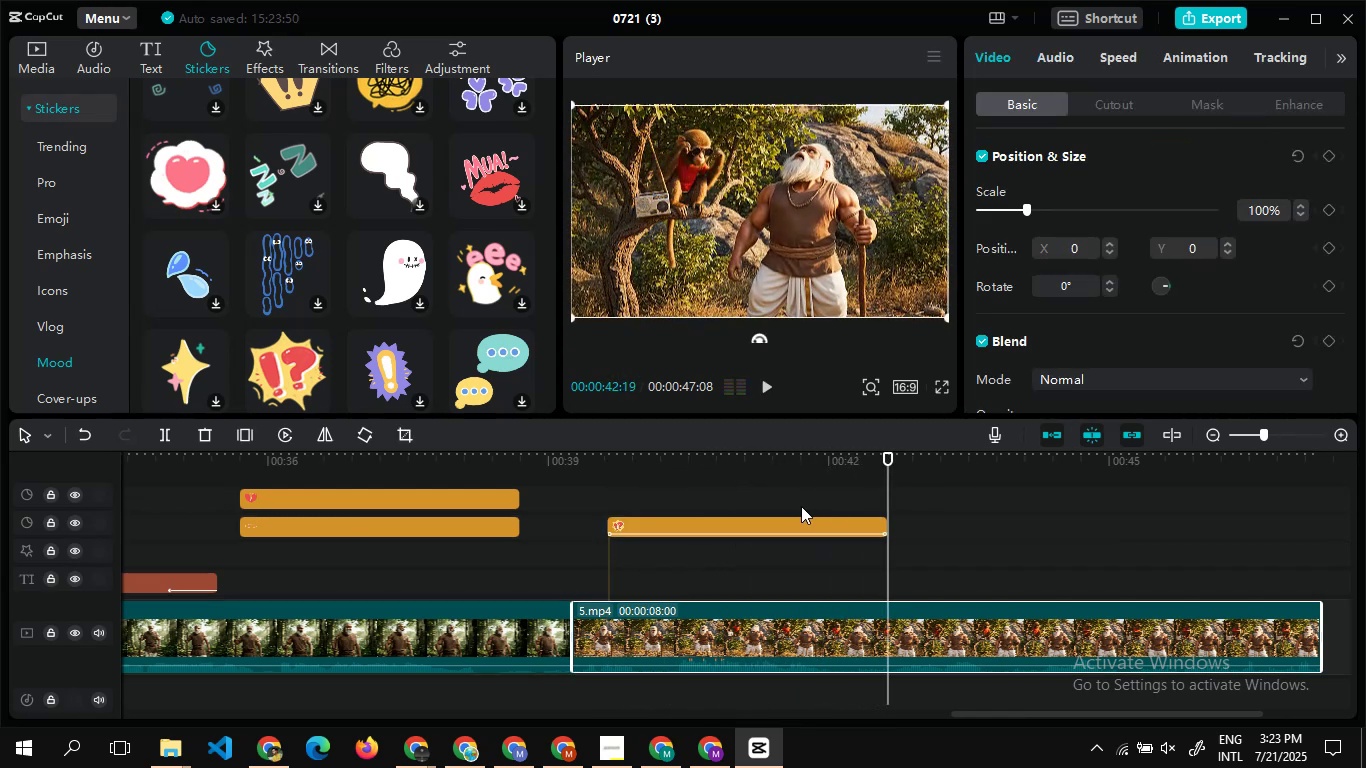 
double_click([801, 506])
 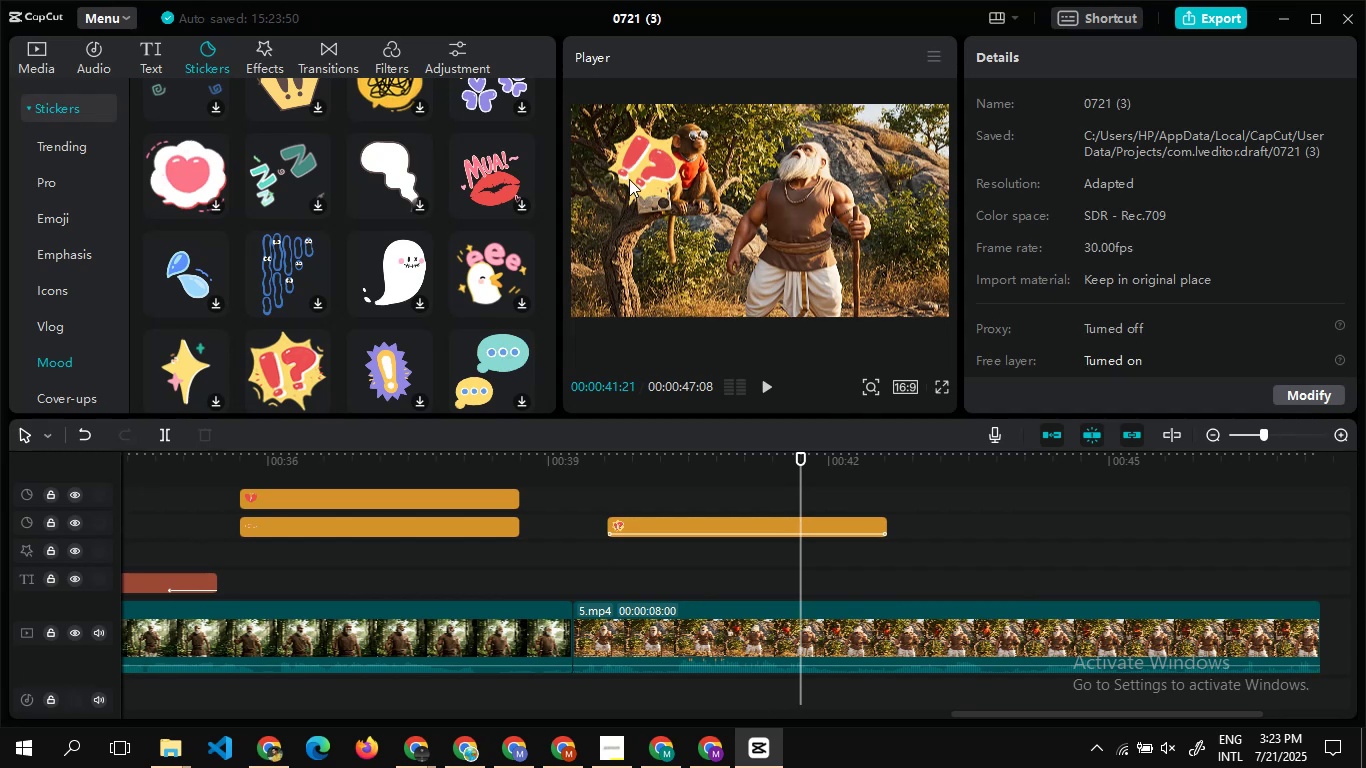 
left_click_drag(start_coordinate=[629, 179], to_coordinate=[622, 262])
 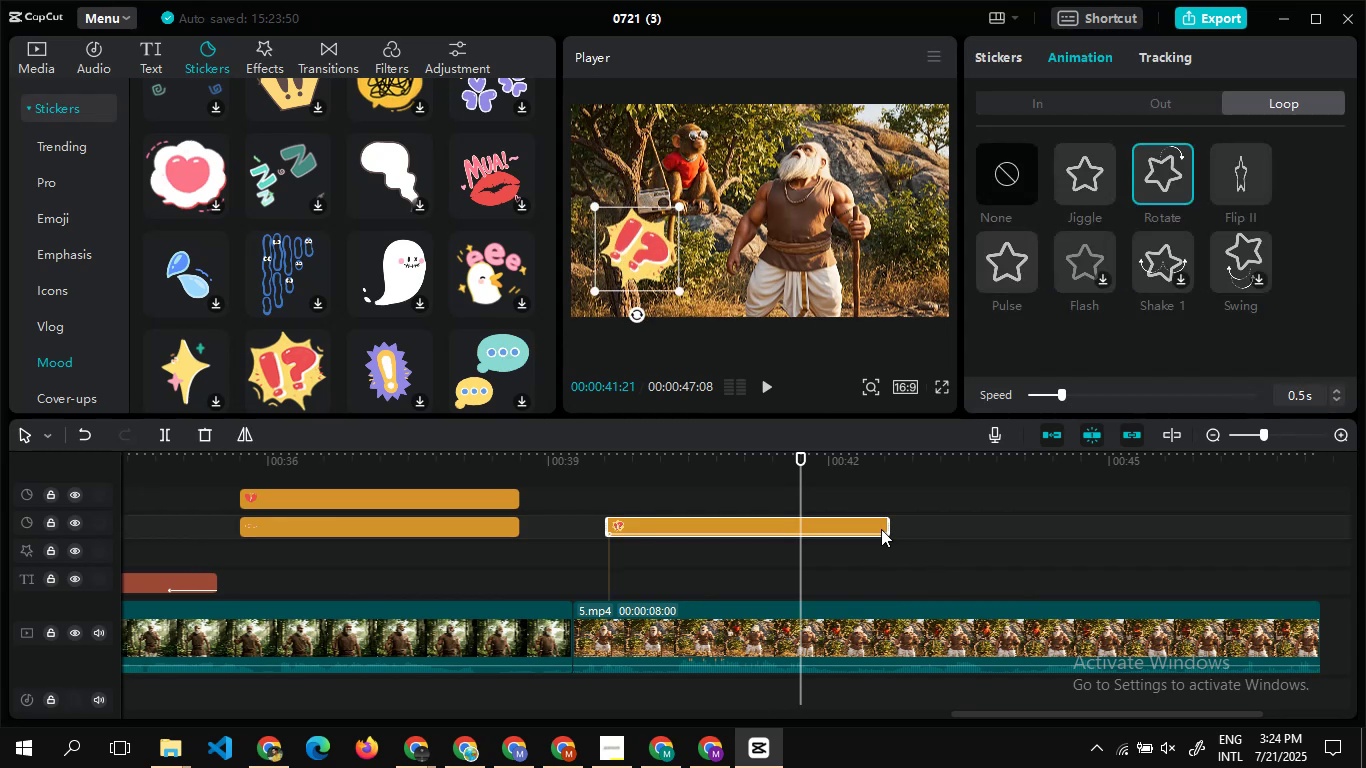 
left_click_drag(start_coordinate=[888, 528], to_coordinate=[1215, 598])
 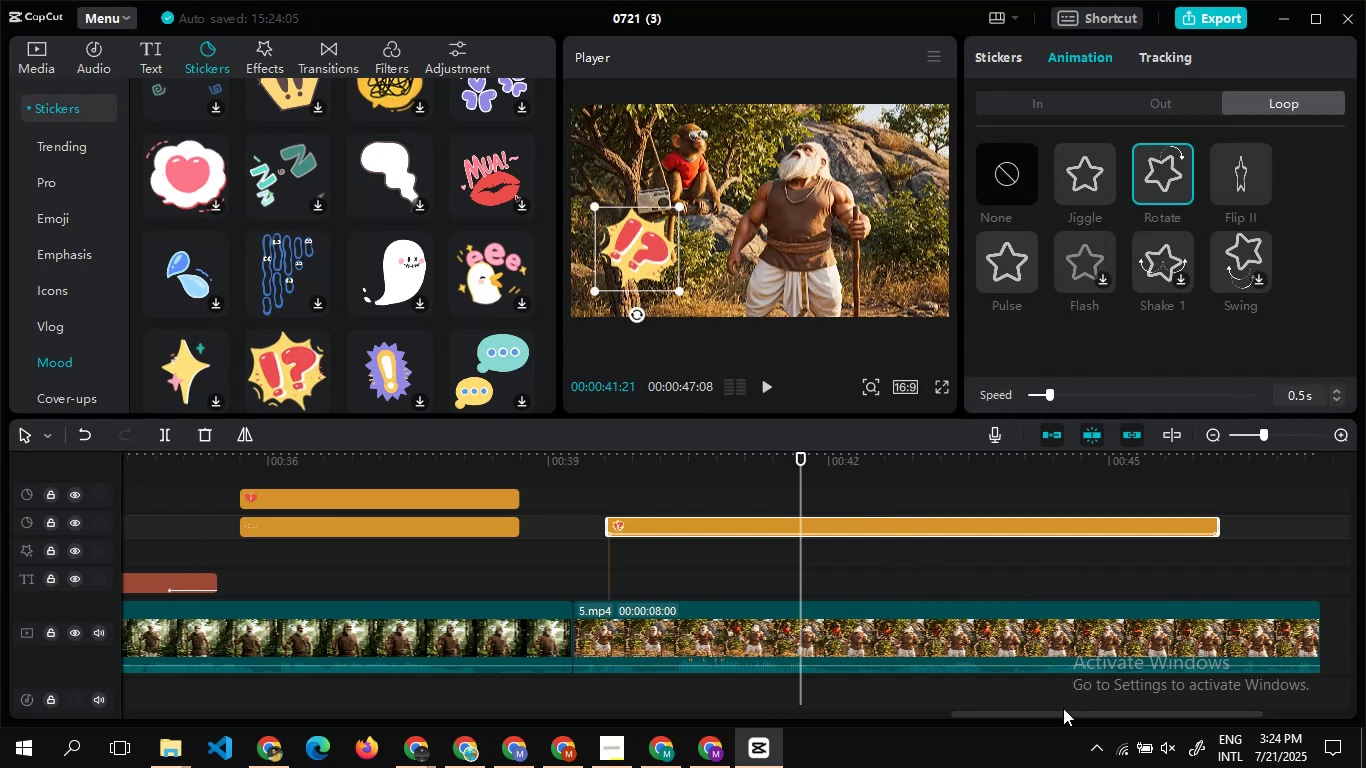 
left_click_drag(start_coordinate=[1063, 710], to_coordinate=[1157, 713])
 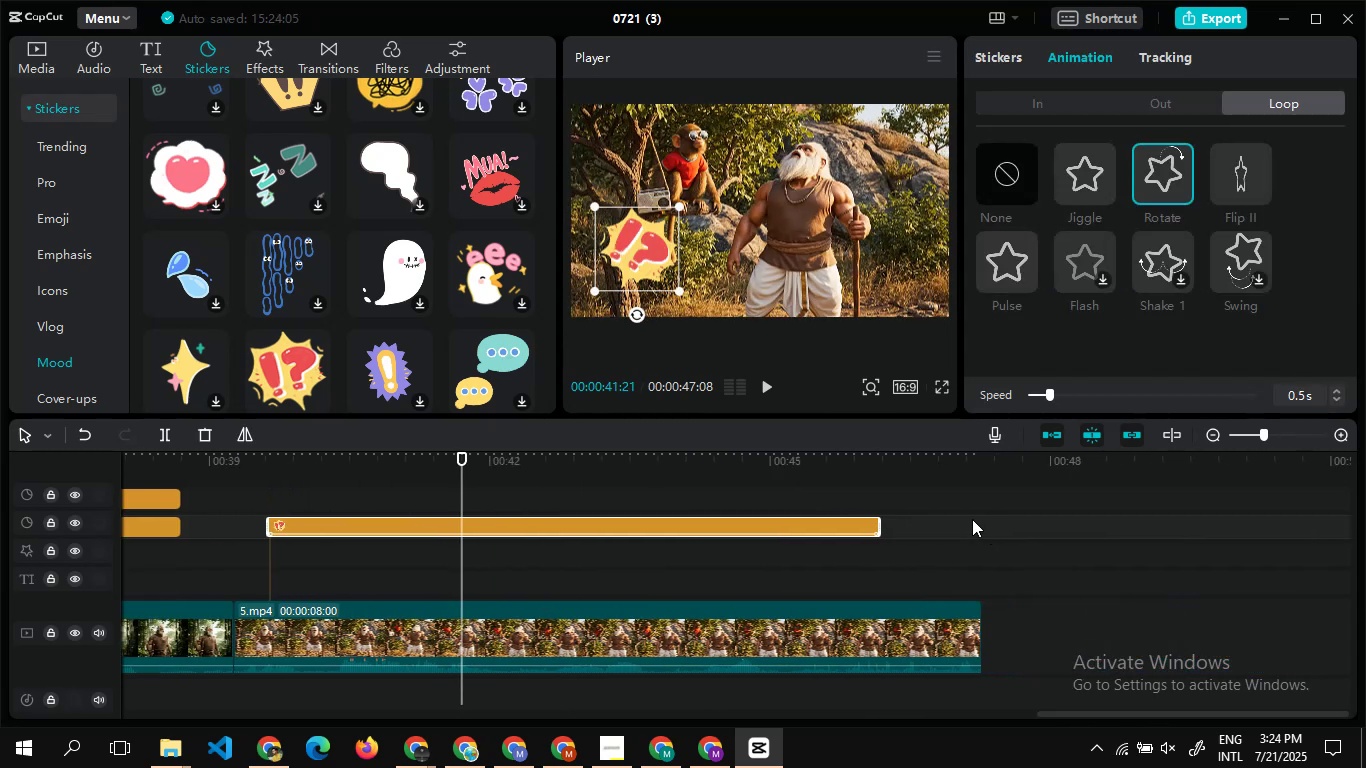 
double_click([972, 519])
 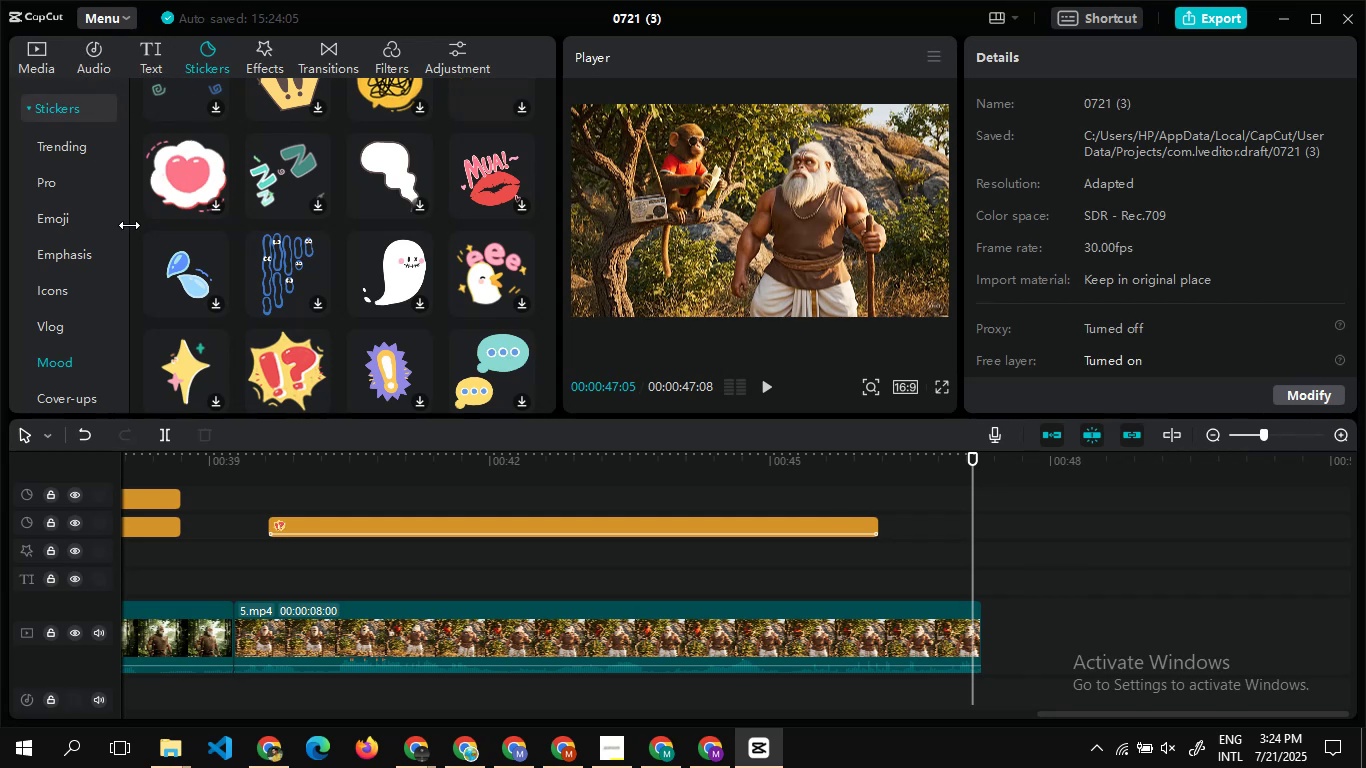 
wait(5.74)
 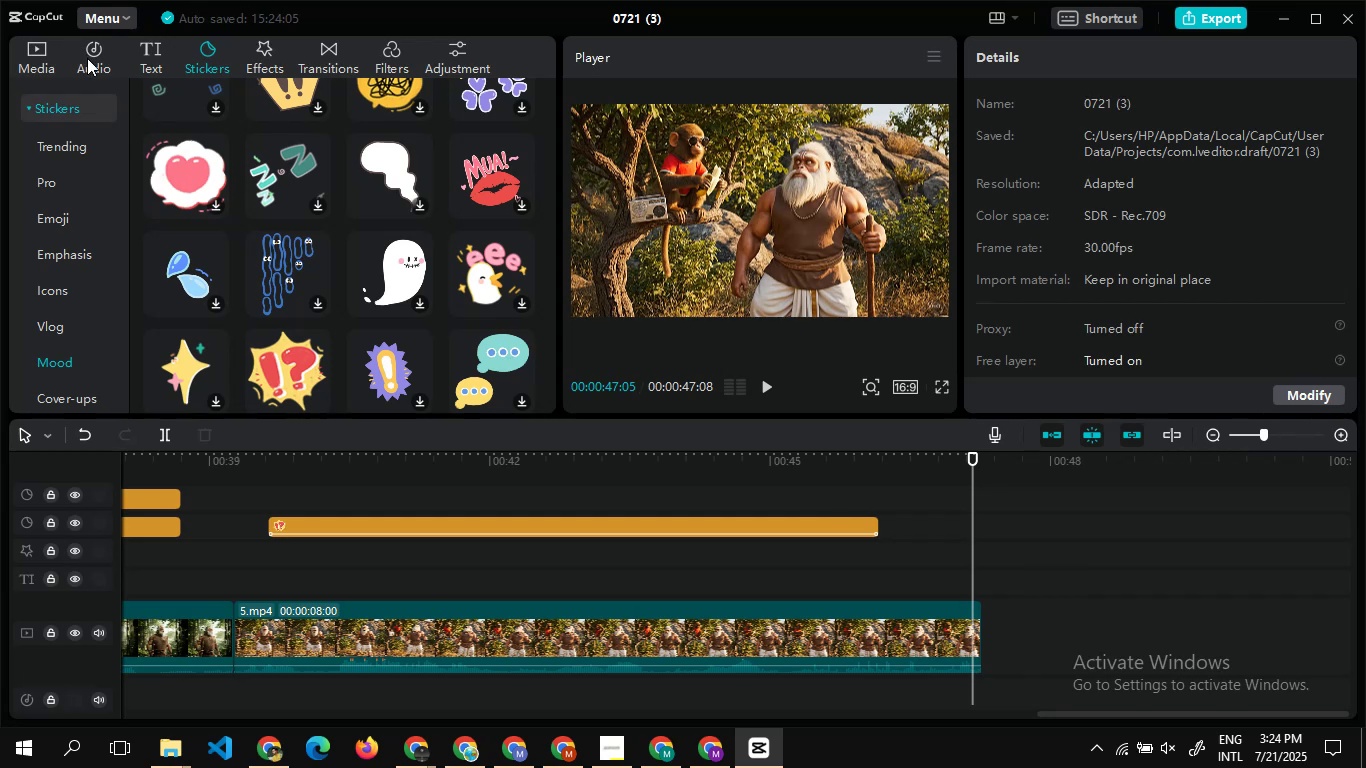 
left_click([32, 56])
 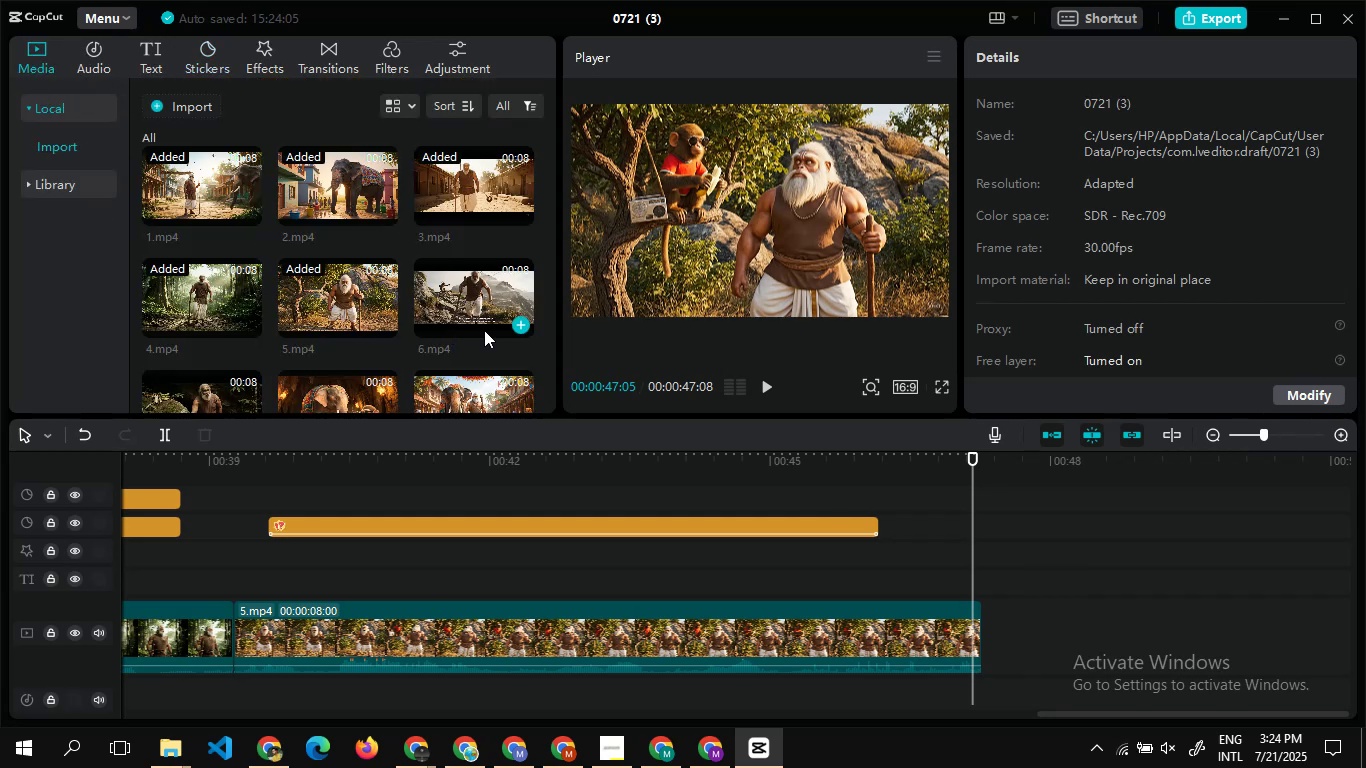 
left_click([518, 330])
 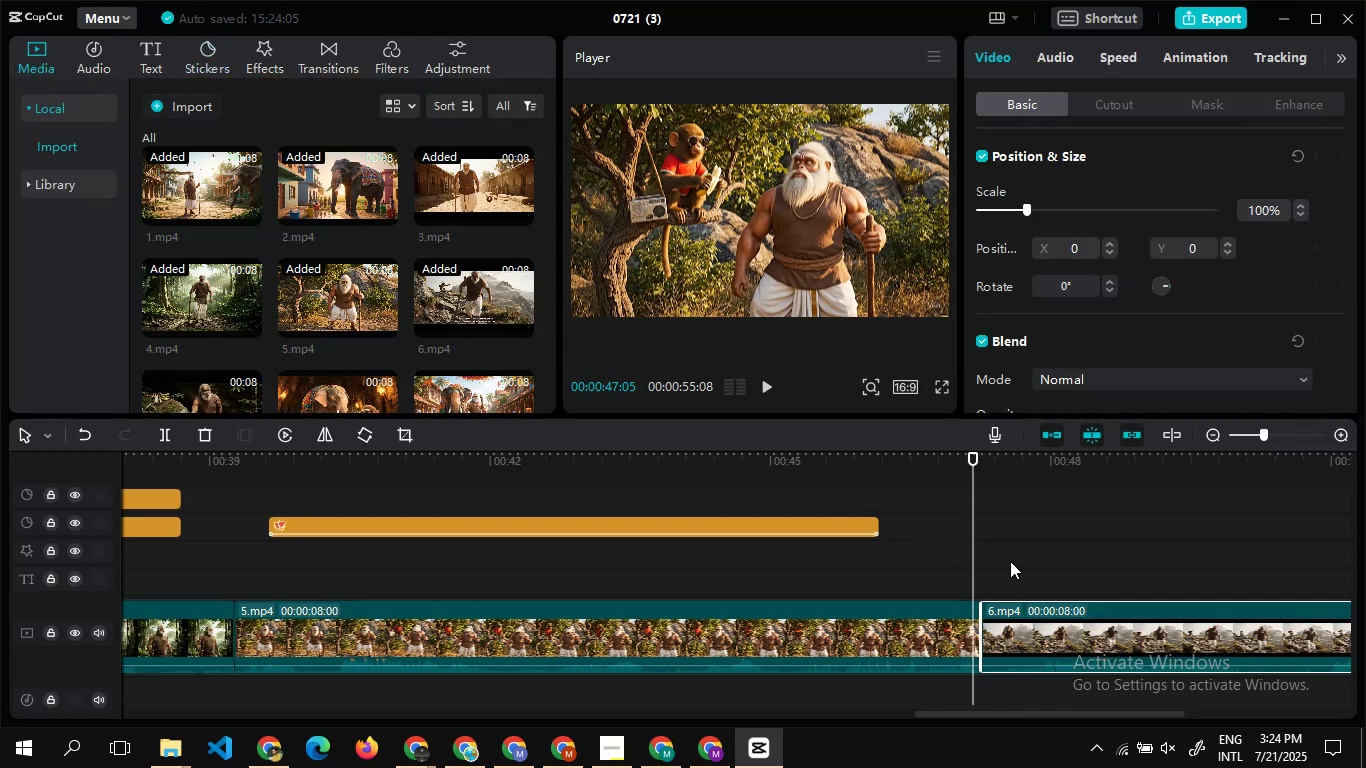 
double_click([1010, 561])
 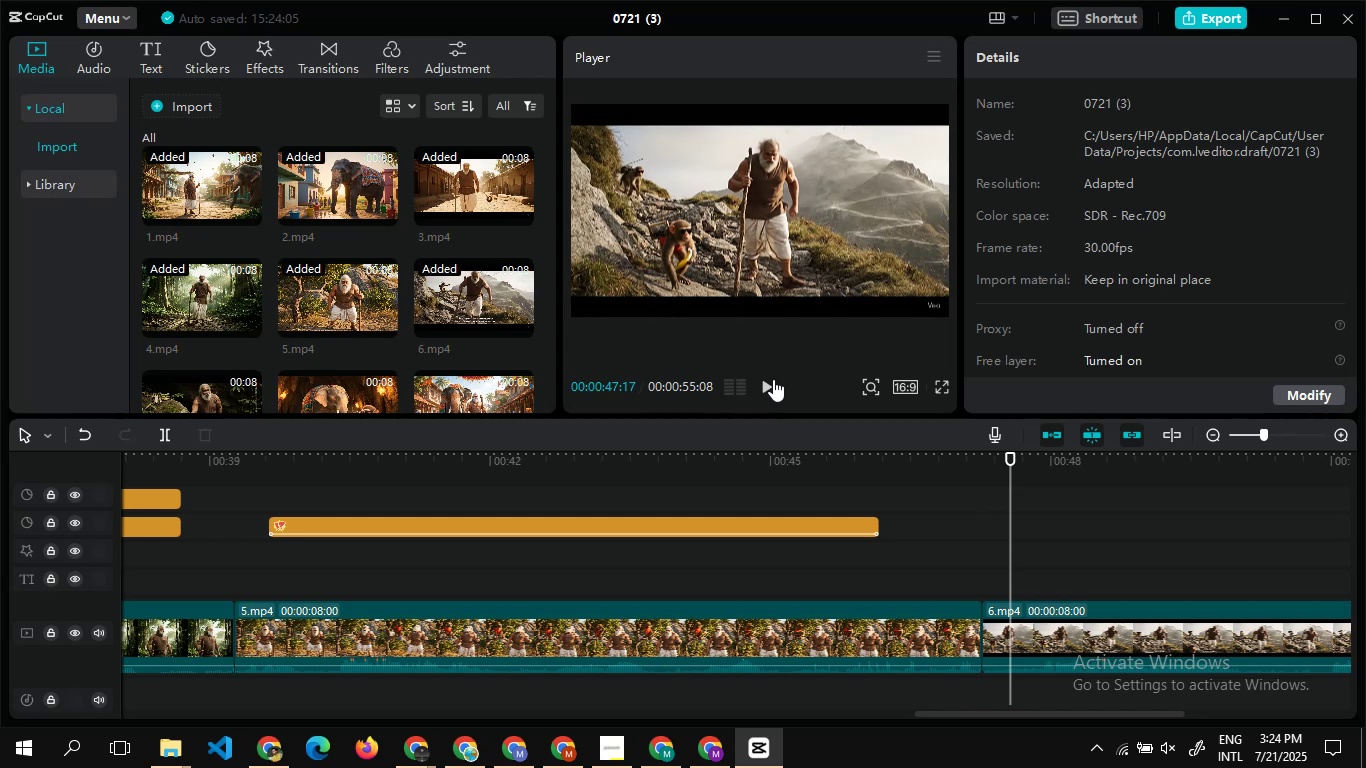 
left_click([769, 382])
 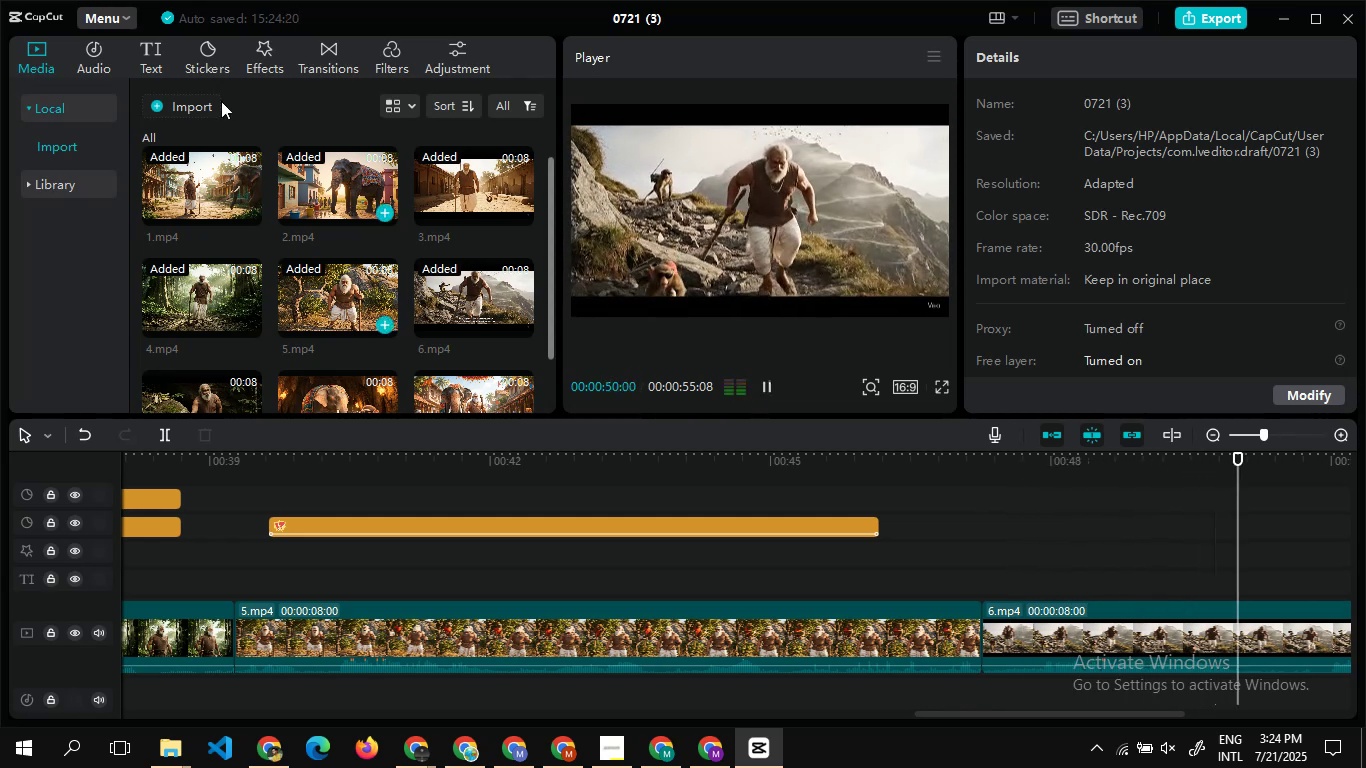 
left_click([264, 64])
 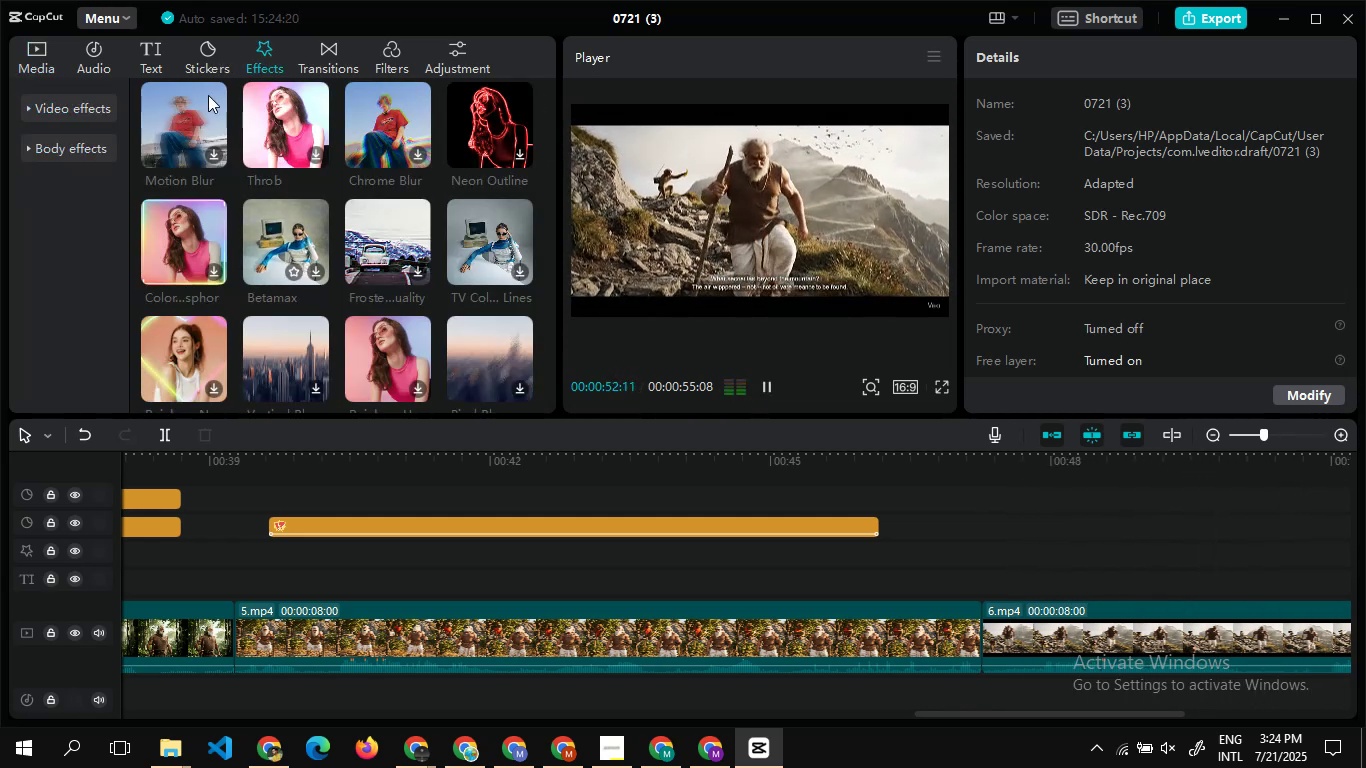 
left_click([188, 44])
 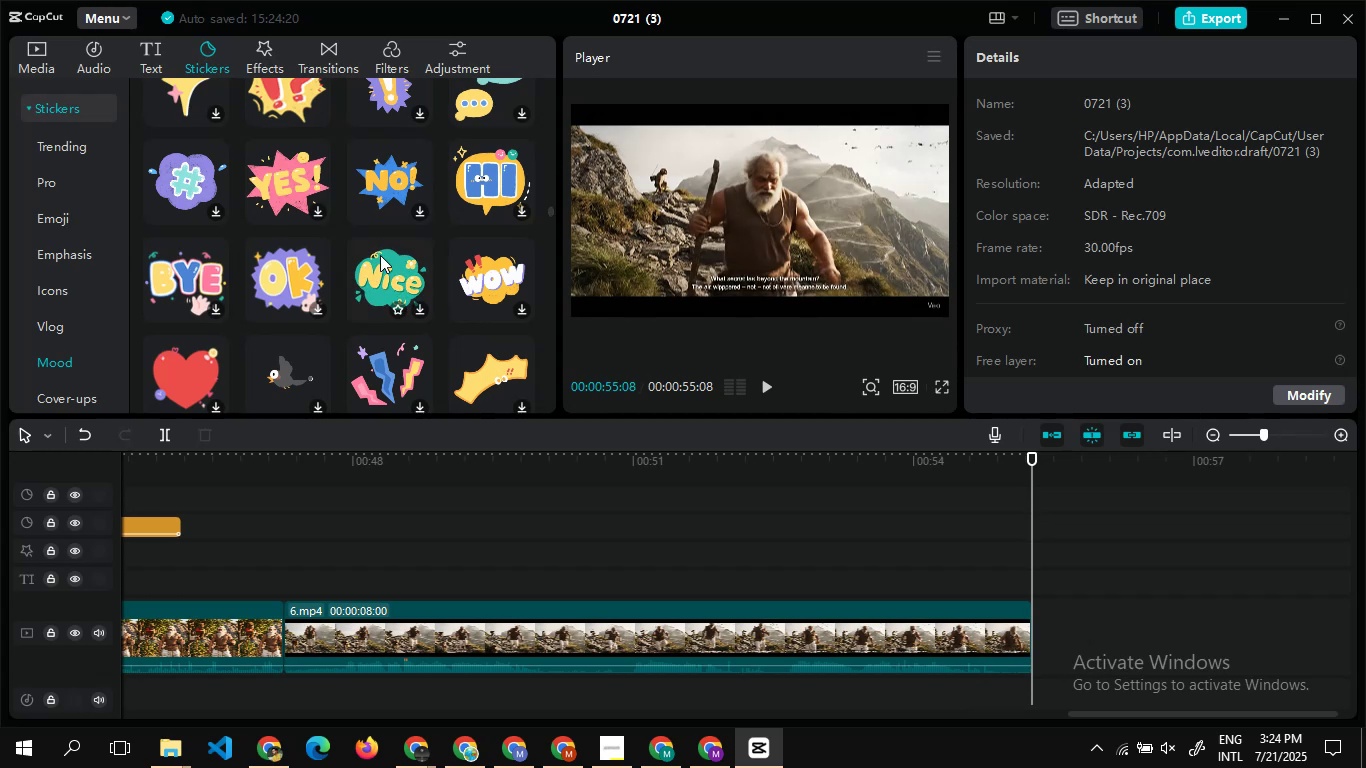 
wait(9.35)
 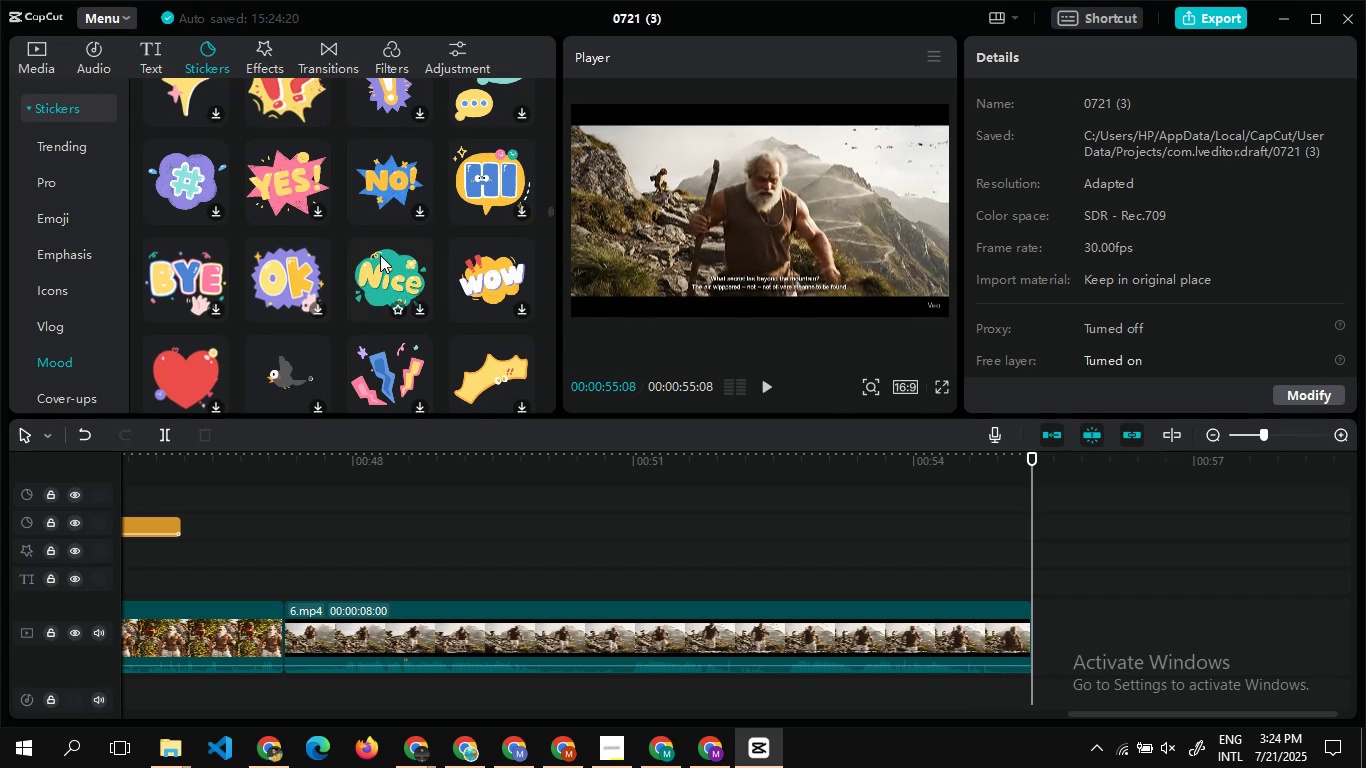 
left_click([416, 230])
 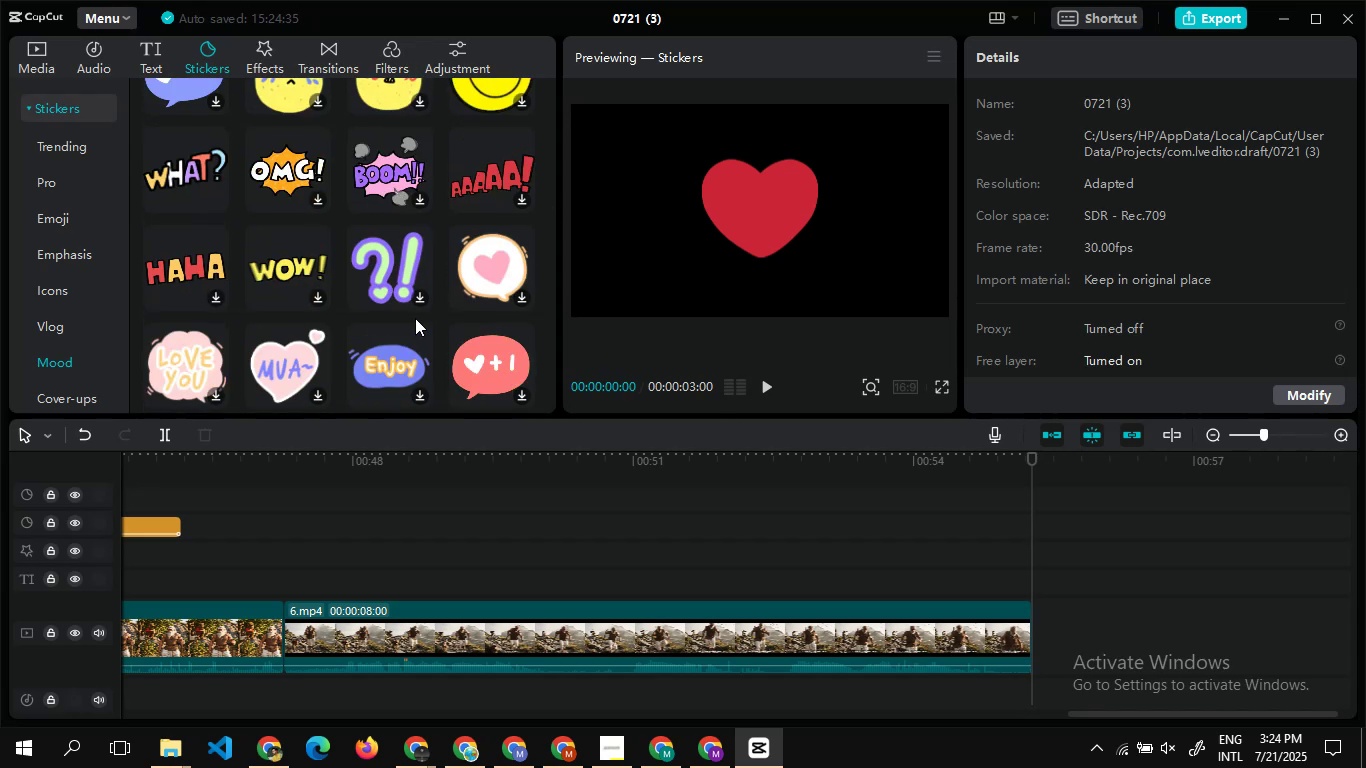 
wait(11.63)
 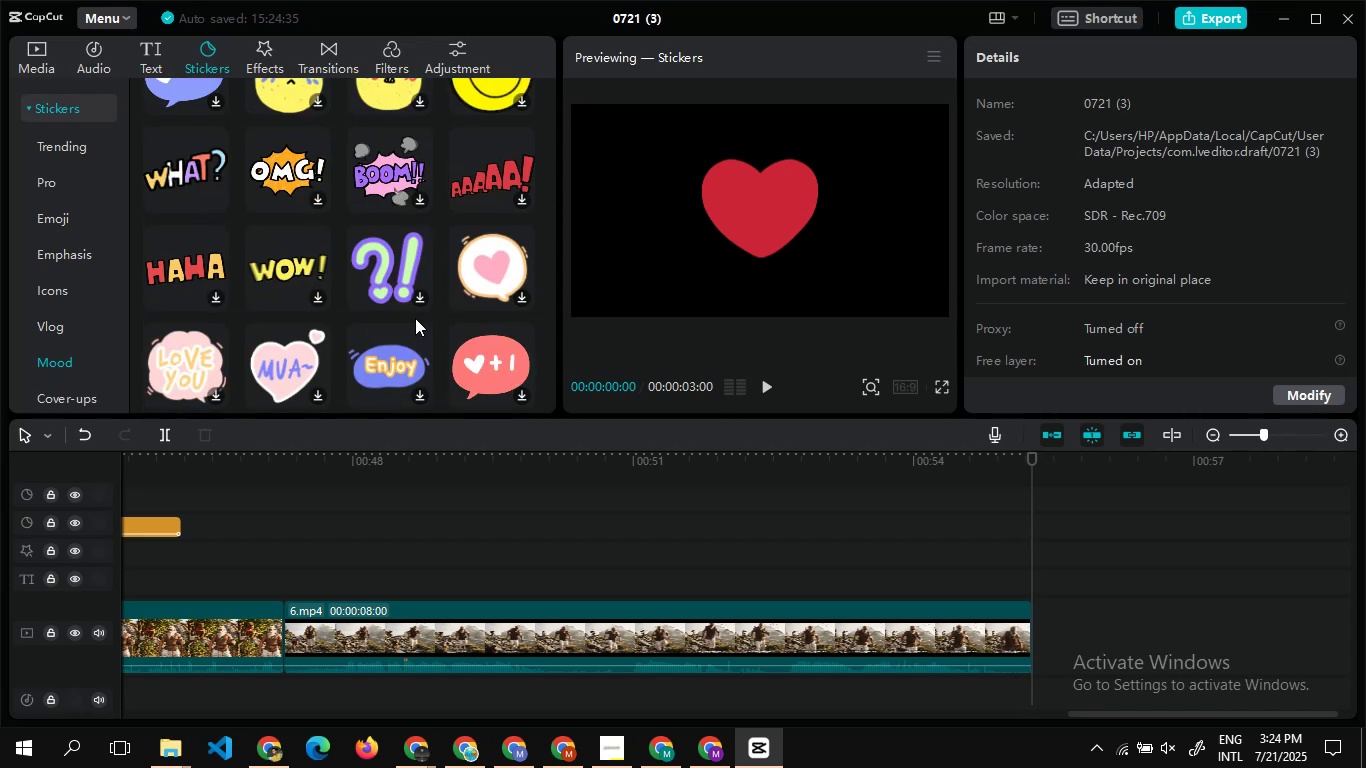 
left_click([317, 325])
 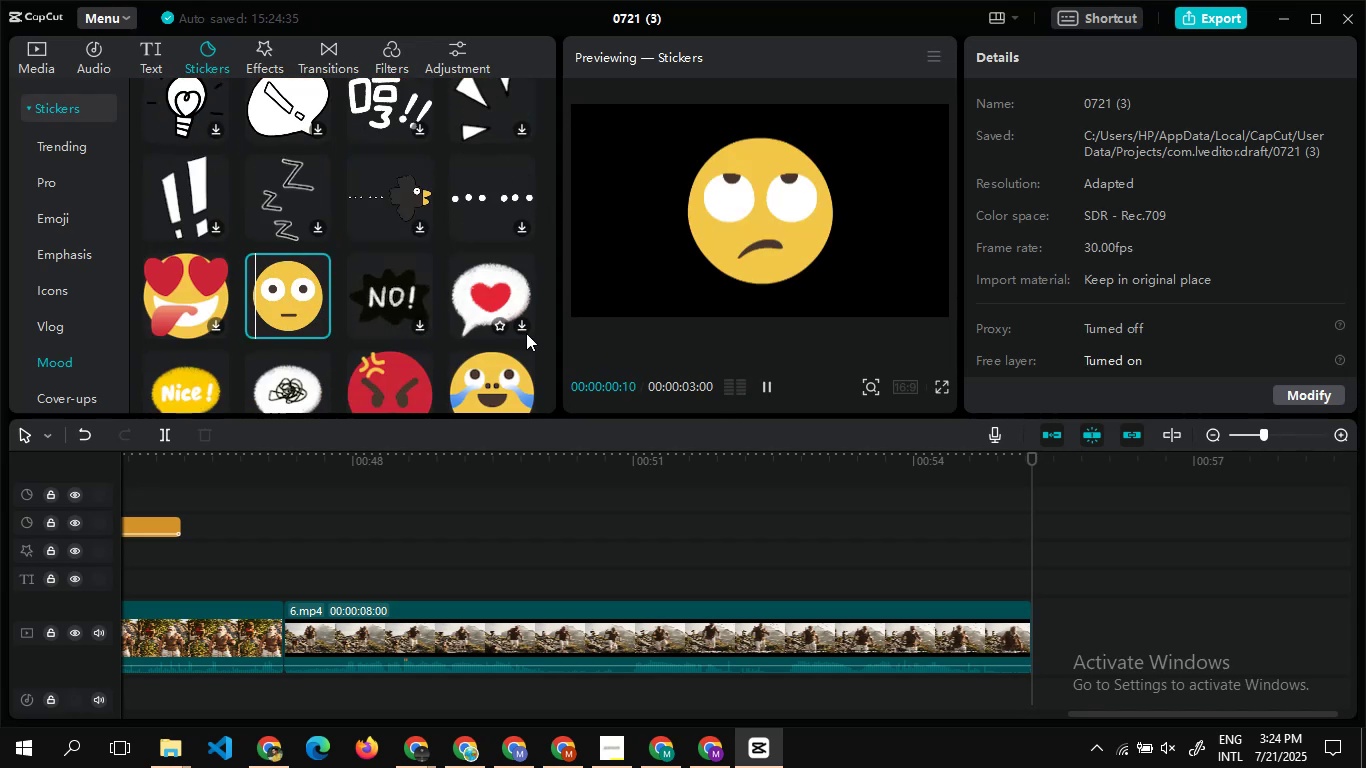 
left_click_drag(start_coordinate=[794, 239], to_coordinate=[750, 257])
 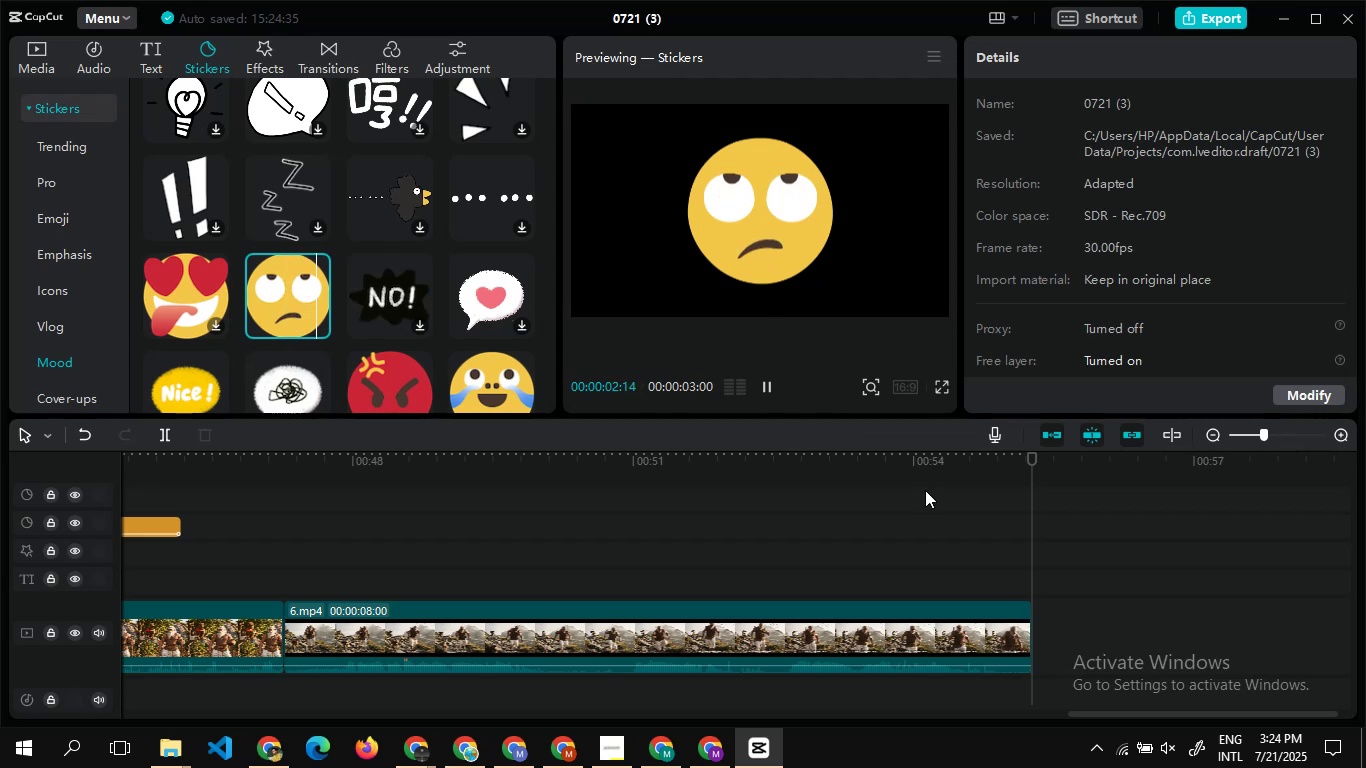 
double_click([925, 490])
 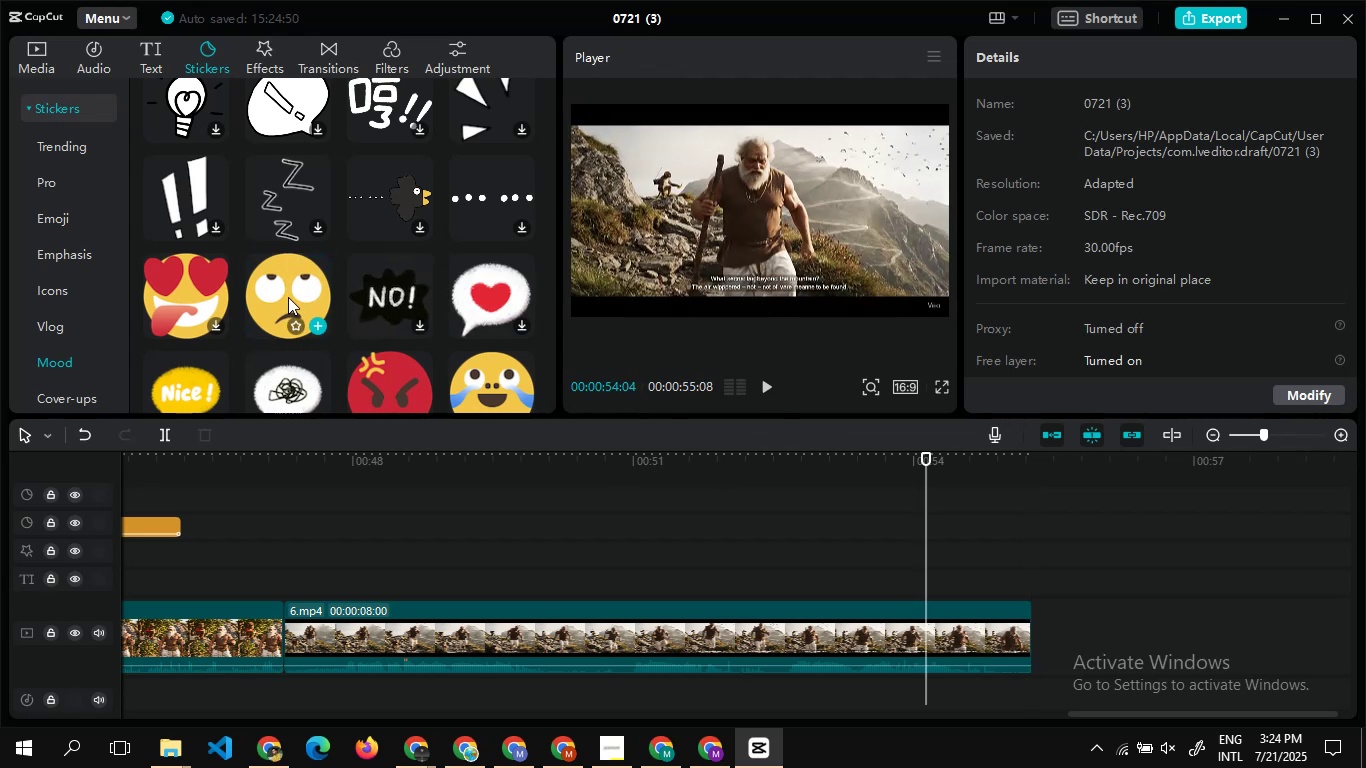 
left_click([320, 324])
 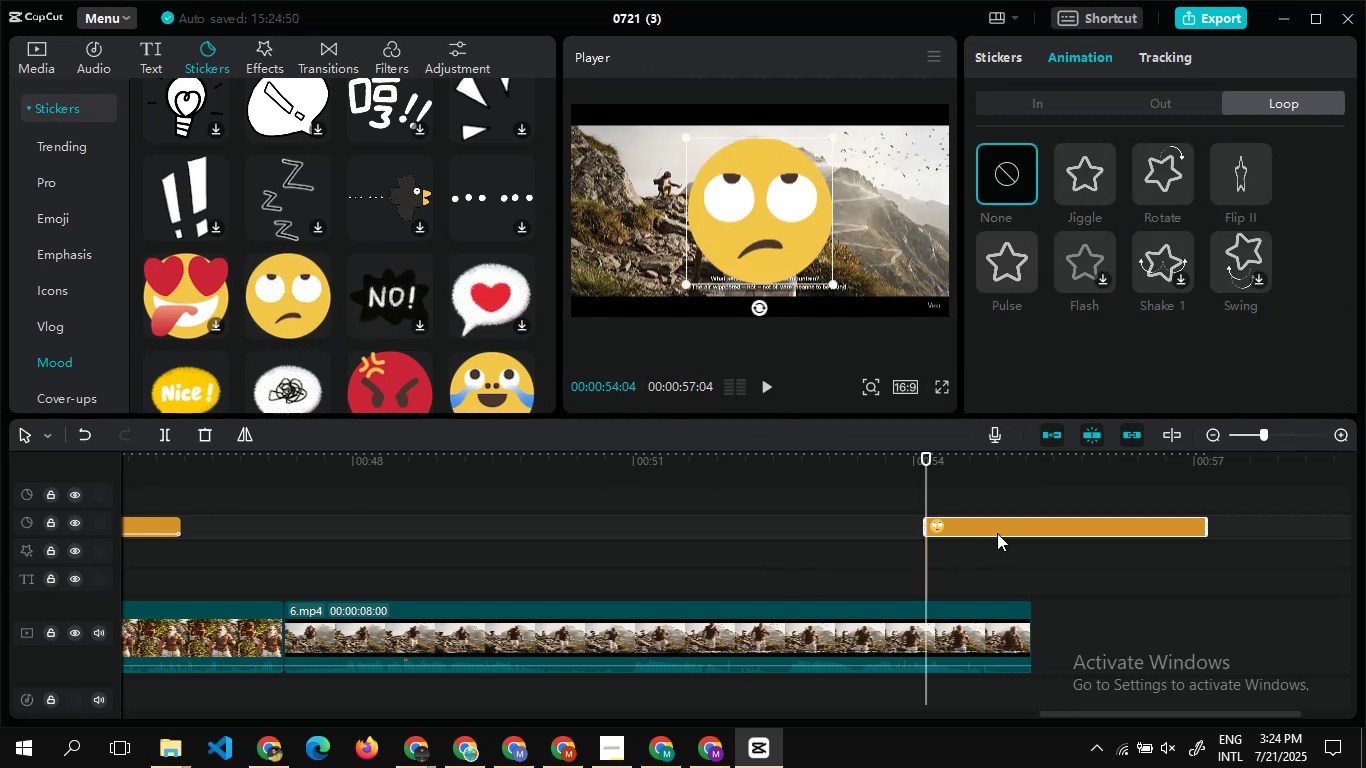 
left_click_drag(start_coordinate=[1010, 520], to_coordinate=[759, 536])
 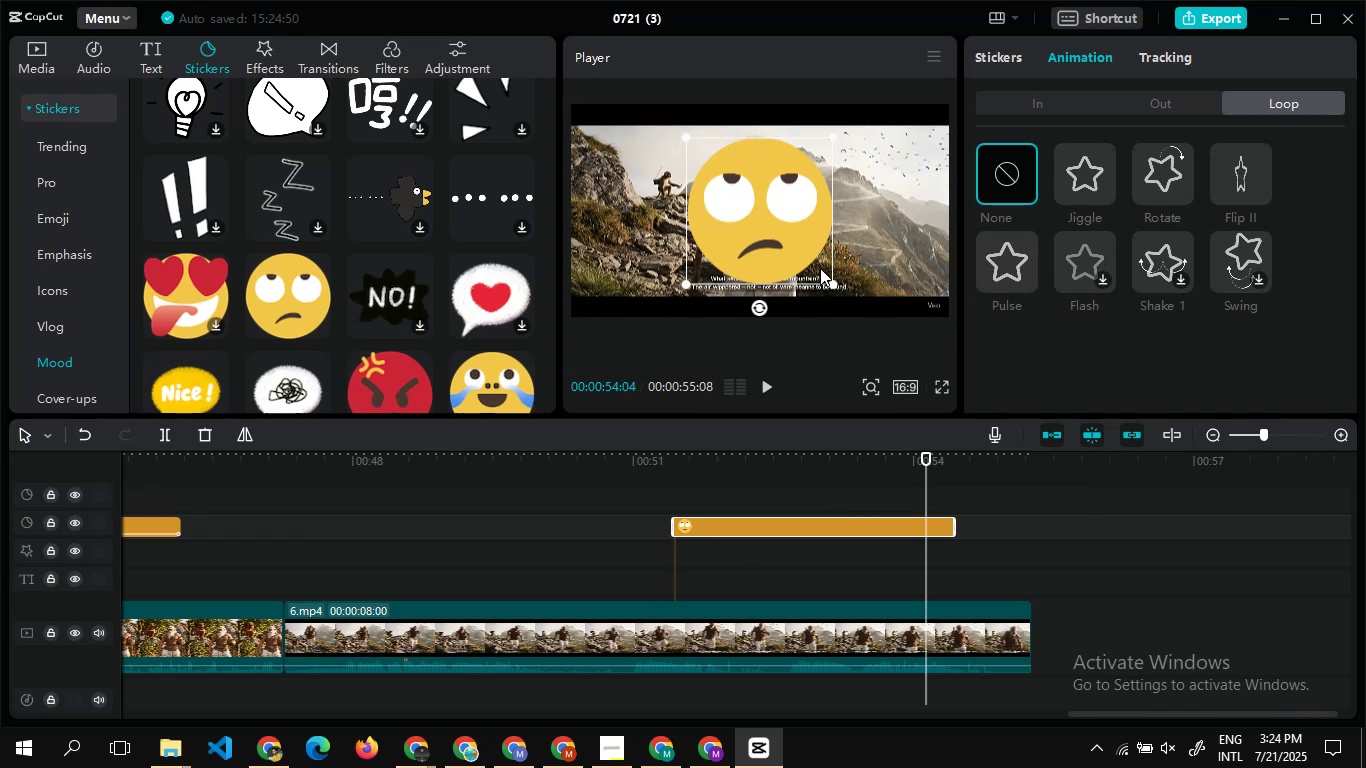 
left_click_drag(start_coordinate=[829, 281], to_coordinate=[802, 258])
 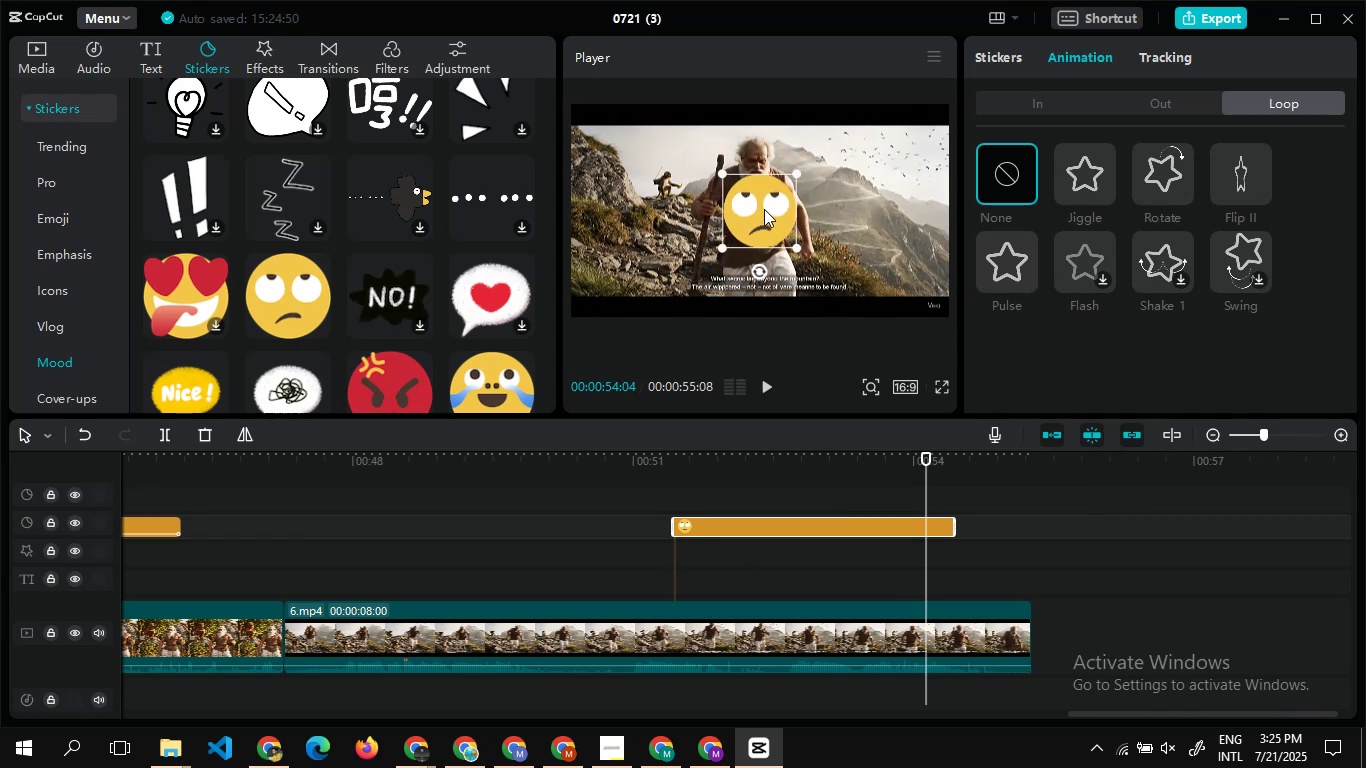 
left_click_drag(start_coordinate=[754, 203], to_coordinate=[641, 252])
 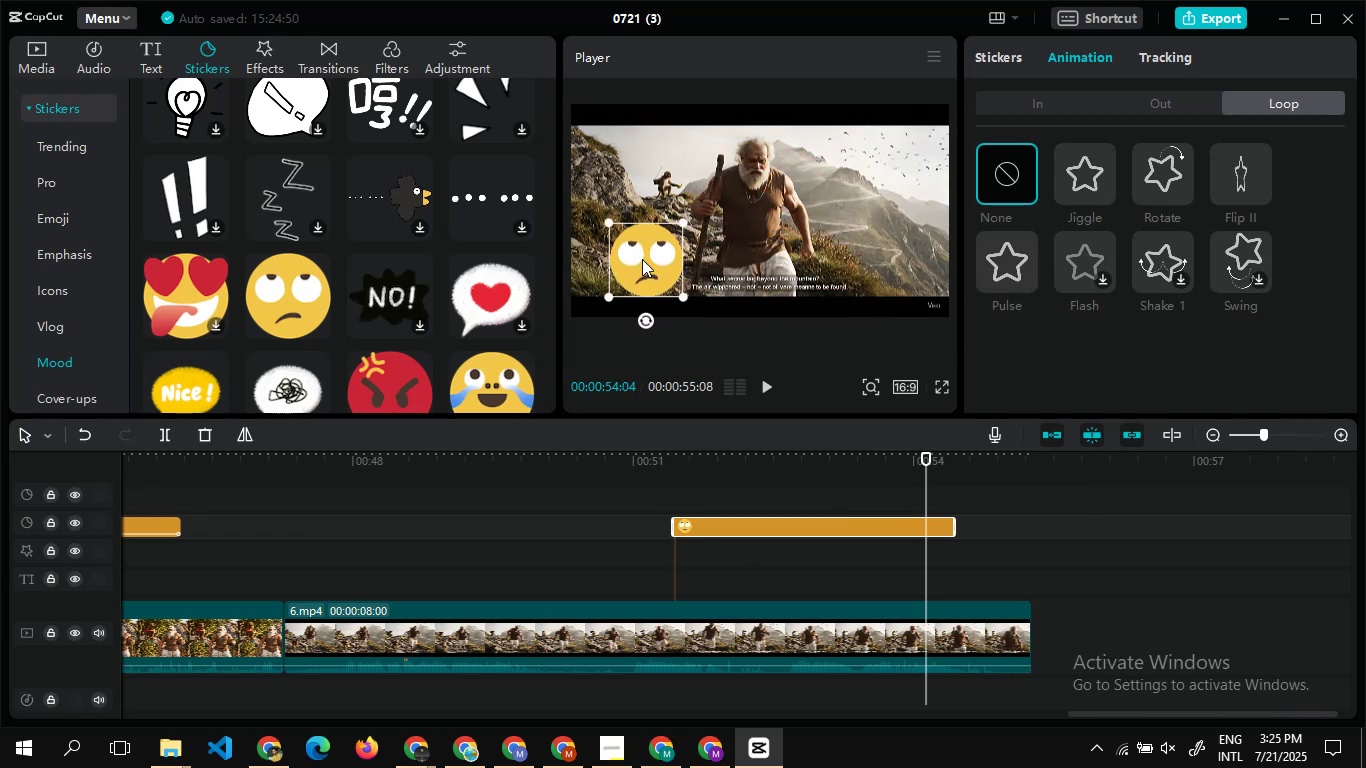 
left_click_drag(start_coordinate=[642, 259], to_coordinate=[642, 284])
 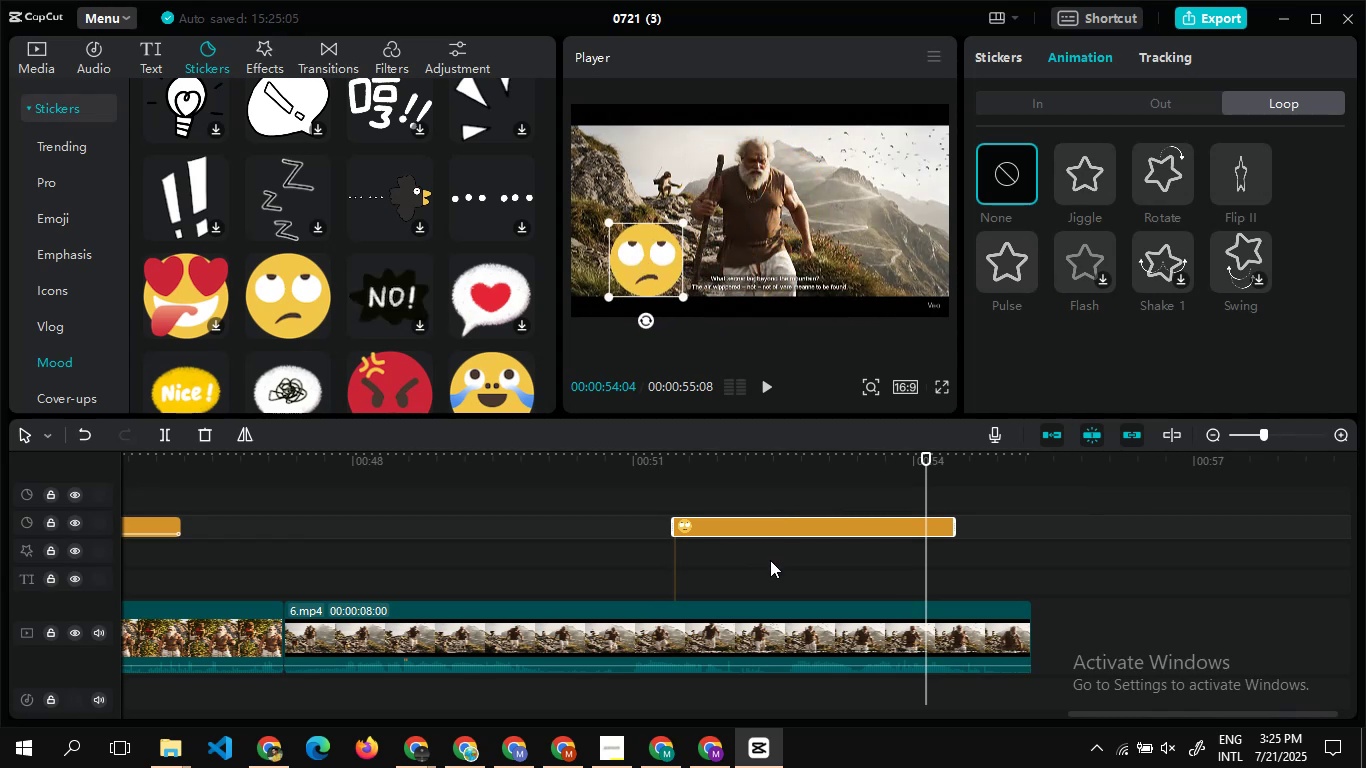 
double_click([770, 560])
 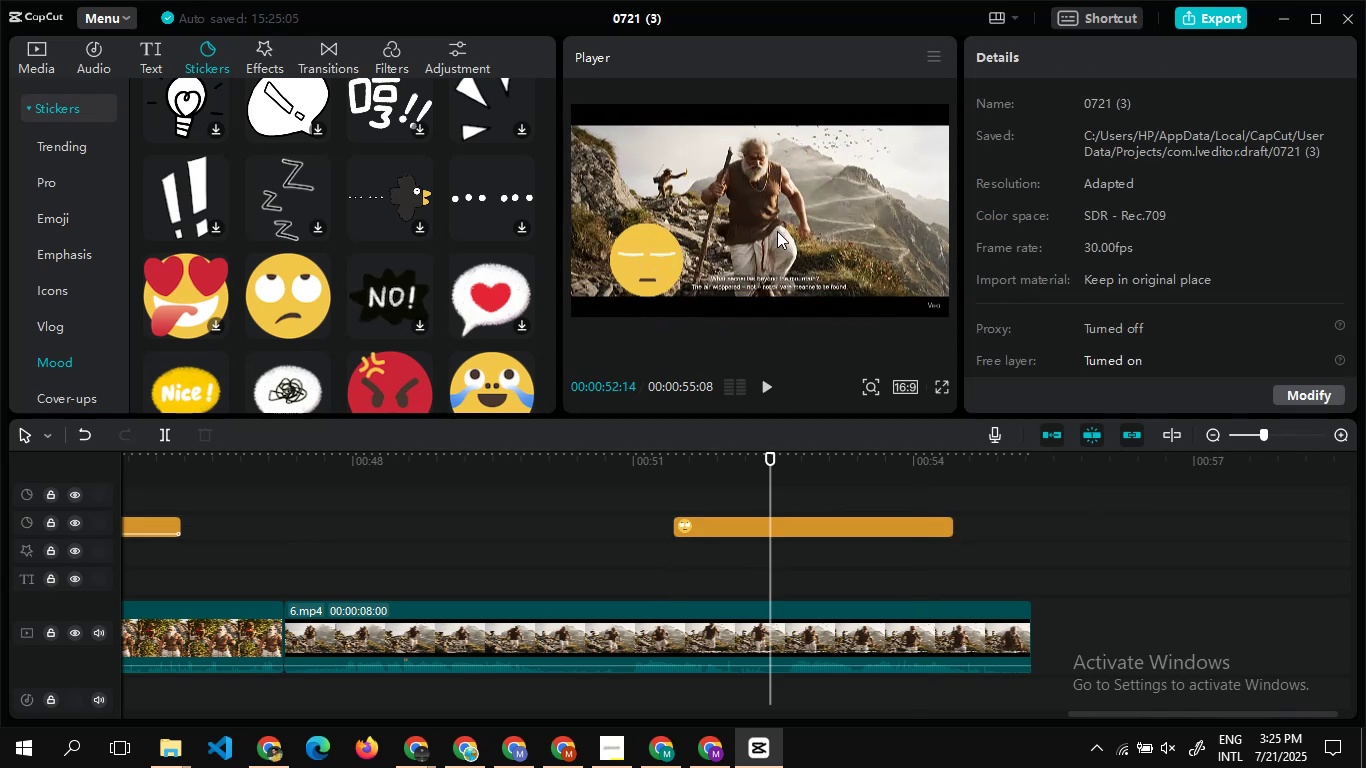 
left_click([777, 232])
 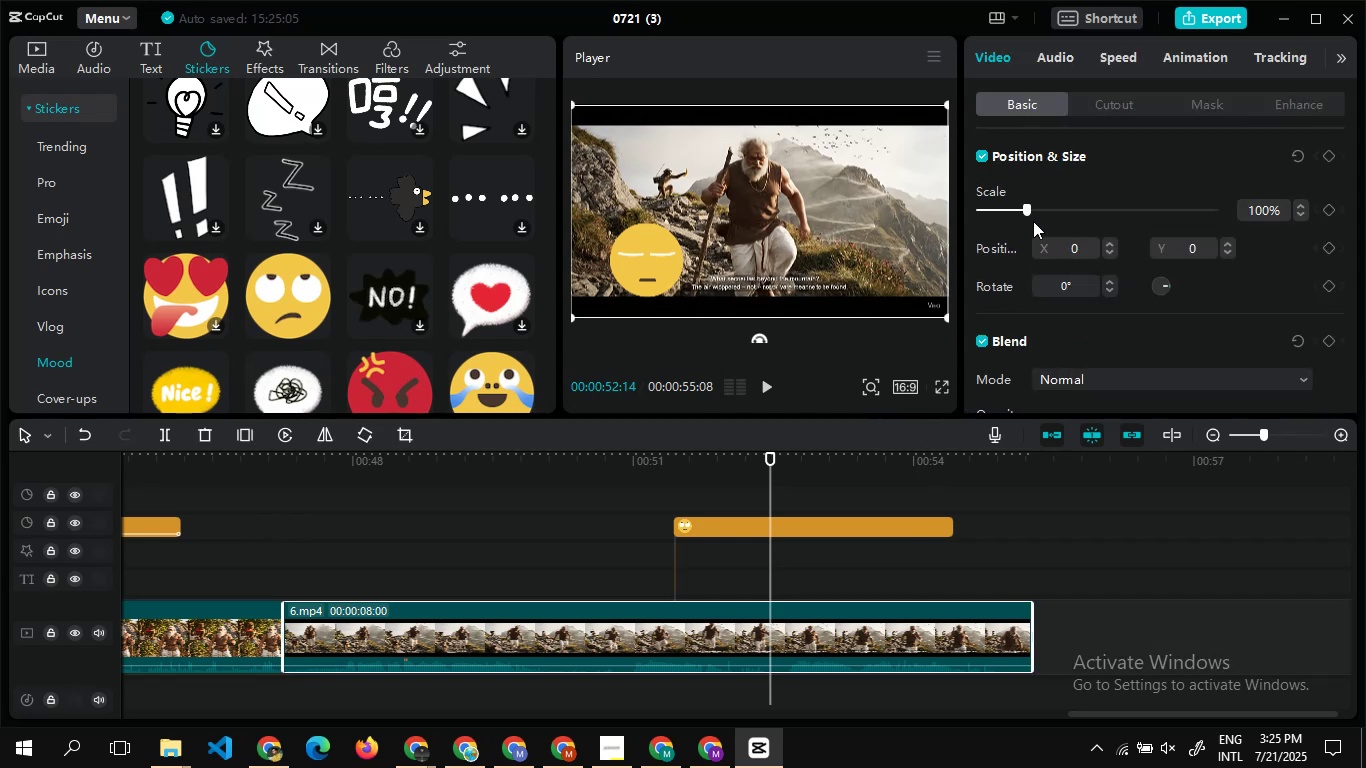 
left_click_drag(start_coordinate=[1031, 213], to_coordinate=[1039, 212])
 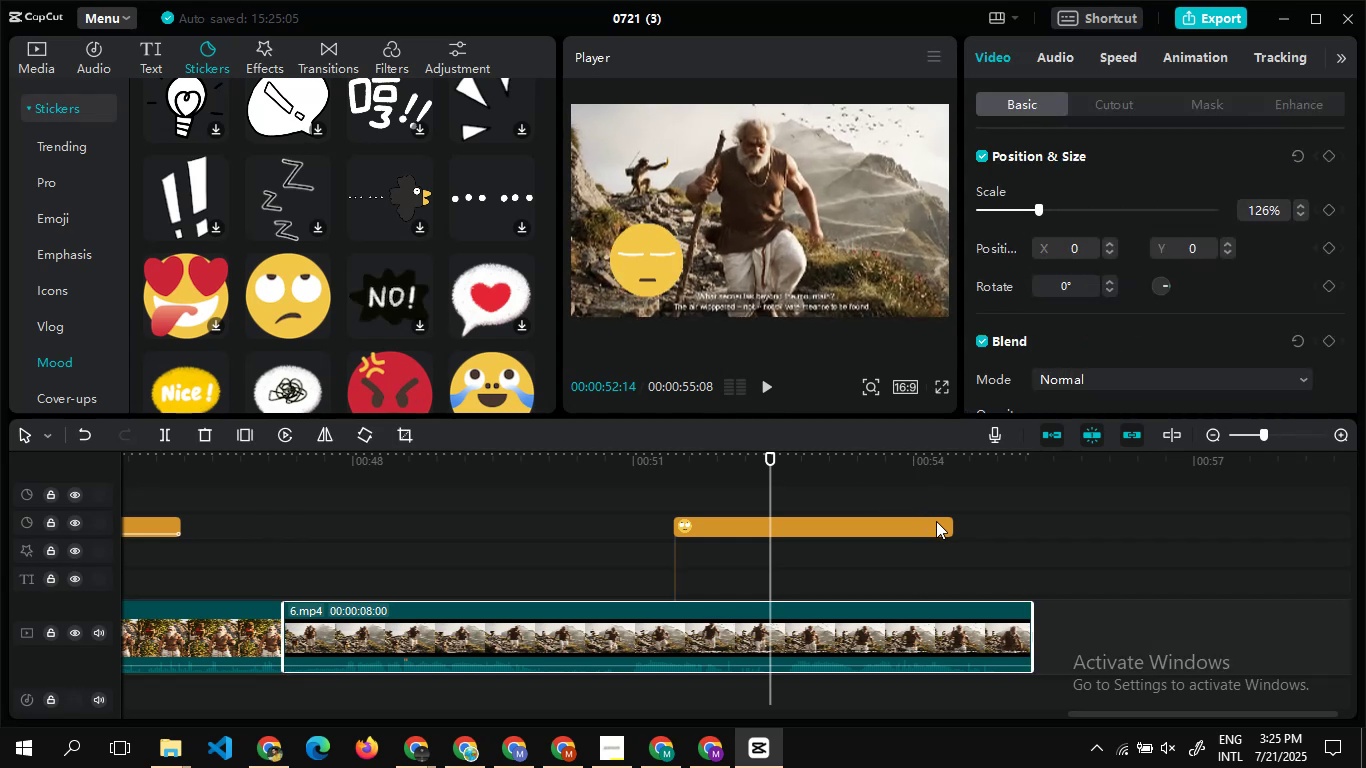 
left_click_drag(start_coordinate=[949, 527], to_coordinate=[977, 532])
 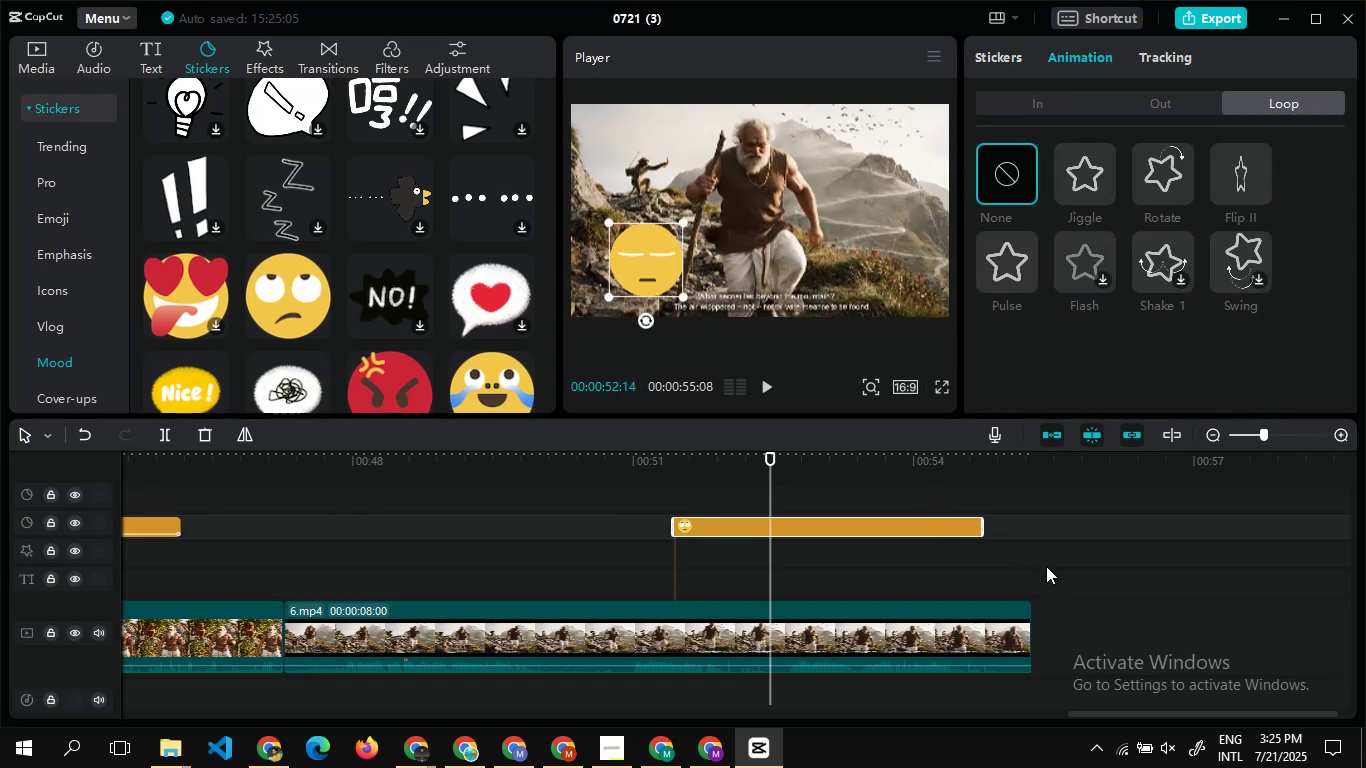 
double_click([1046, 566])
 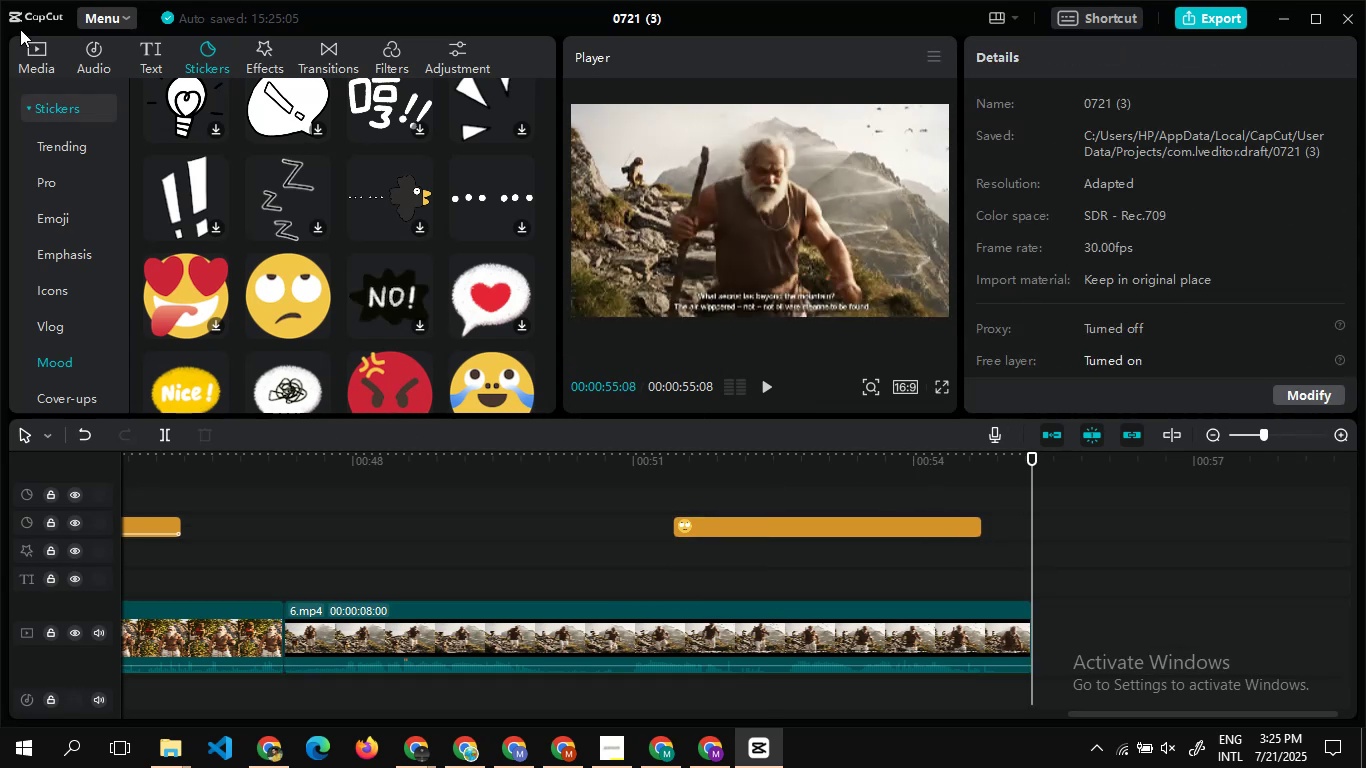 
left_click([26, 41])
 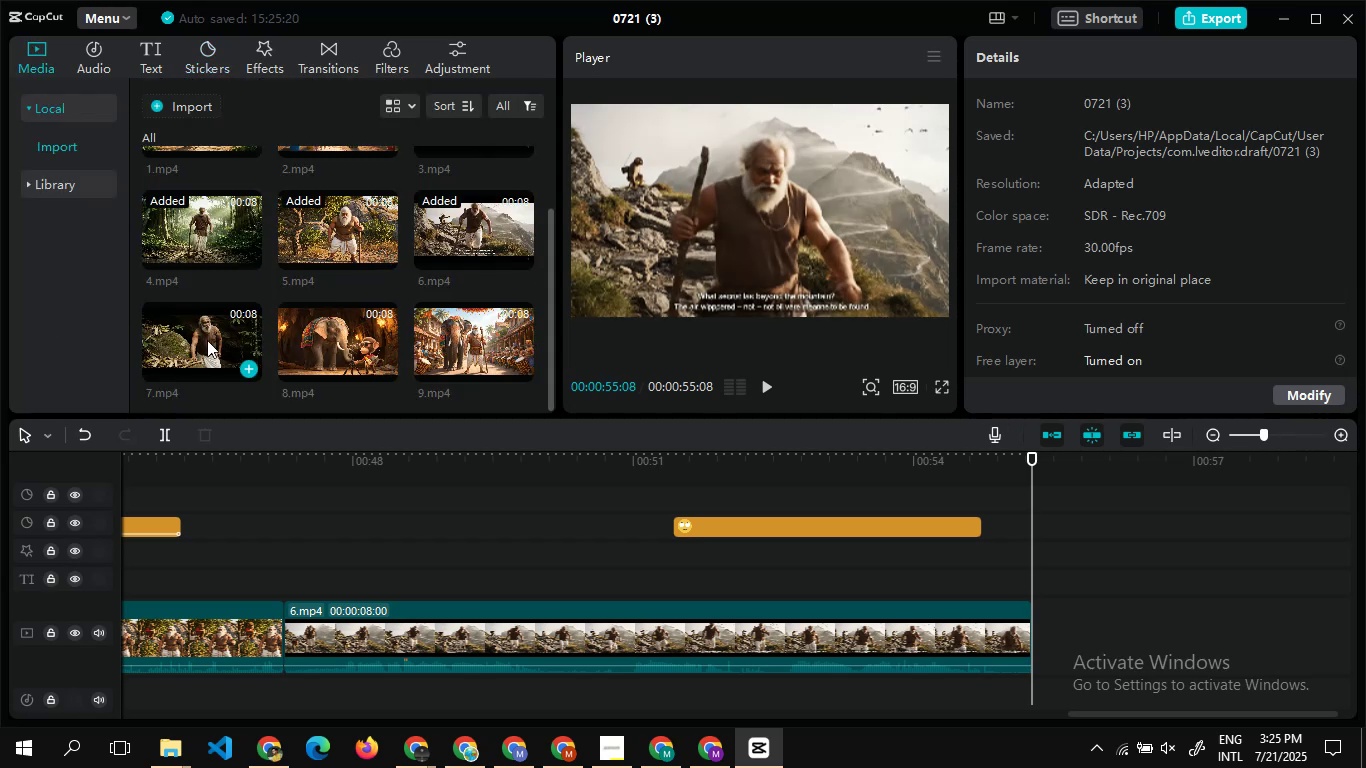 
left_click([250, 372])
 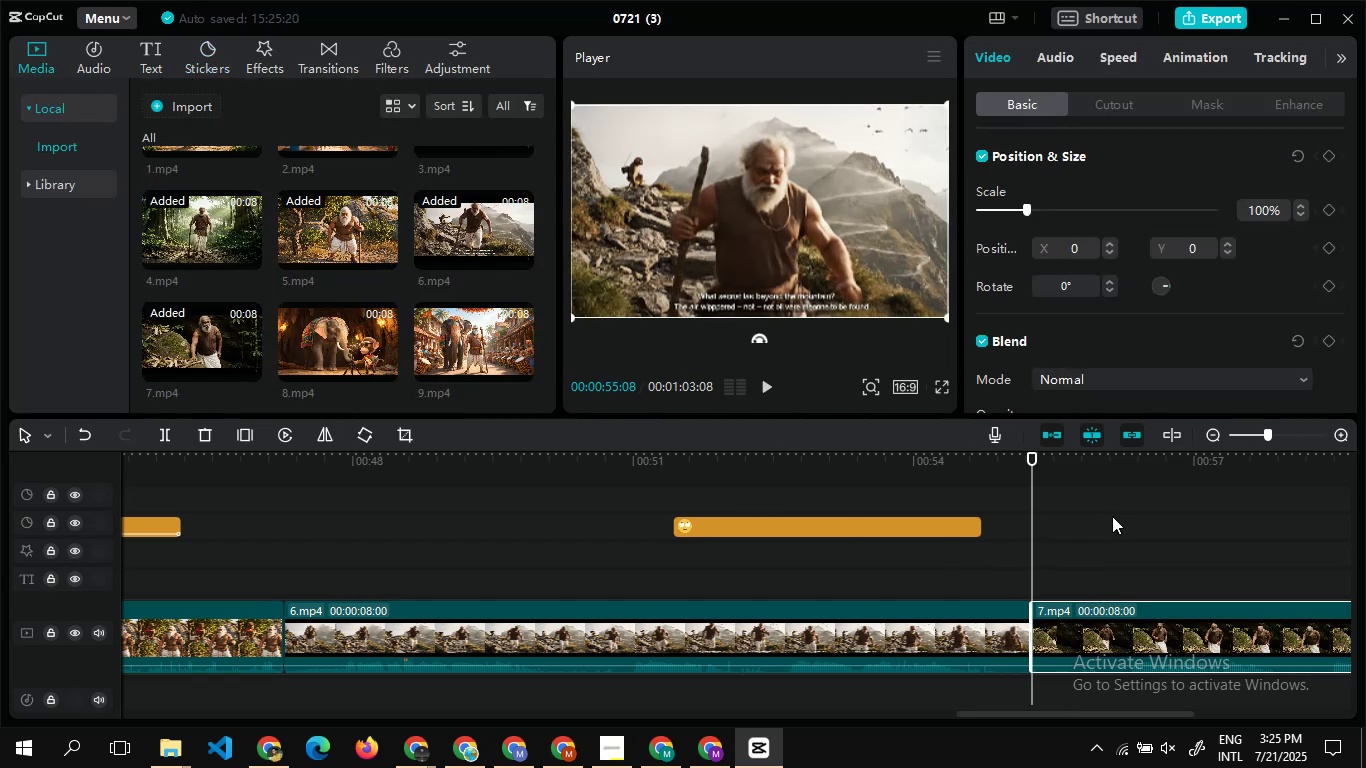 
double_click([1031, 489])
 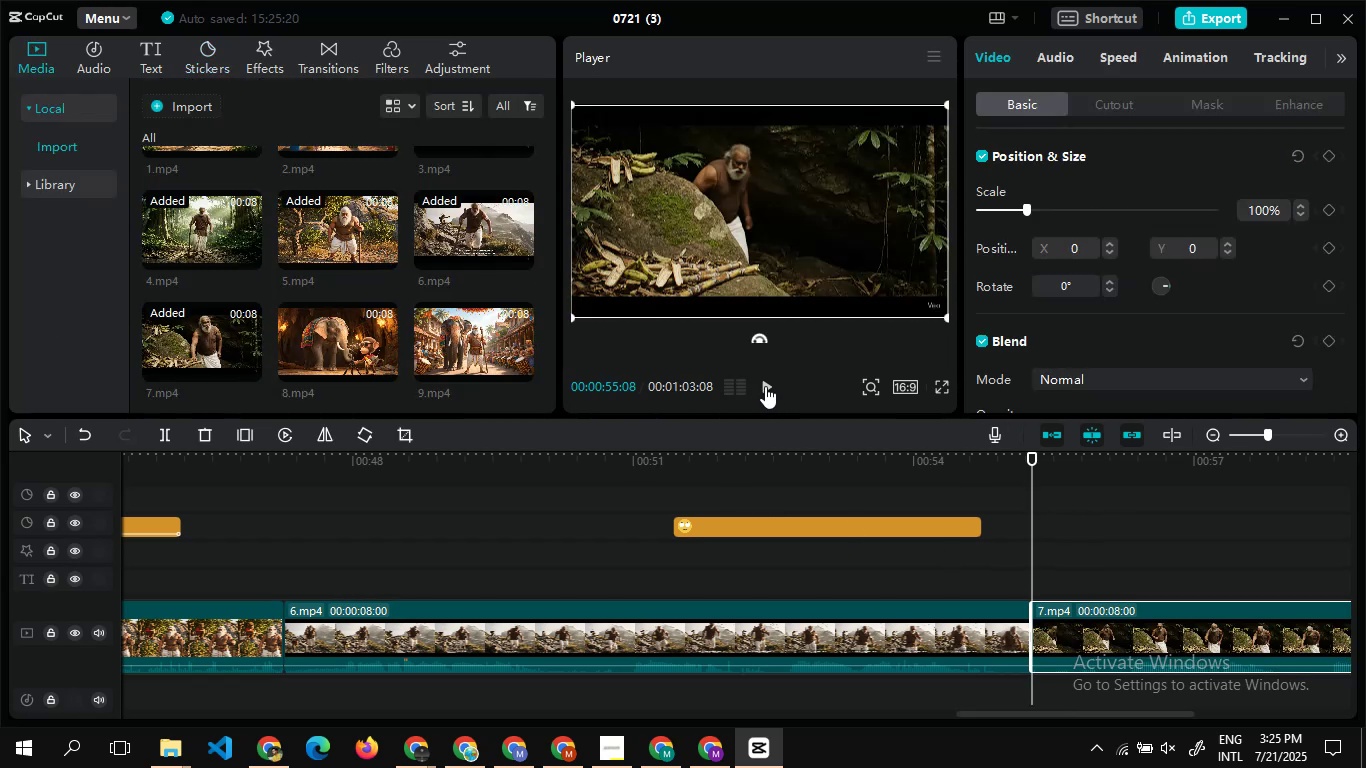 
left_click([765, 386])
 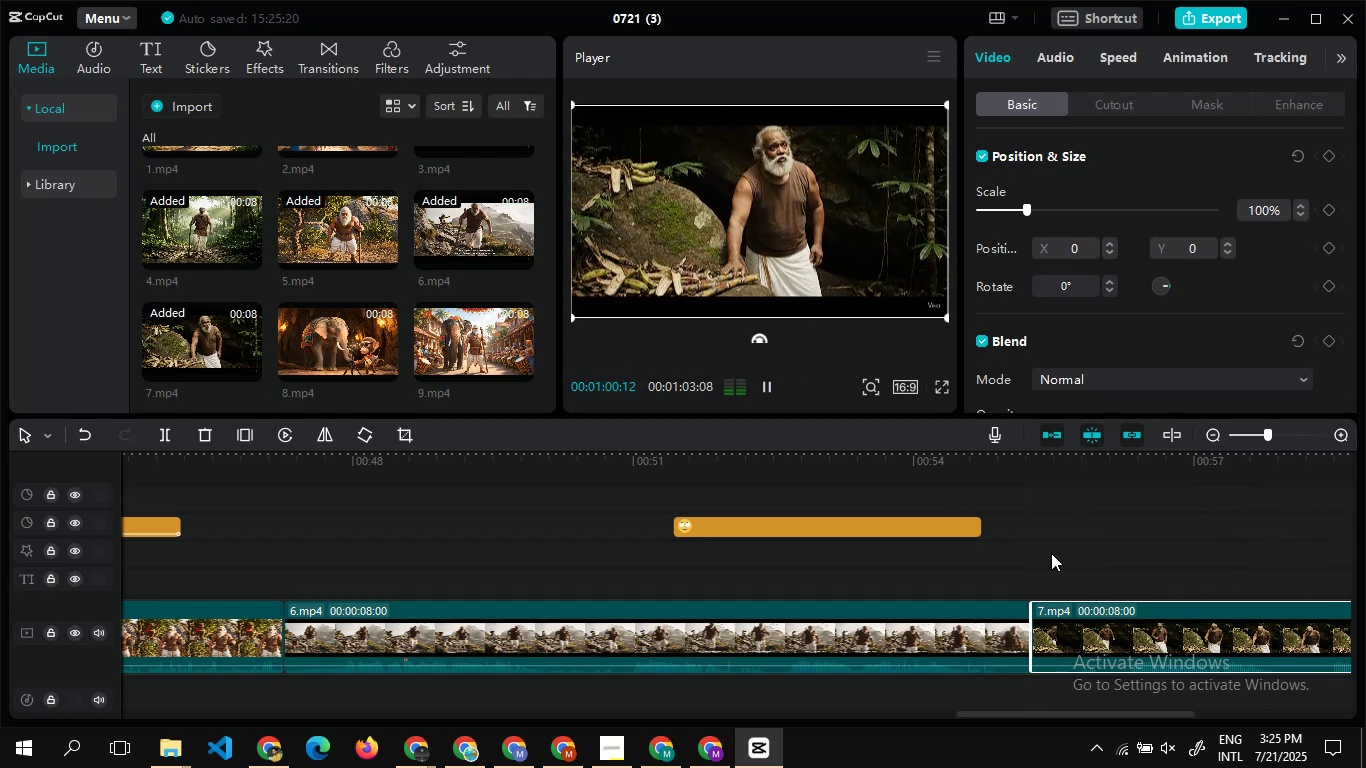 
wait(7.08)
 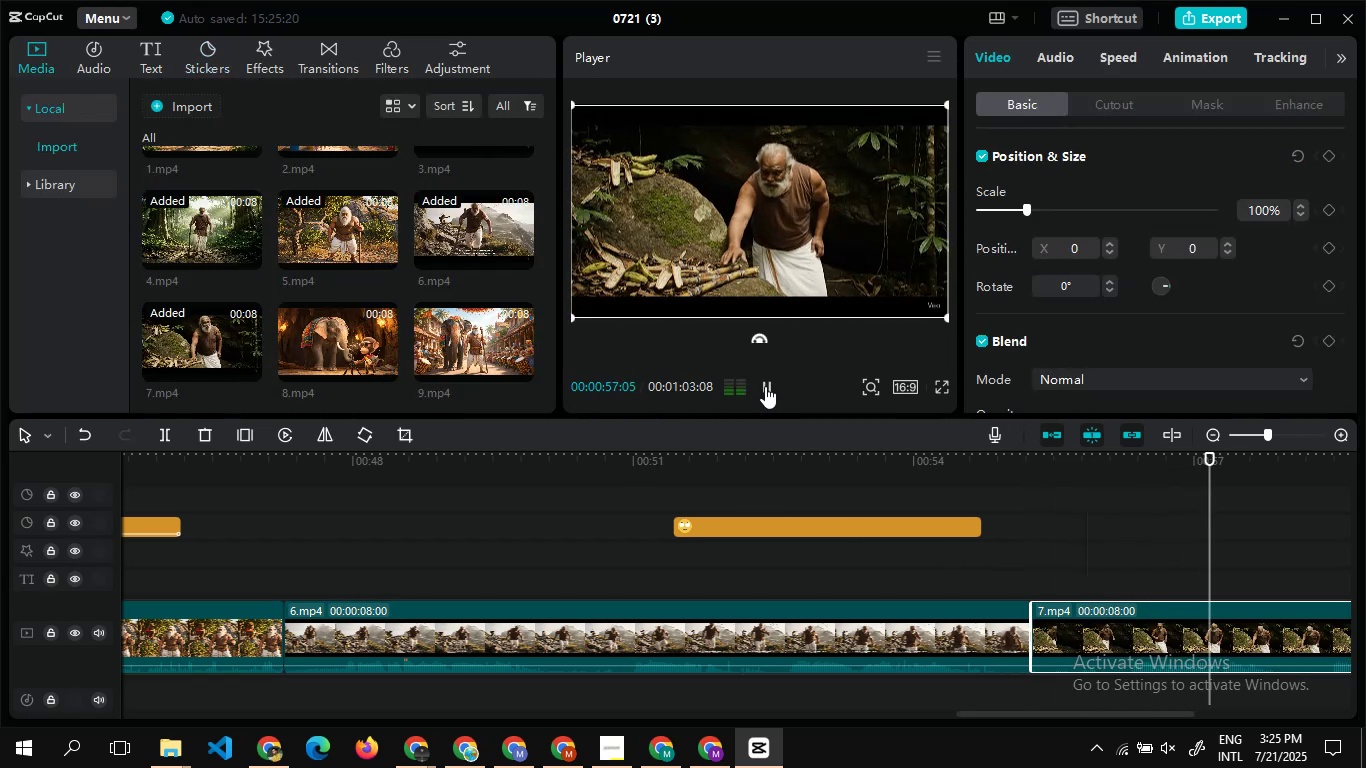 
double_click([1057, 509])
 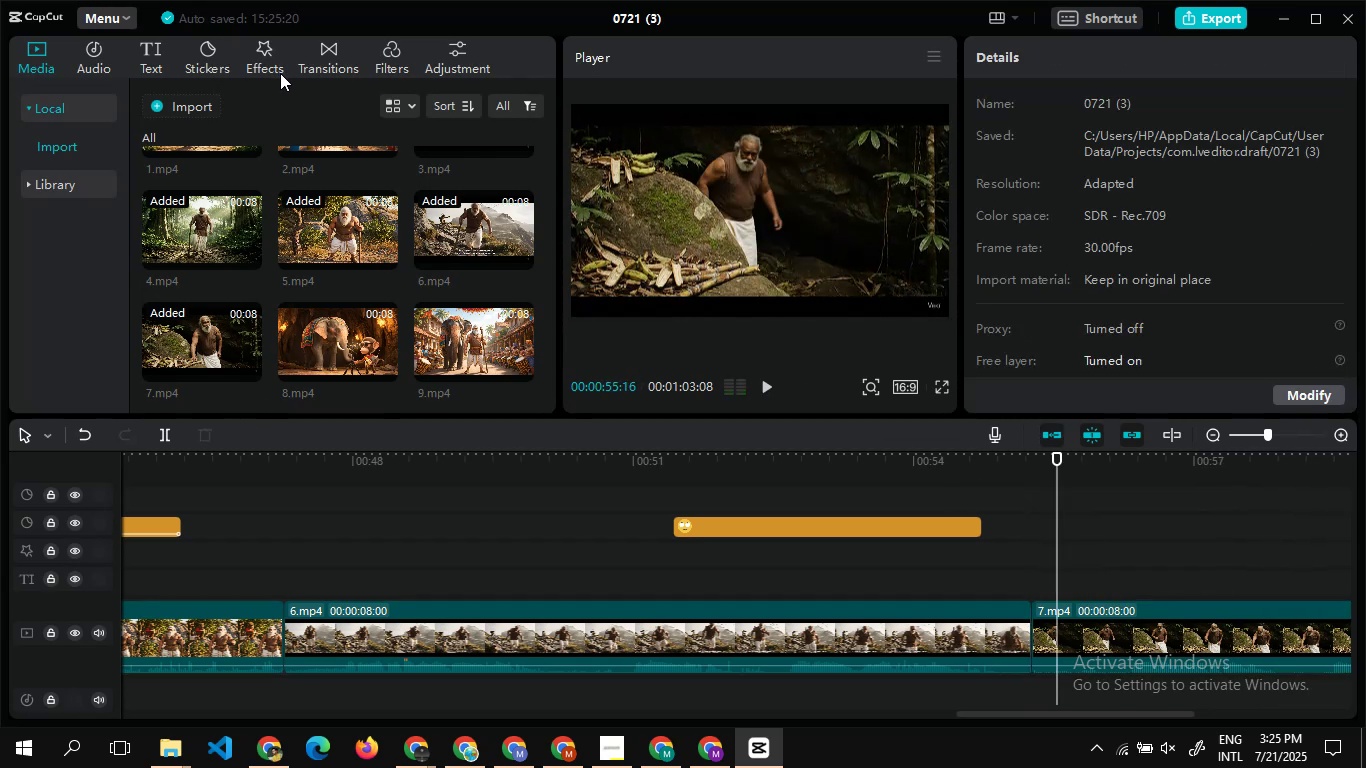 
left_click([268, 55])
 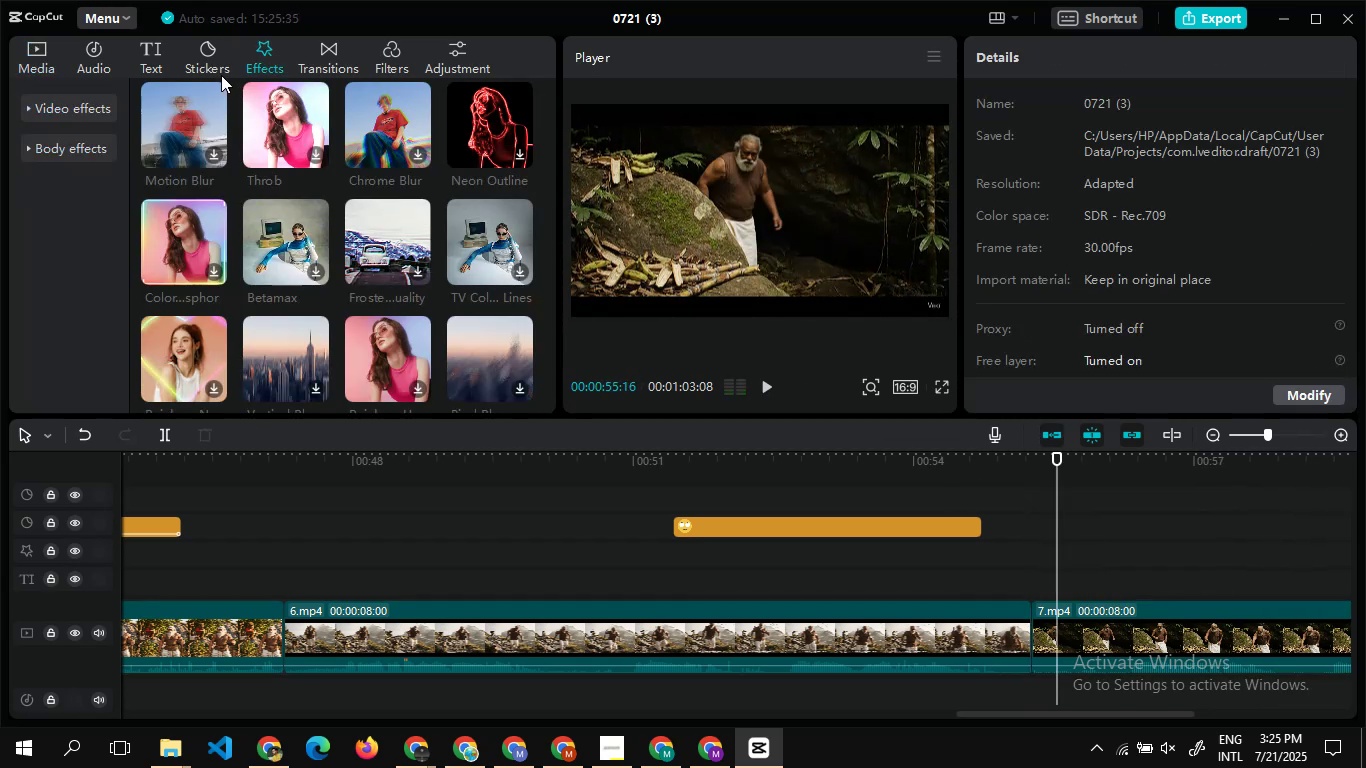 
left_click([194, 61])
 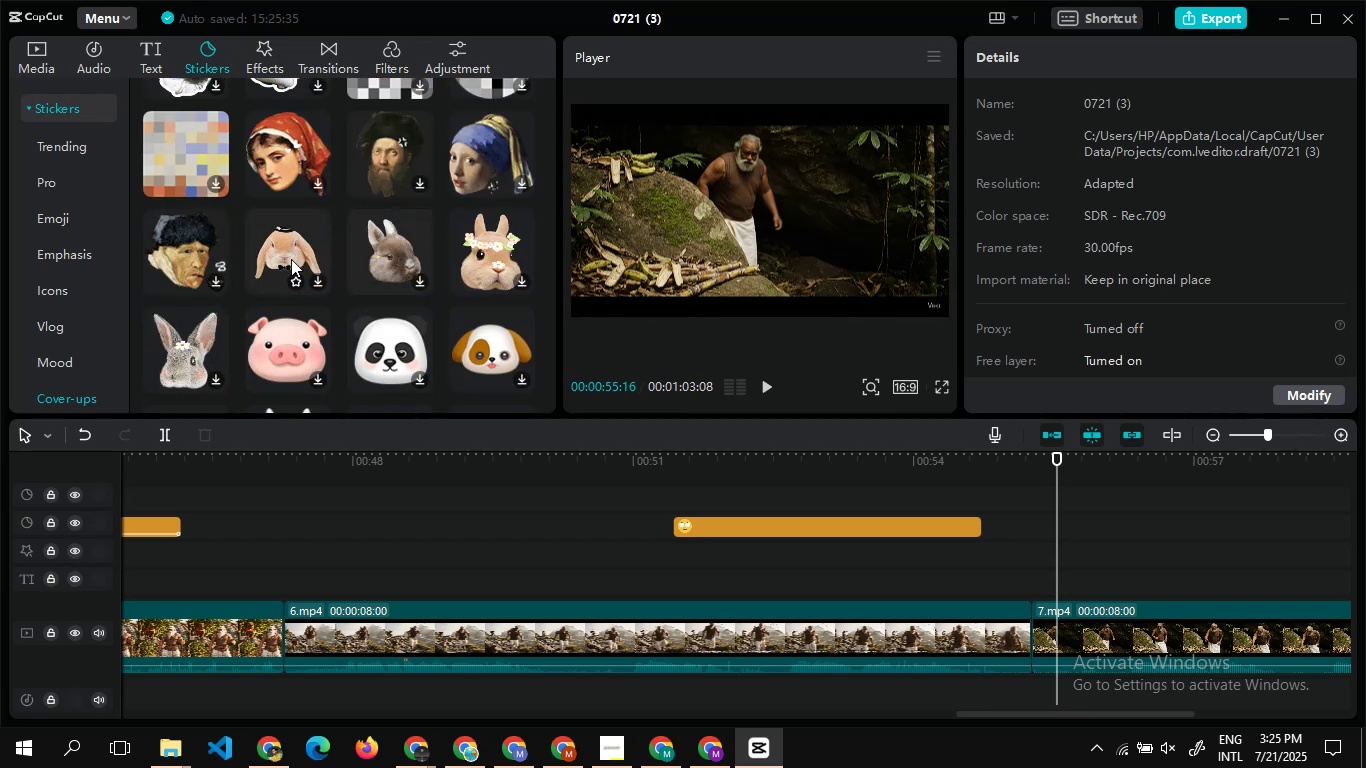 
wait(16.26)
 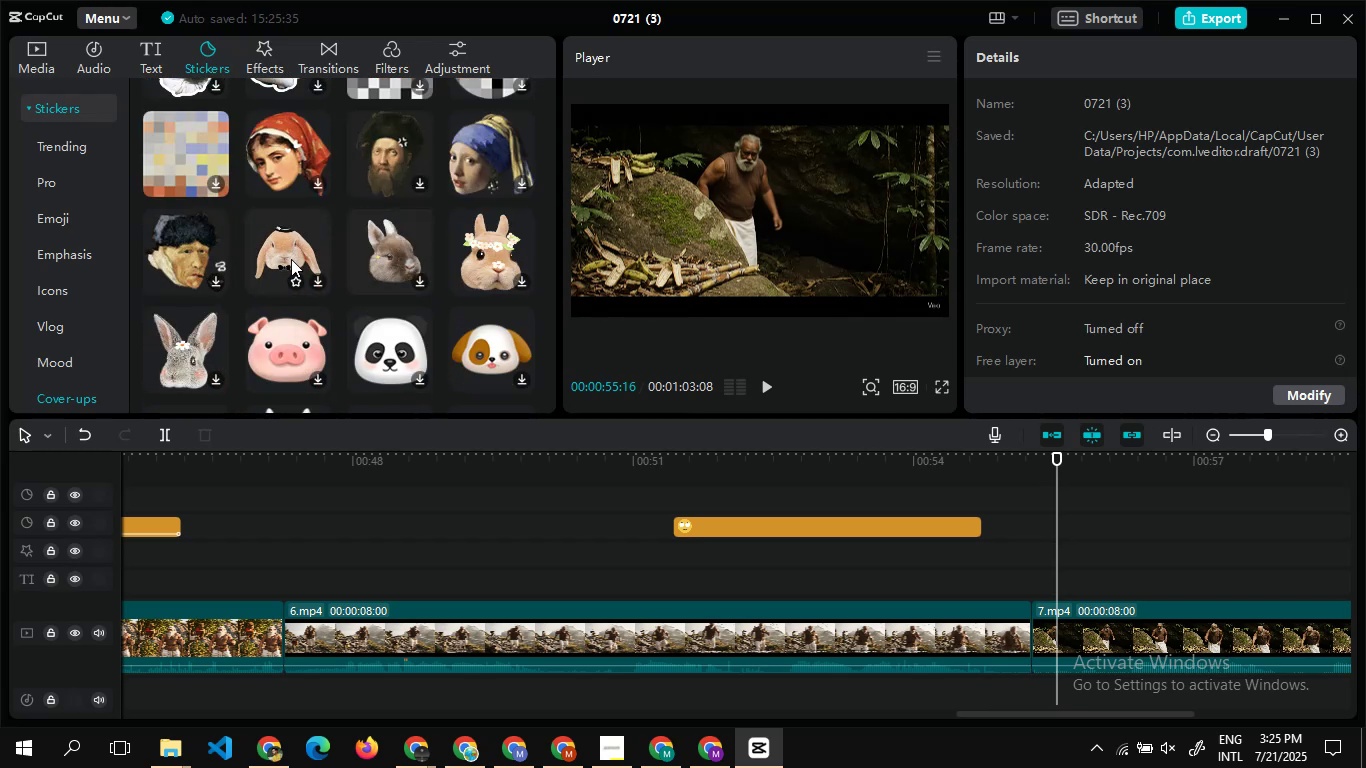 
left_click([214, 278])
 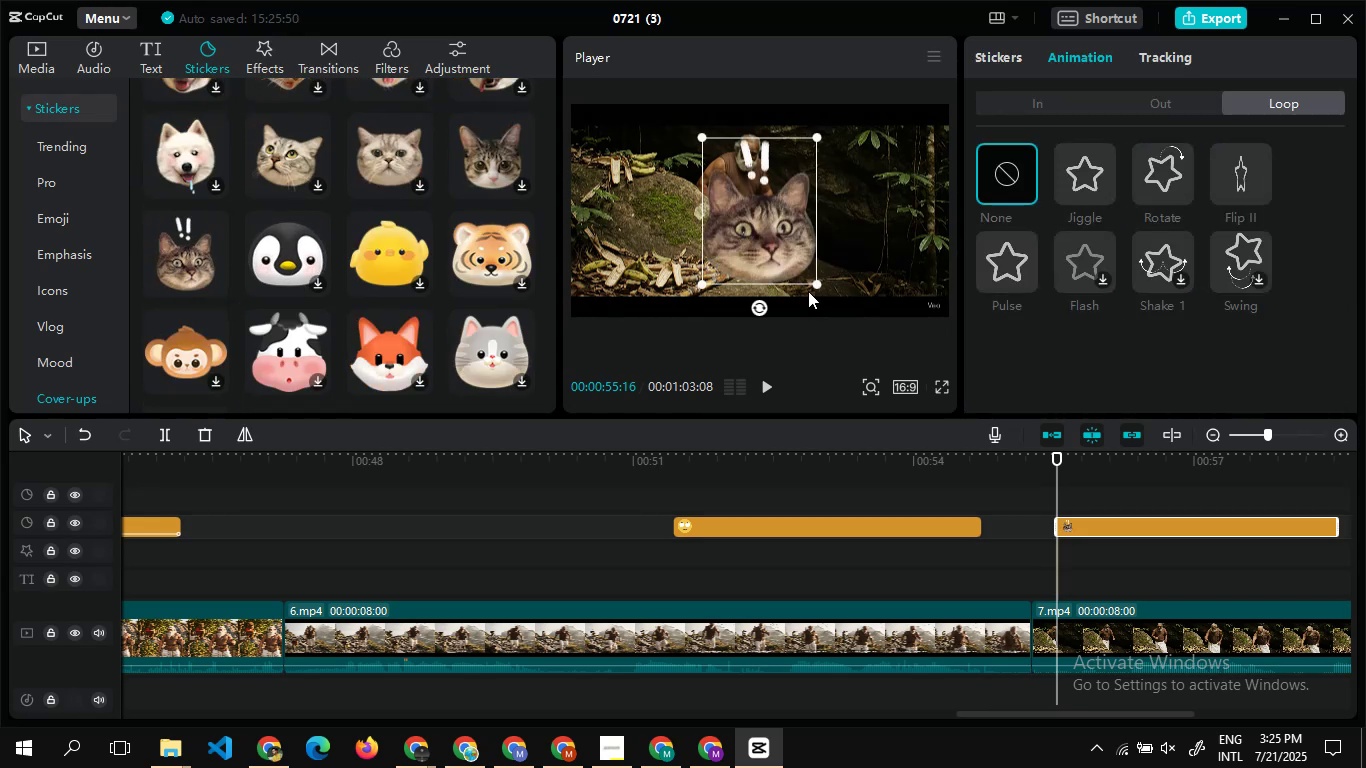 
left_click_drag(start_coordinate=[810, 289], to_coordinate=[789, 276])
 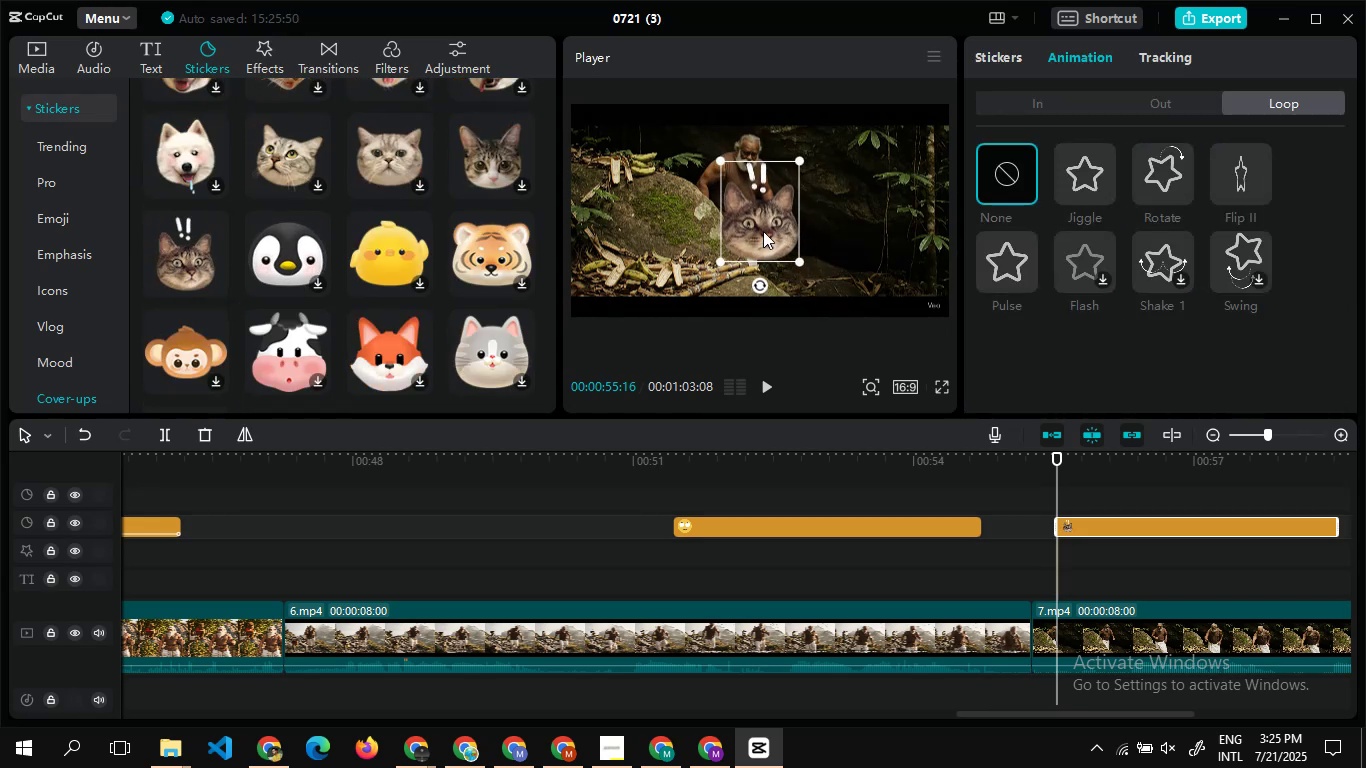 
left_click_drag(start_coordinate=[763, 231], to_coordinate=[885, 209])
 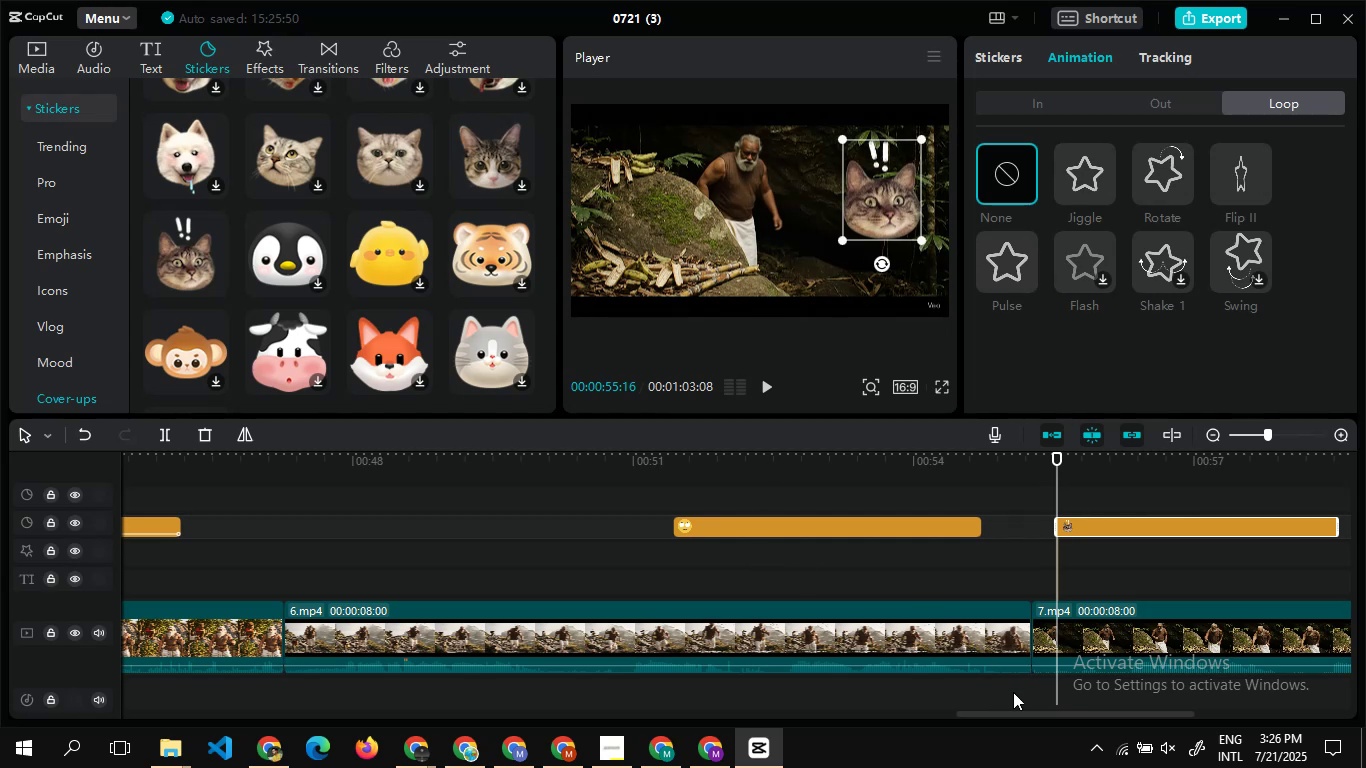 
left_click_drag(start_coordinate=[1020, 712], to_coordinate=[1138, 737])
 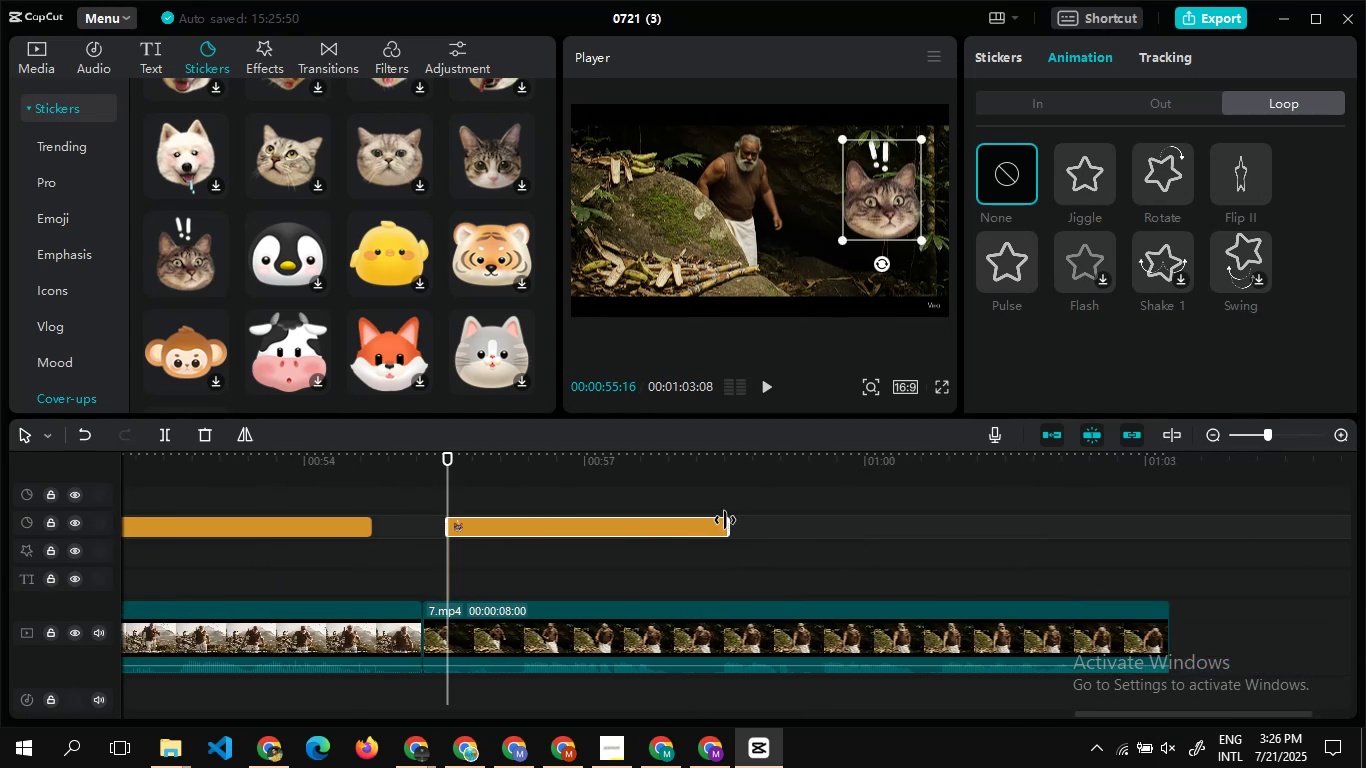 
left_click_drag(start_coordinate=[727, 523], to_coordinate=[1023, 555])
 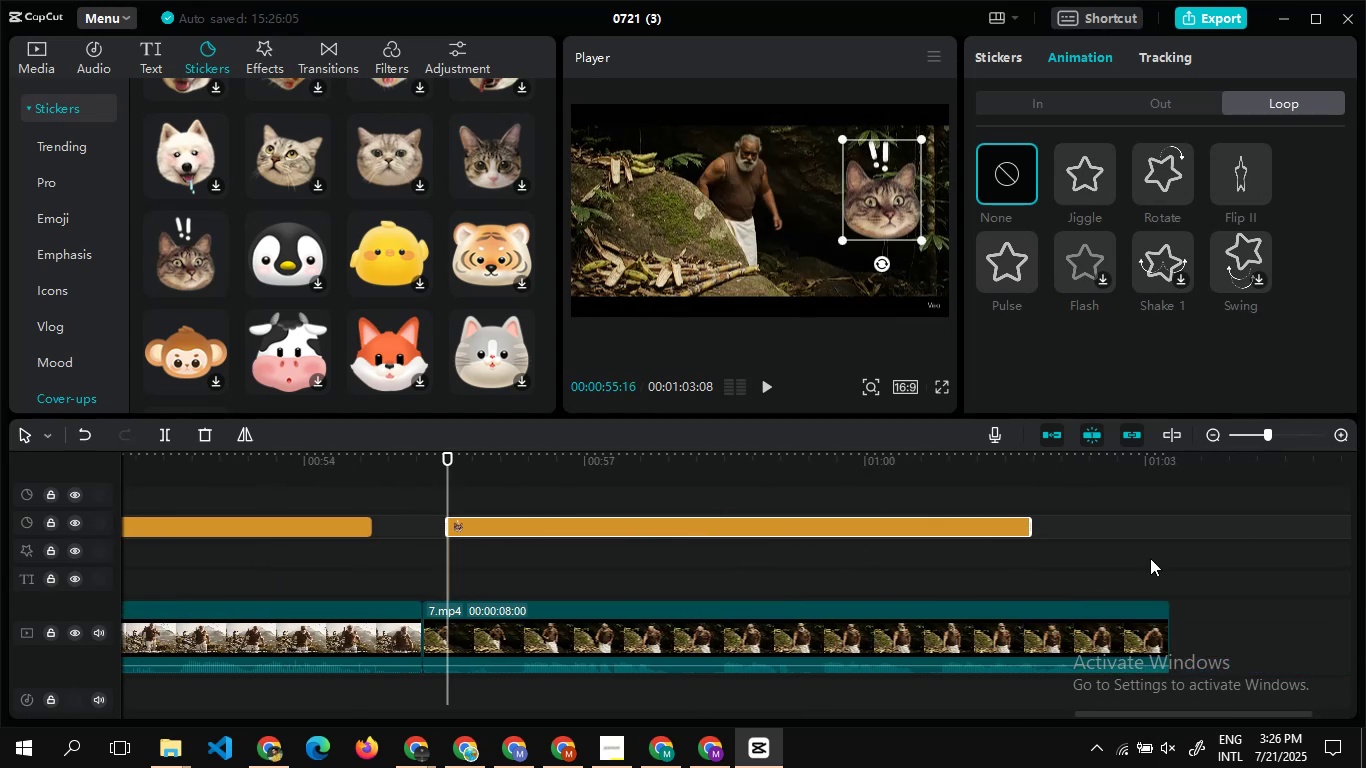 
double_click([1150, 558])
 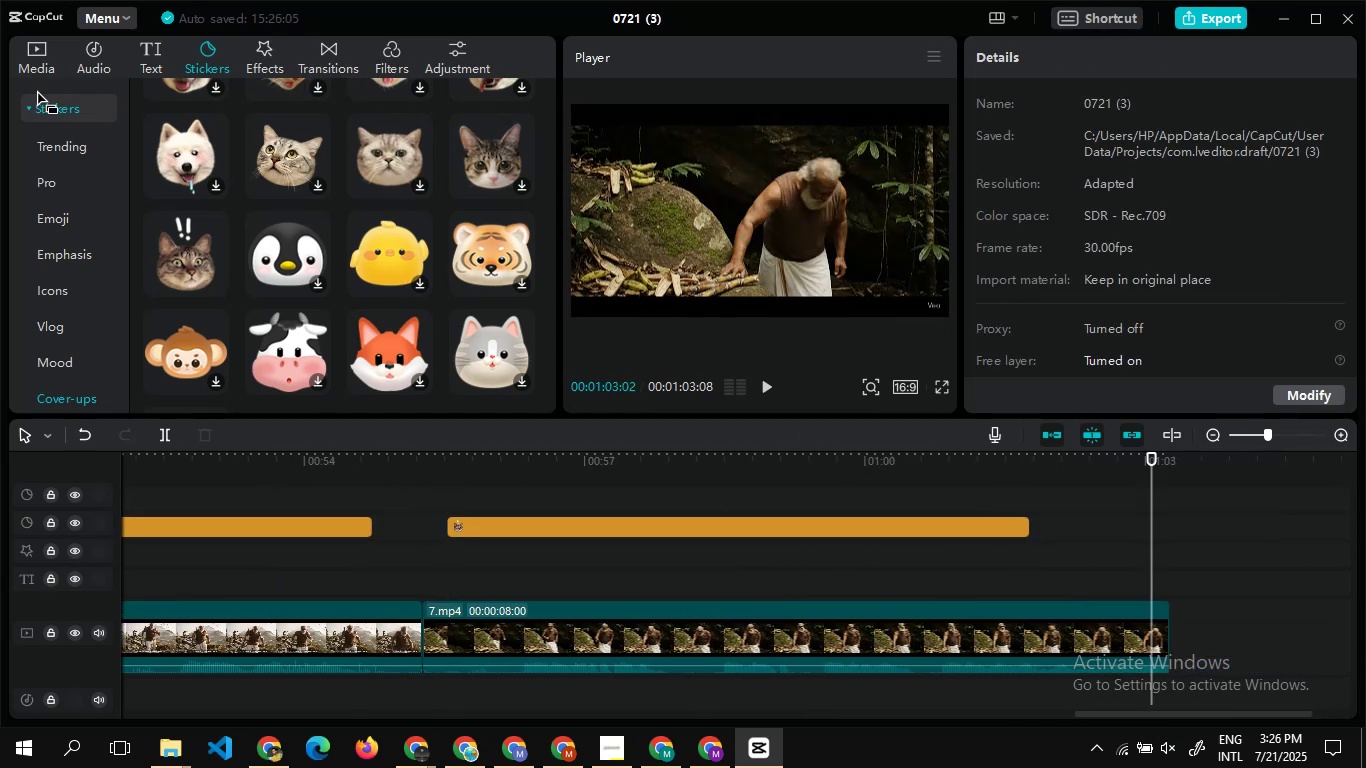 
left_click([31, 61])
 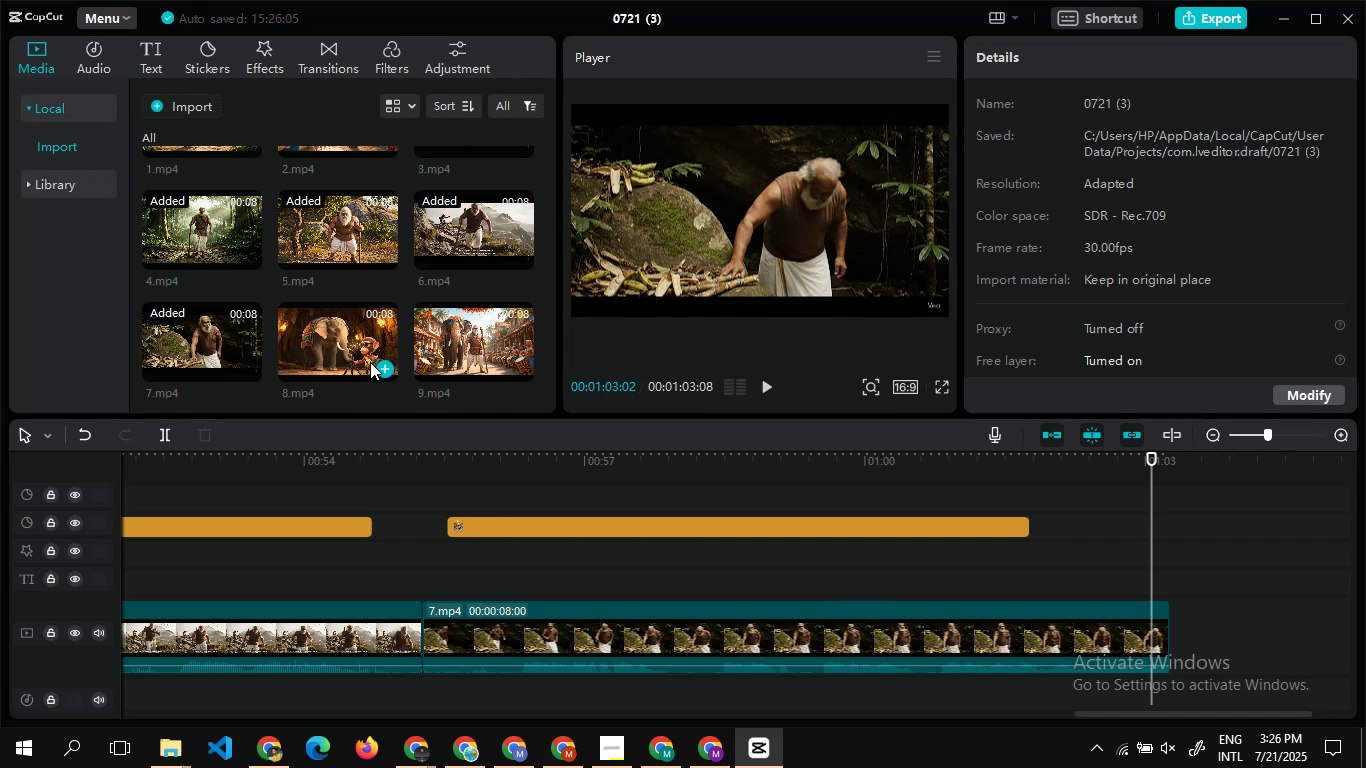 
left_click([376, 365])
 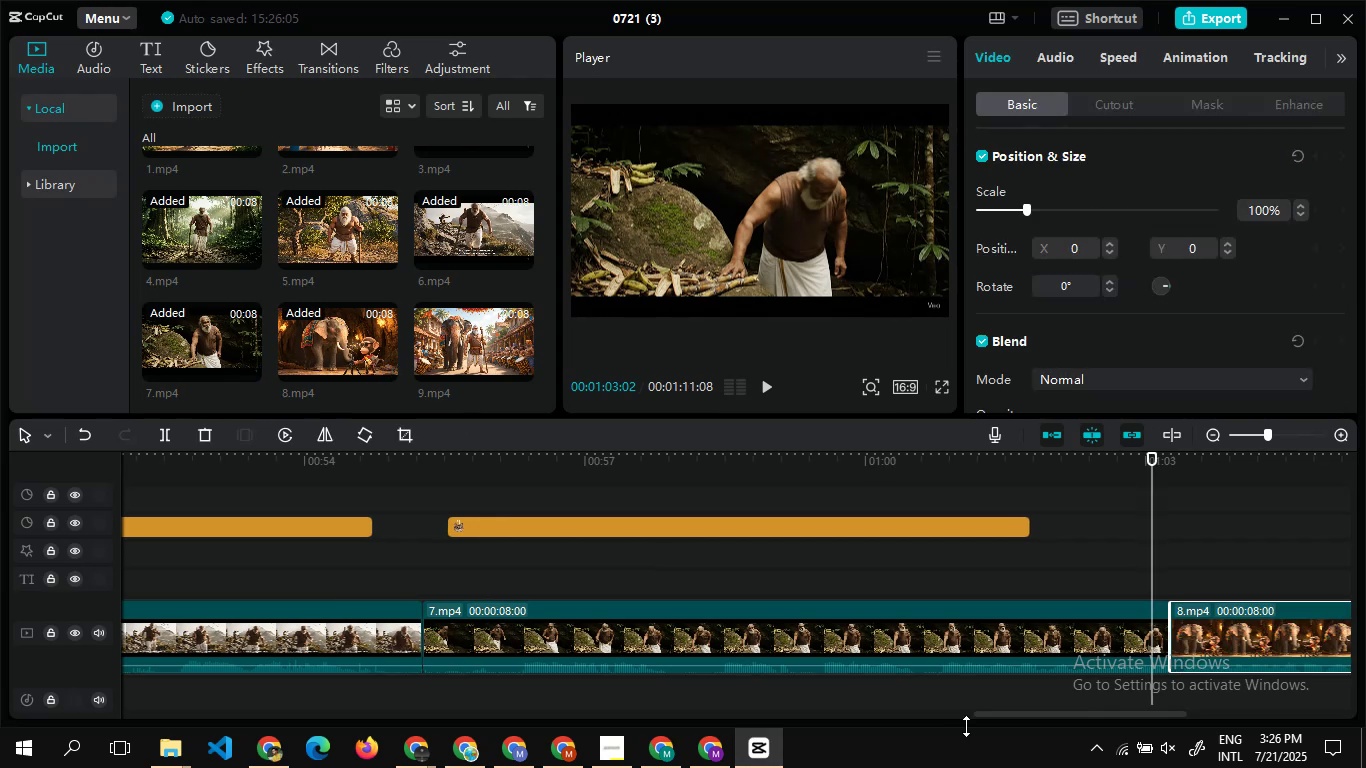 
left_click_drag(start_coordinate=[1000, 715], to_coordinate=[1224, 716])
 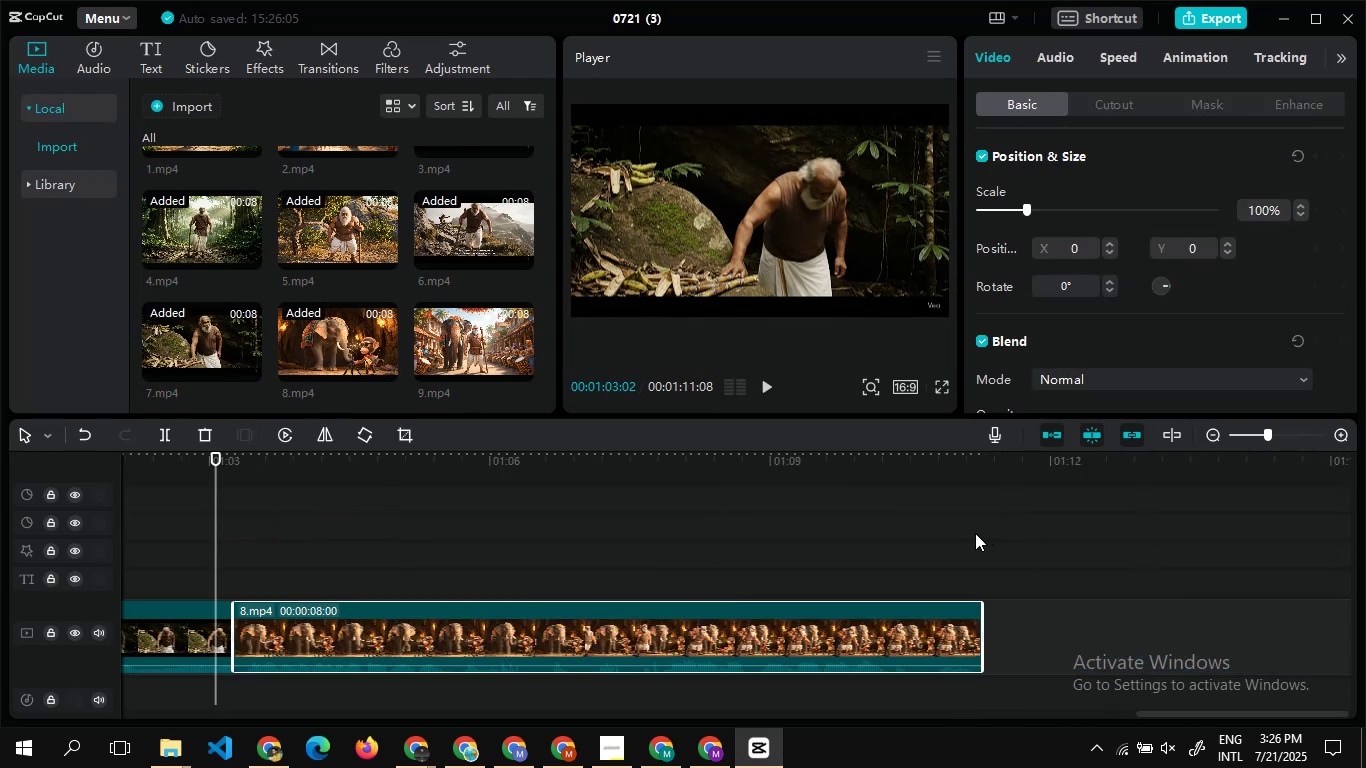 
double_click([975, 533])
 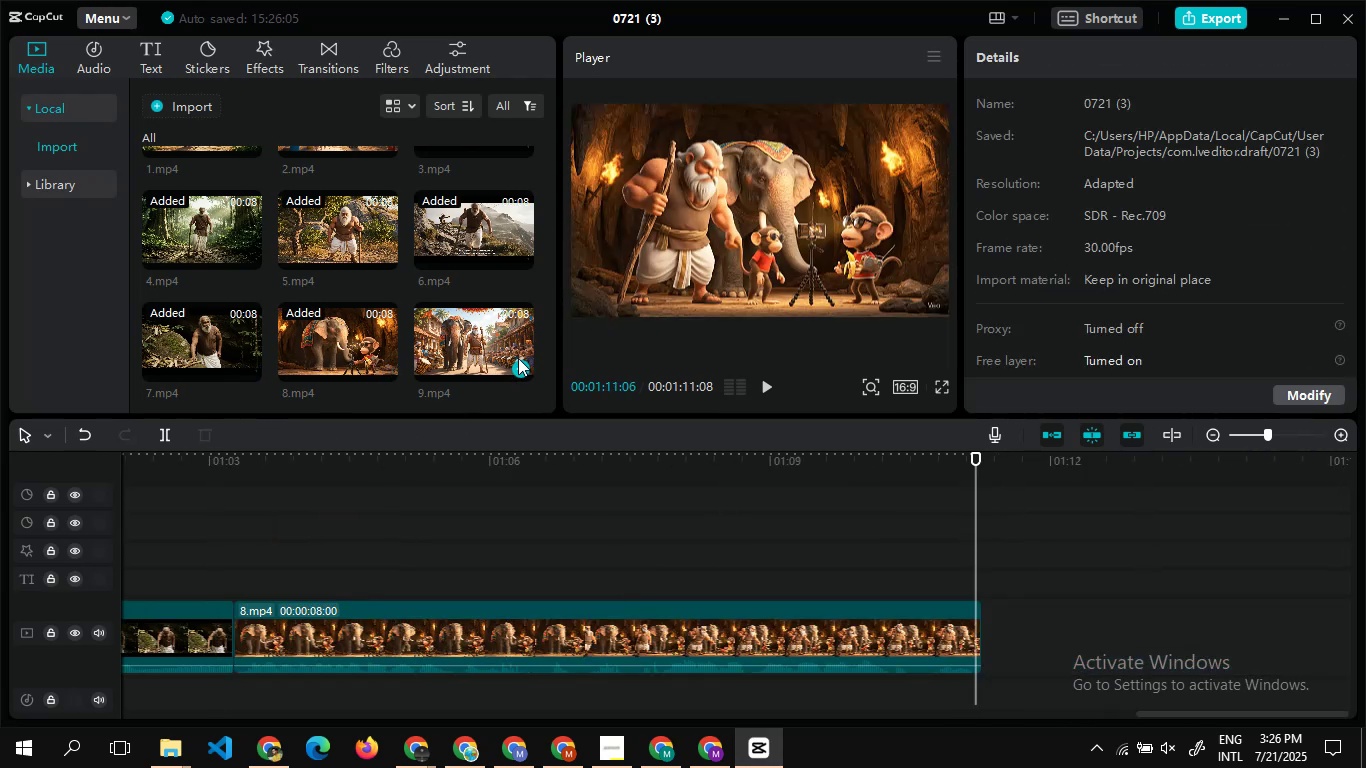 
left_click([522, 373])
 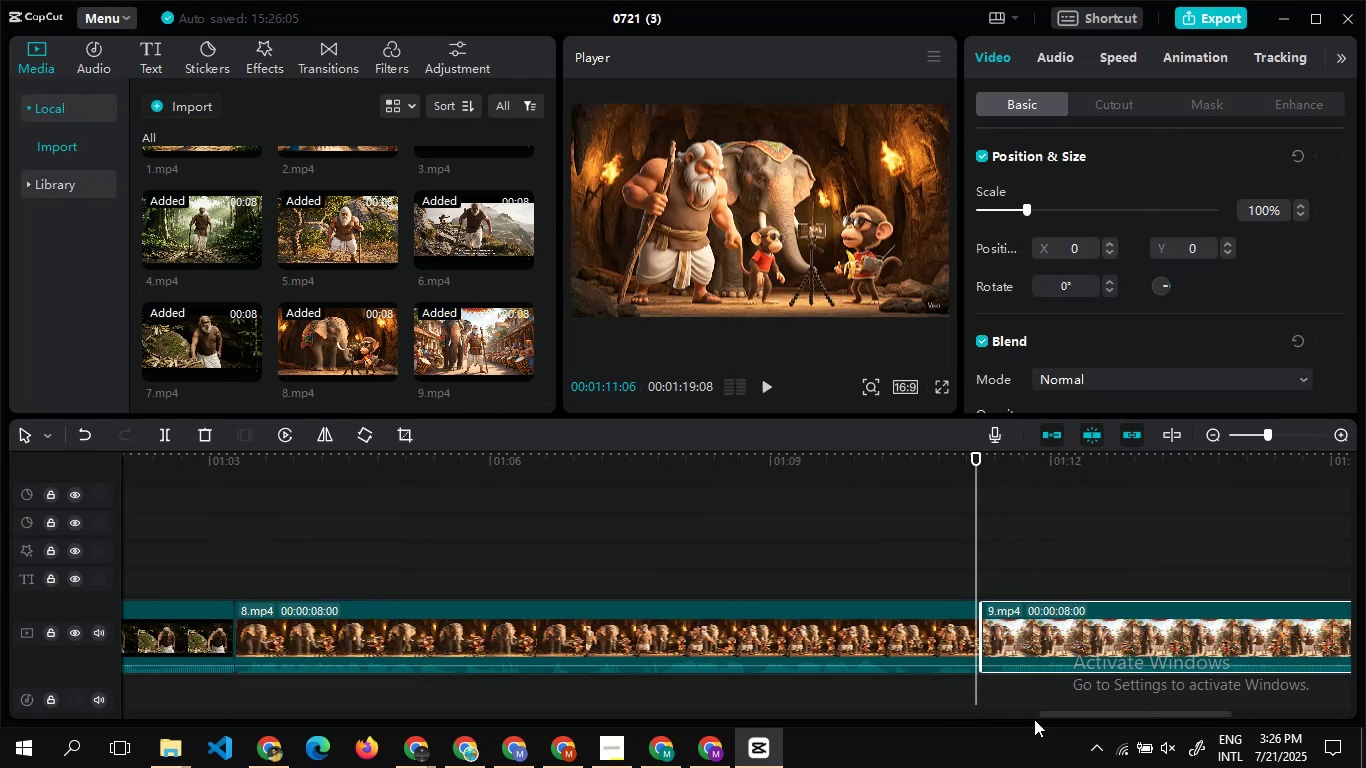 
left_click_drag(start_coordinate=[1056, 714], to_coordinate=[1125, 705])
 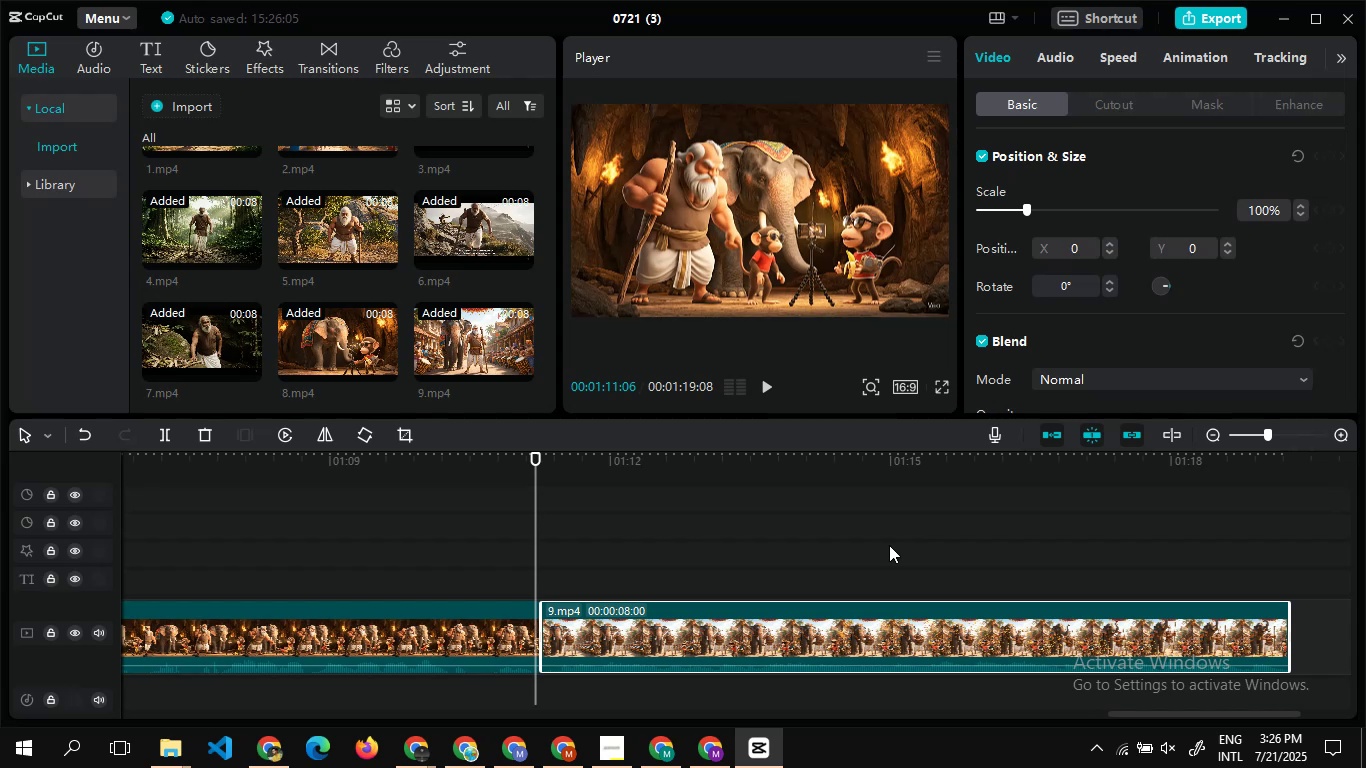 
double_click([889, 545])
 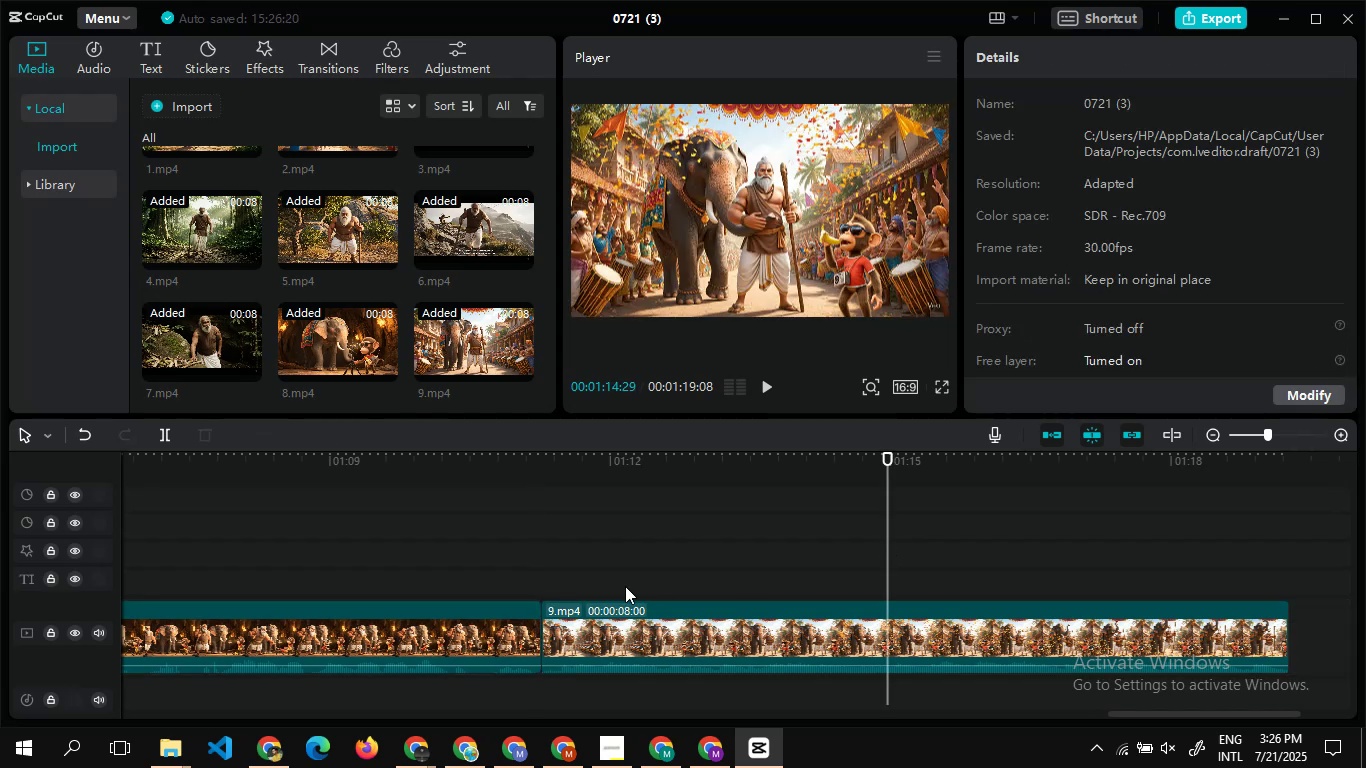 
double_click([562, 538])
 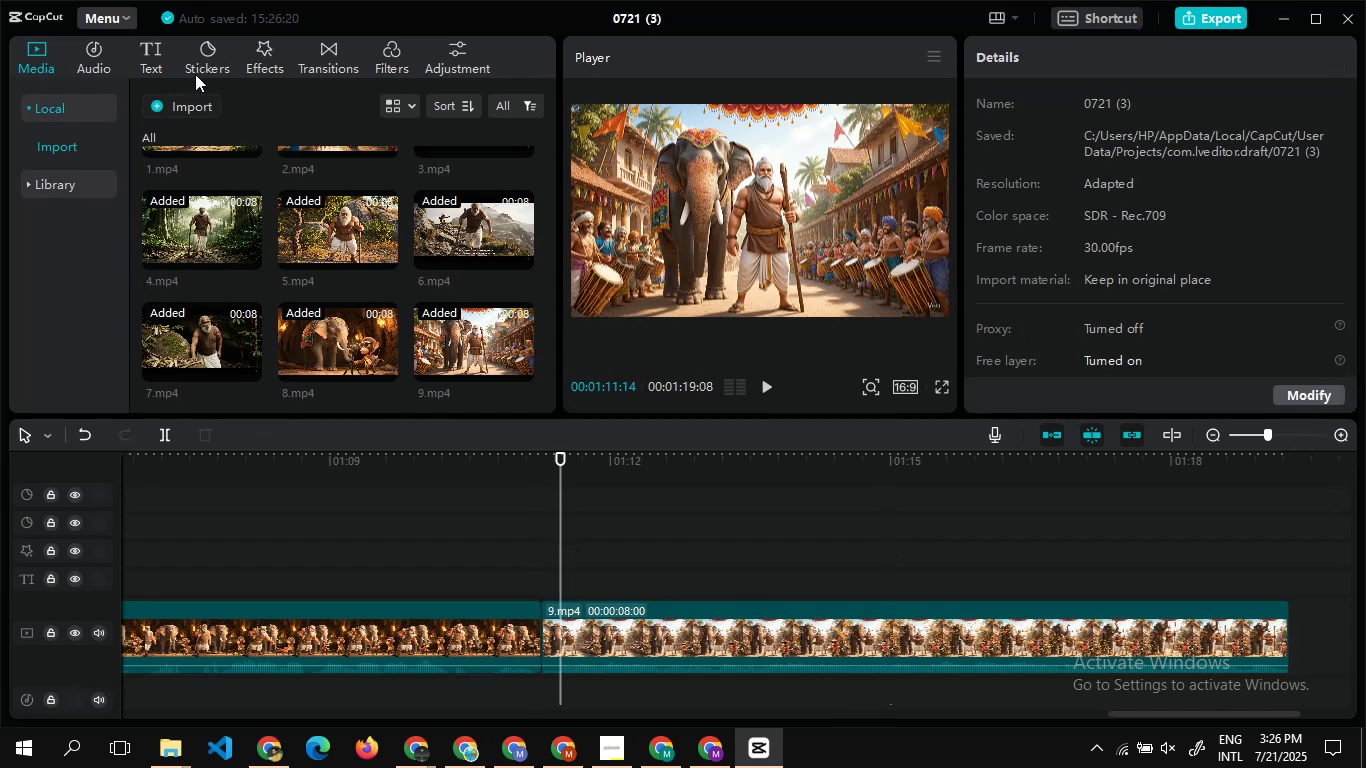 
left_click([204, 52])
 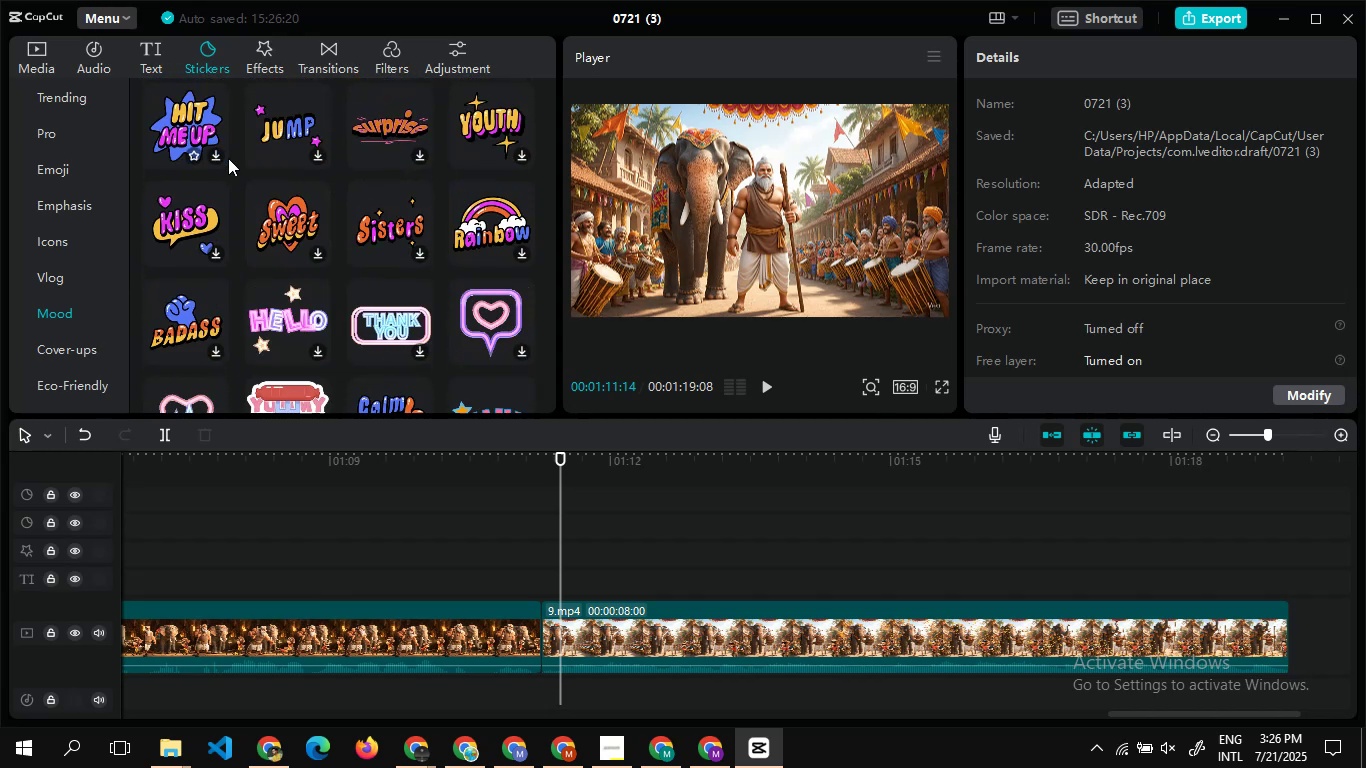 
wait(15.39)
 